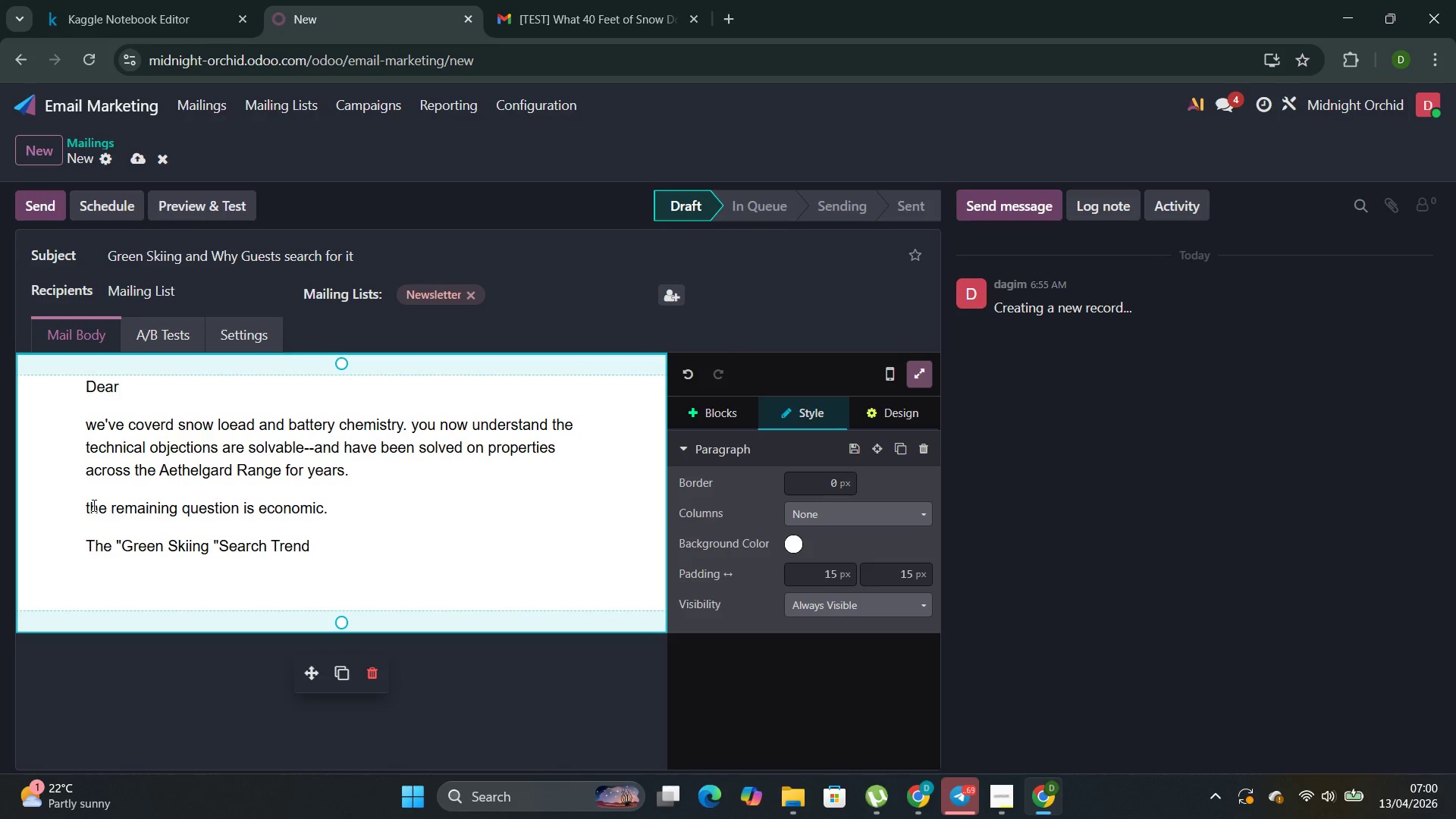 
key(Backspace)
 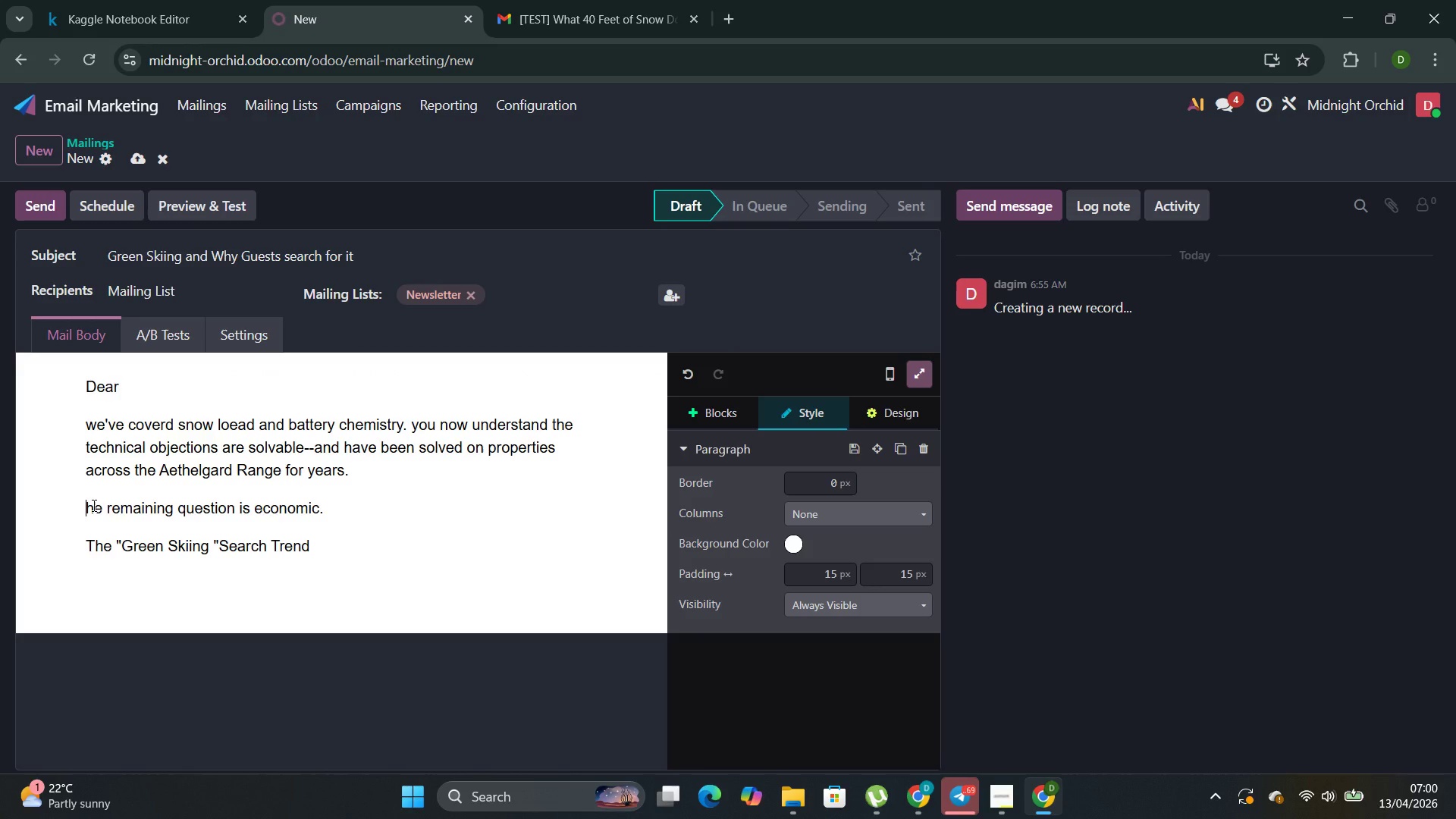 
key(Shift+T)
 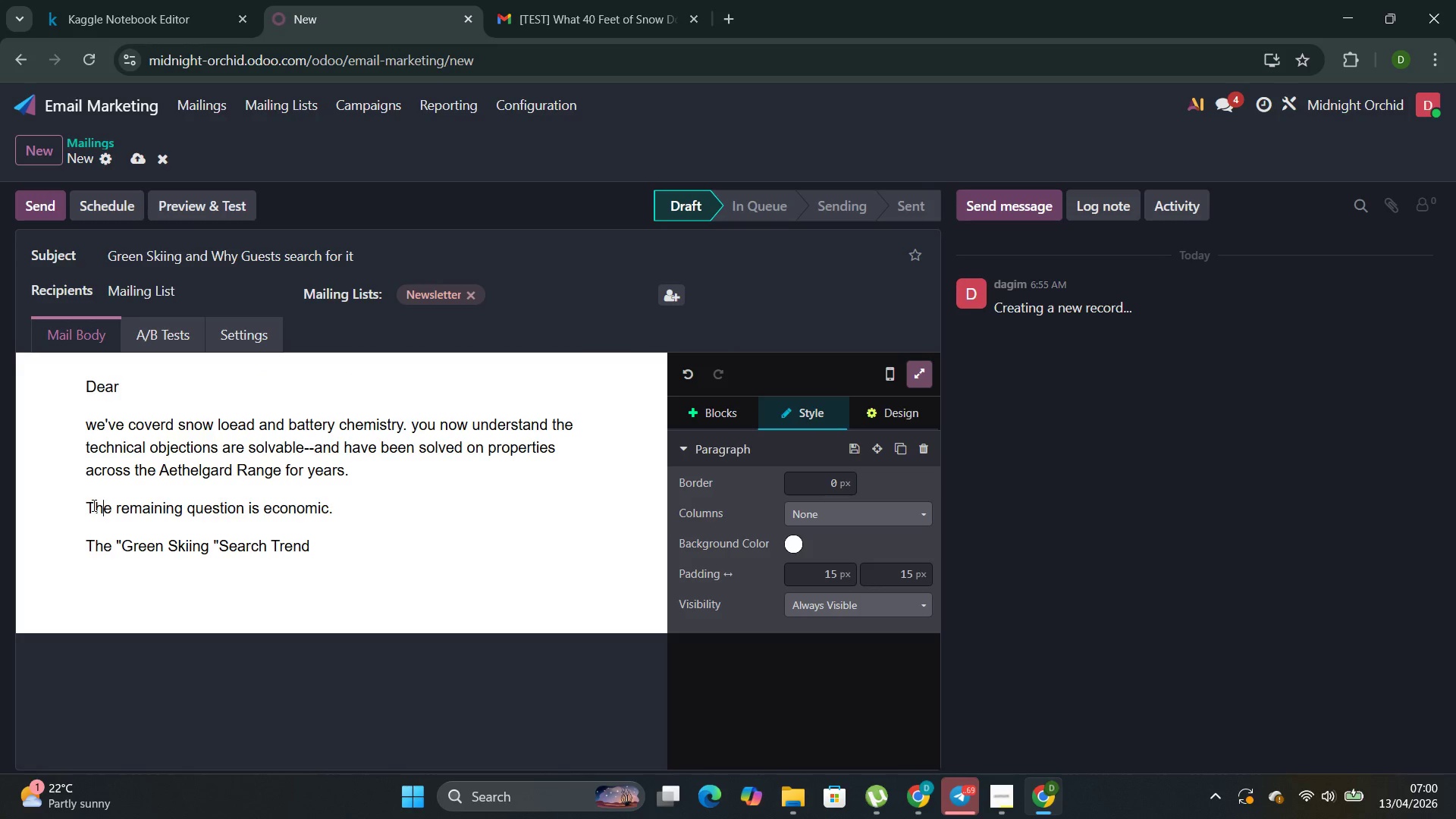 
hold_key(key=ArrowRight, duration=0.34)
 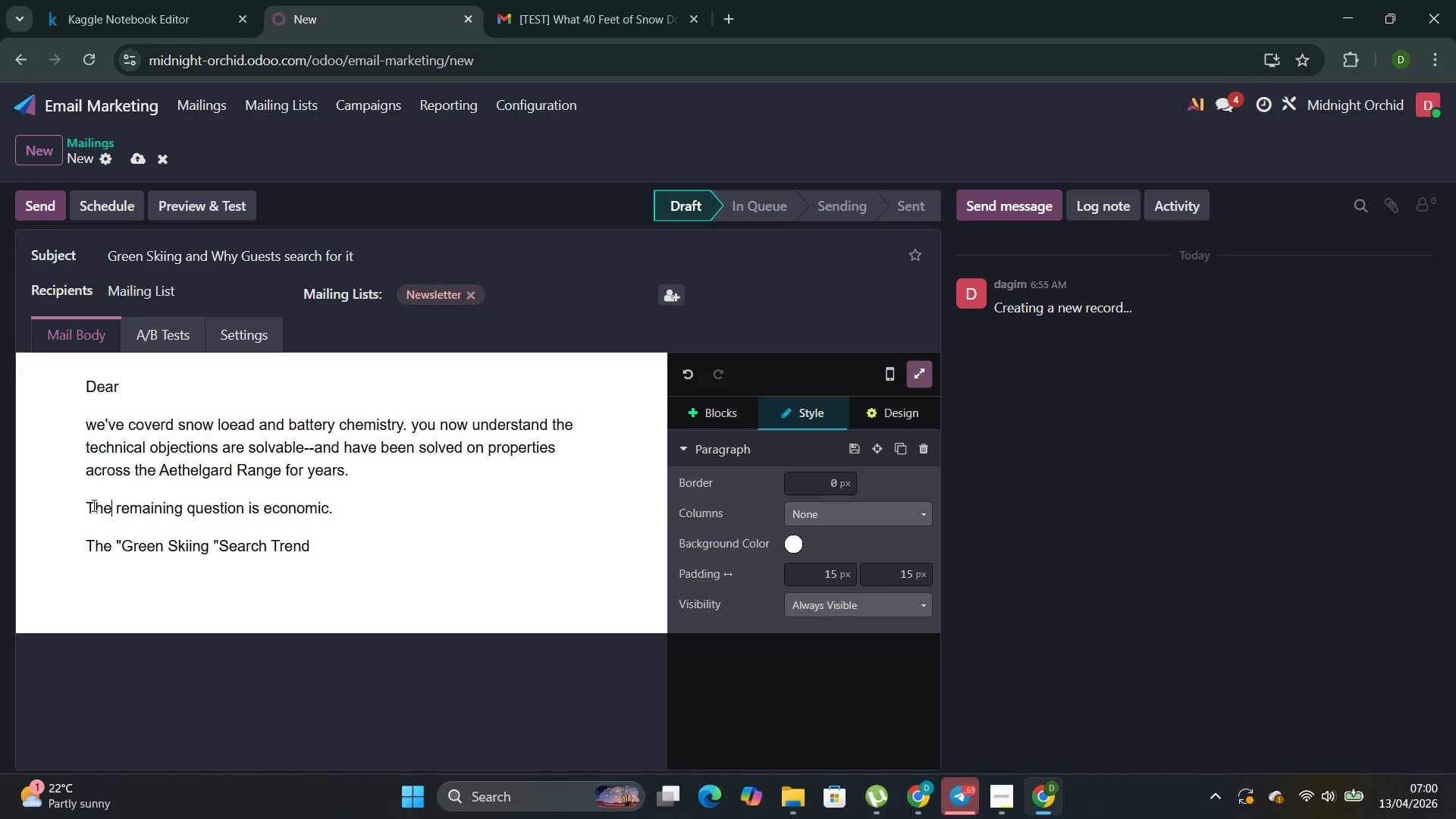 
key(ArrowRight)
 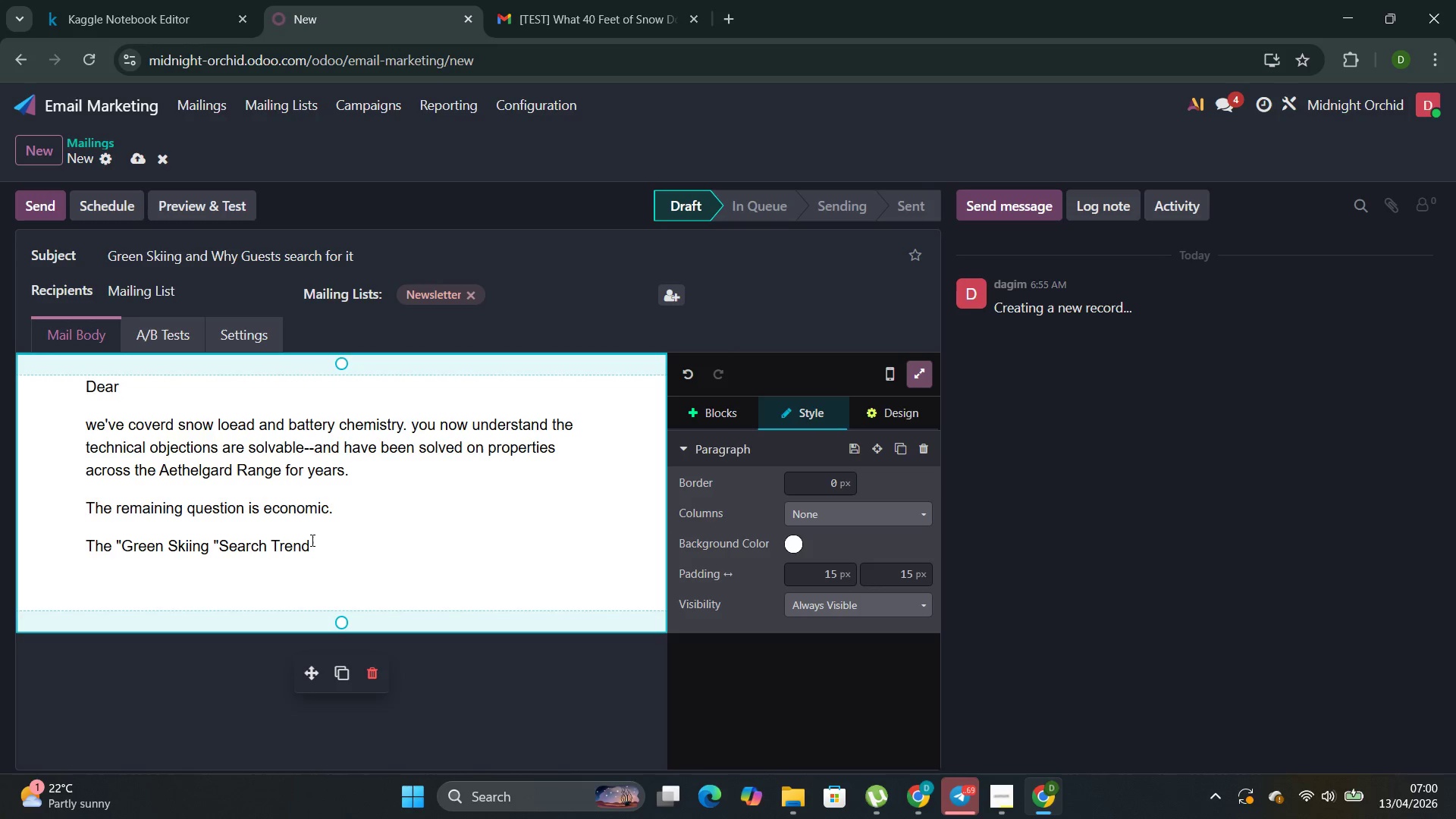 
left_click([311, 540])
 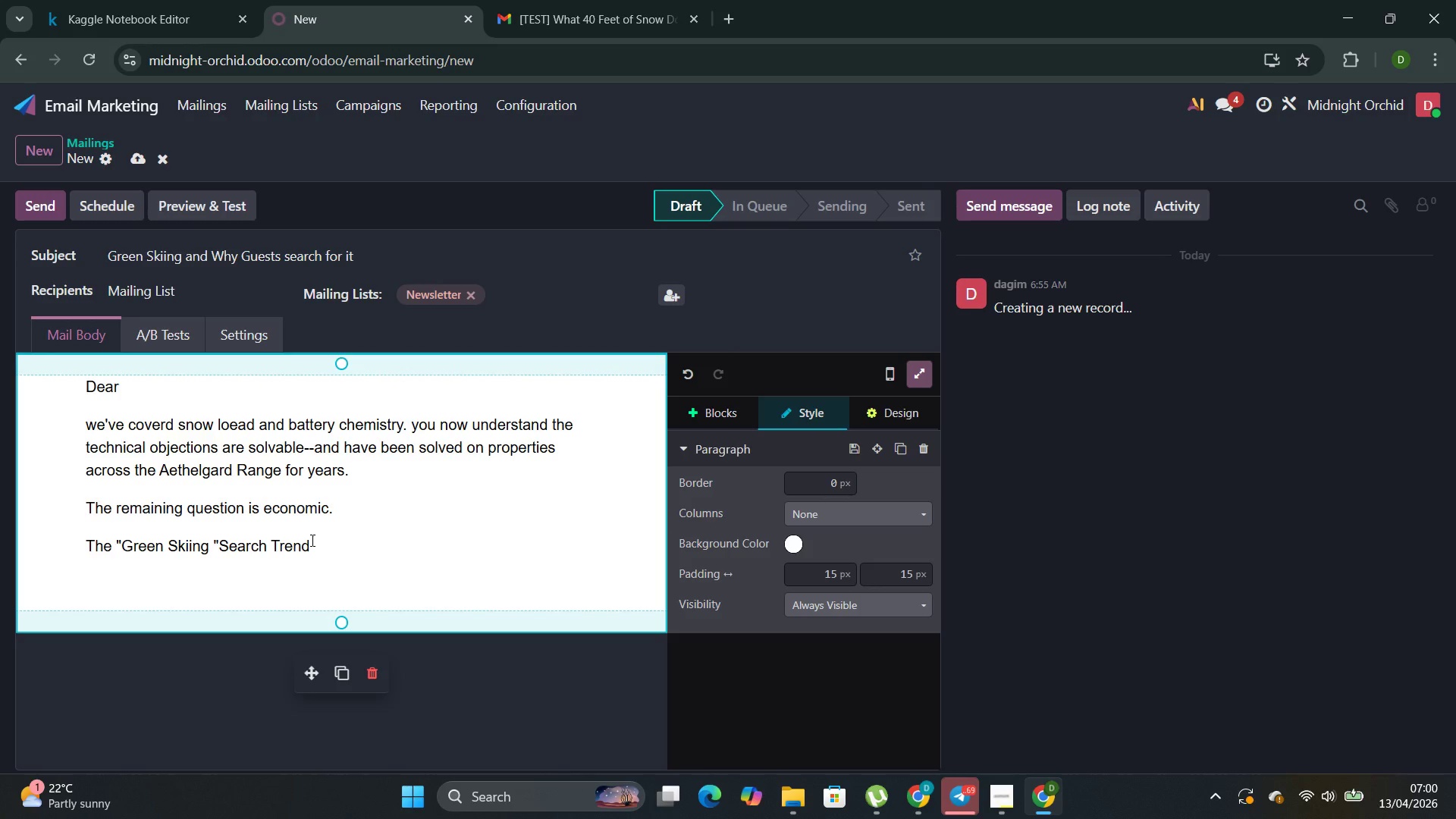 
key(Enter)
 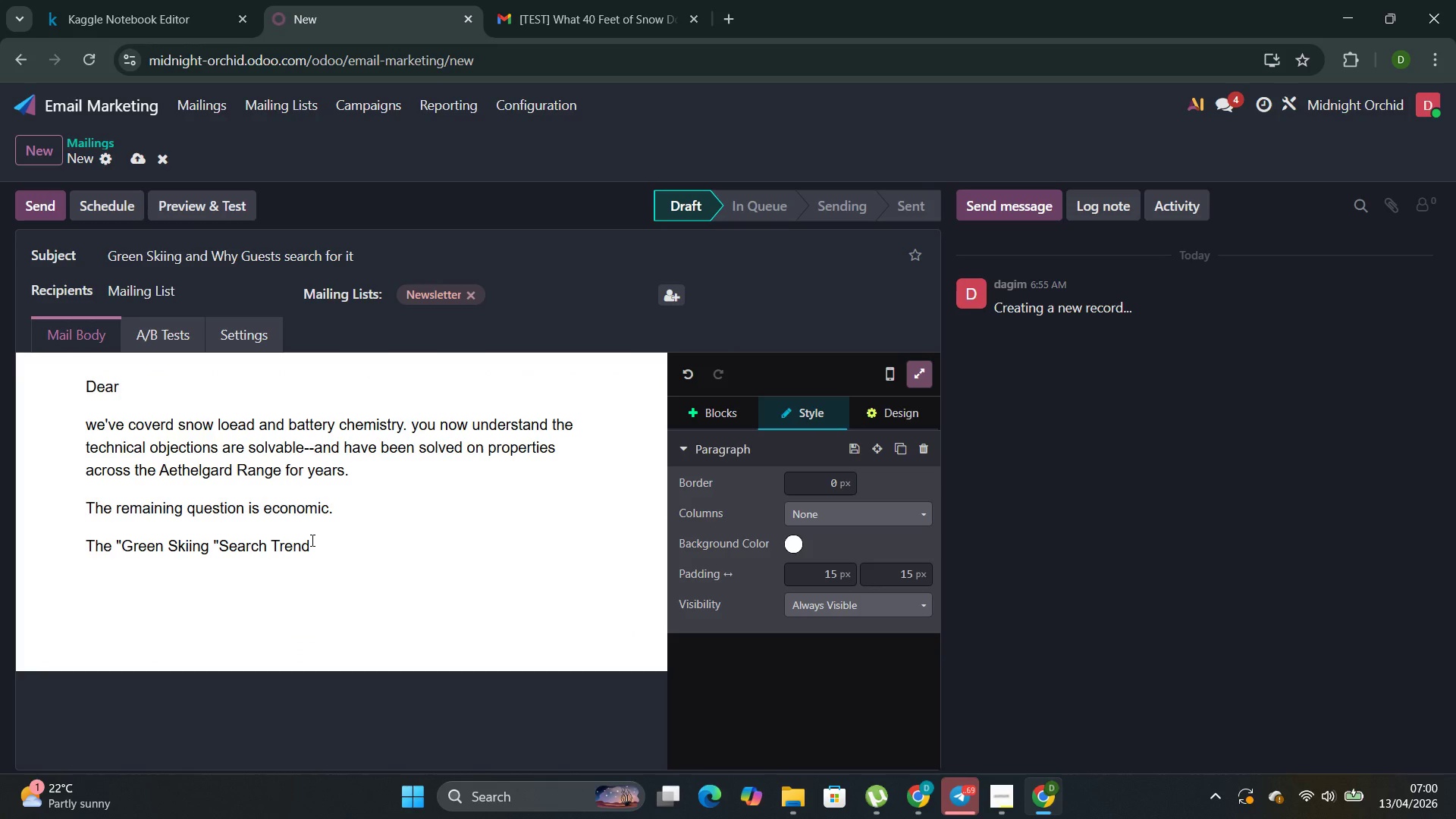 
type(vrbo and )
key(Backspace)
 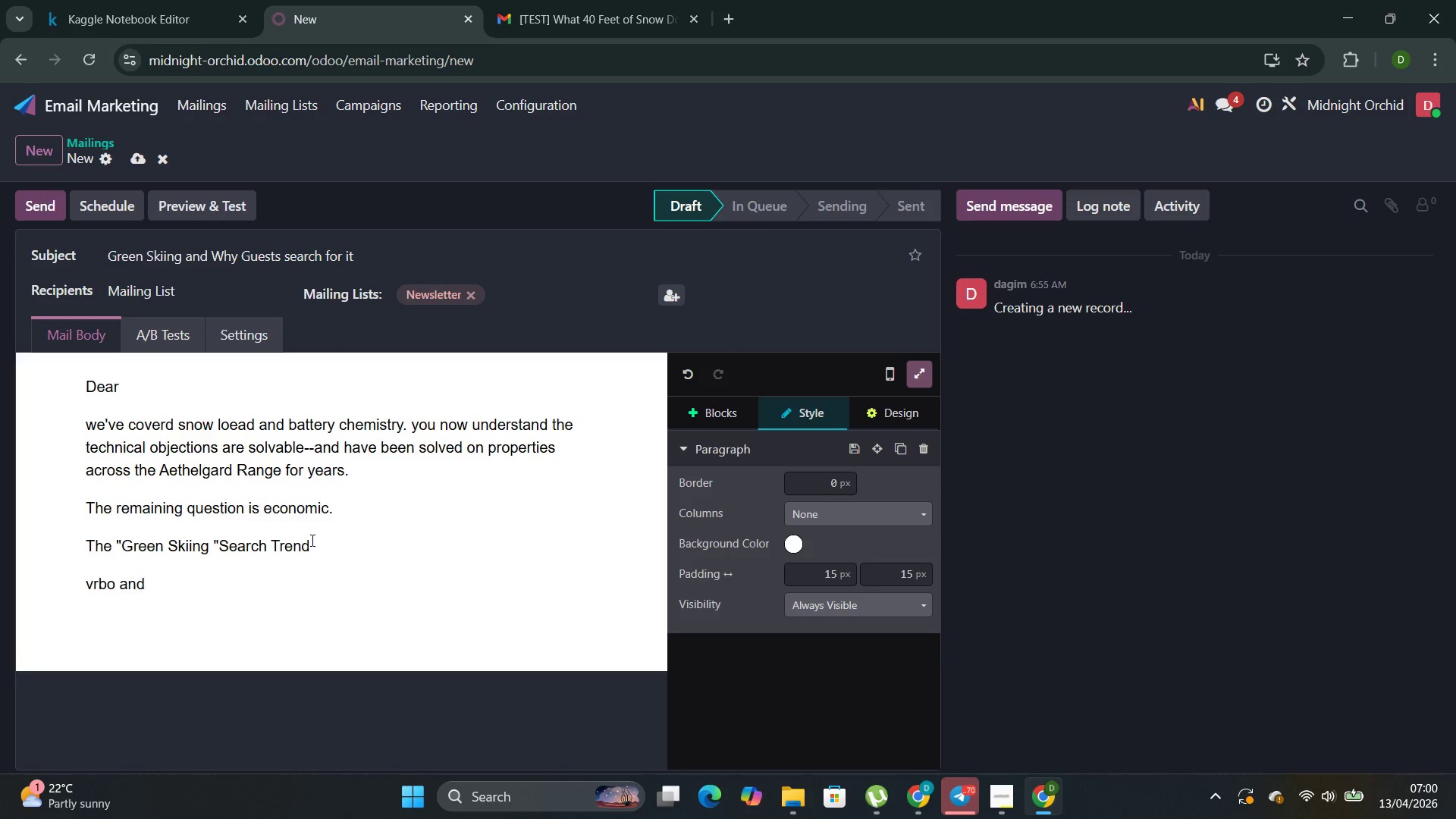 
hold_key(key=ArrowLeft, duration=0.5)
 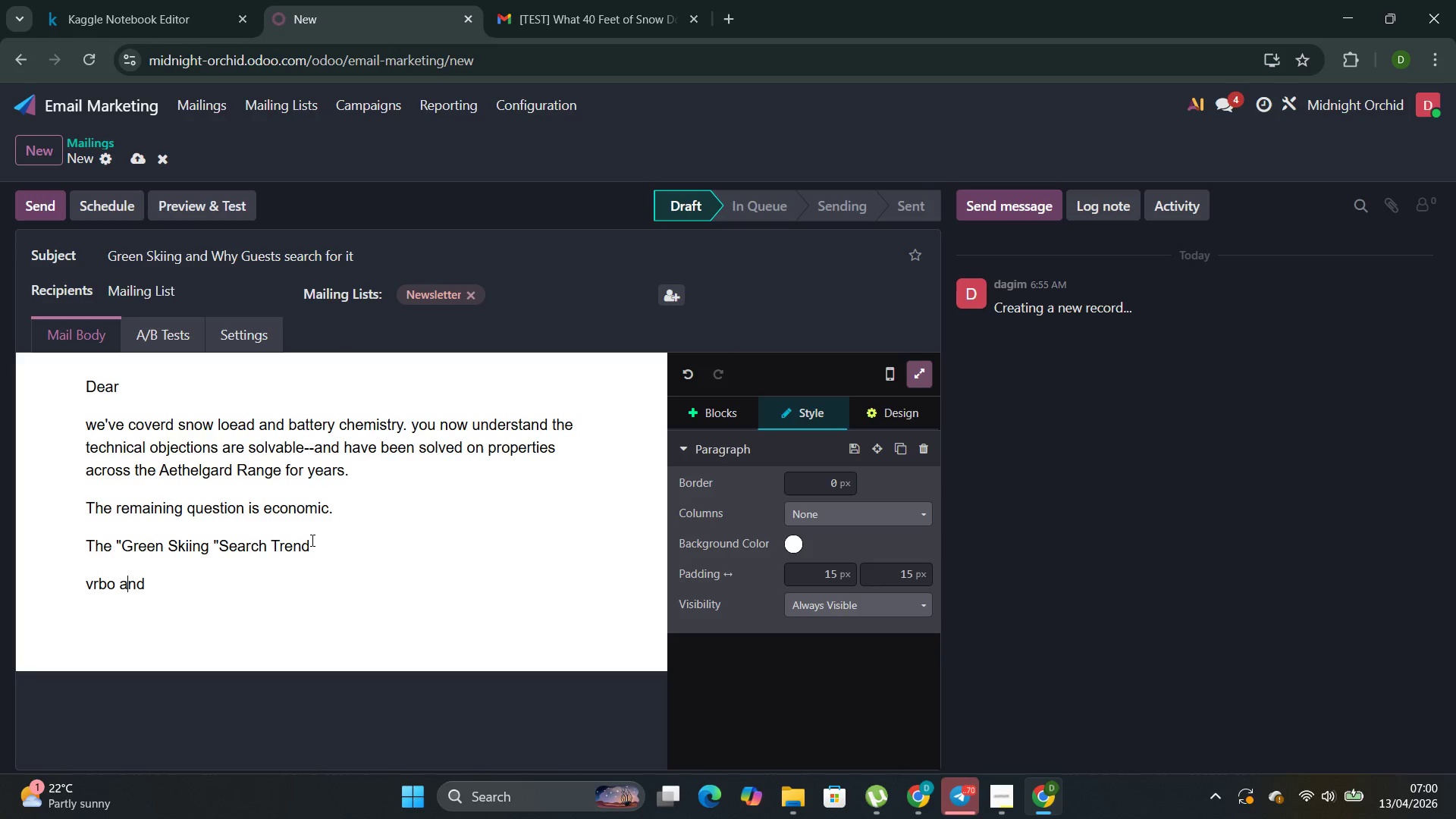 
key(ArrowLeft)
 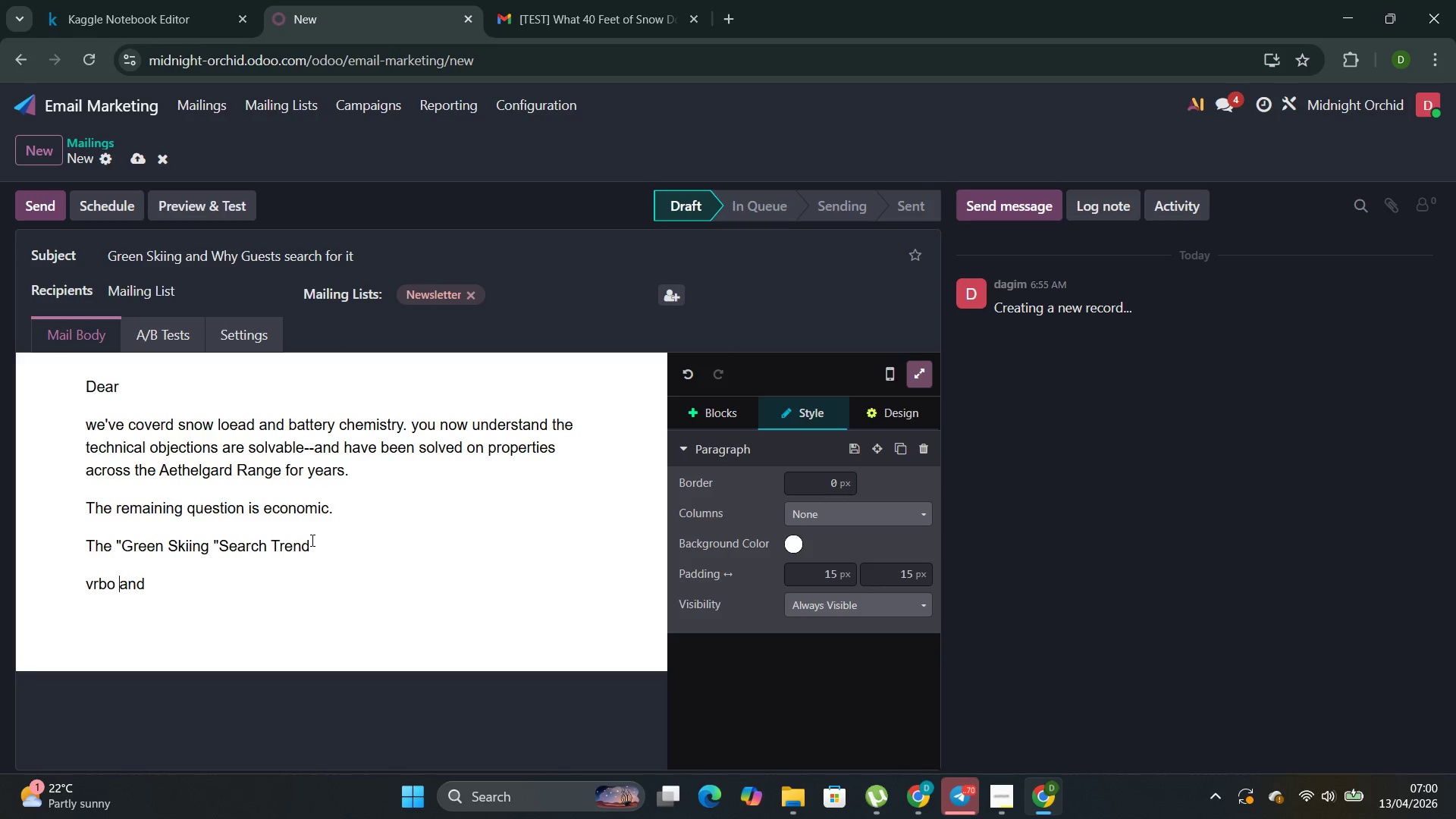 
key(ArrowLeft)
 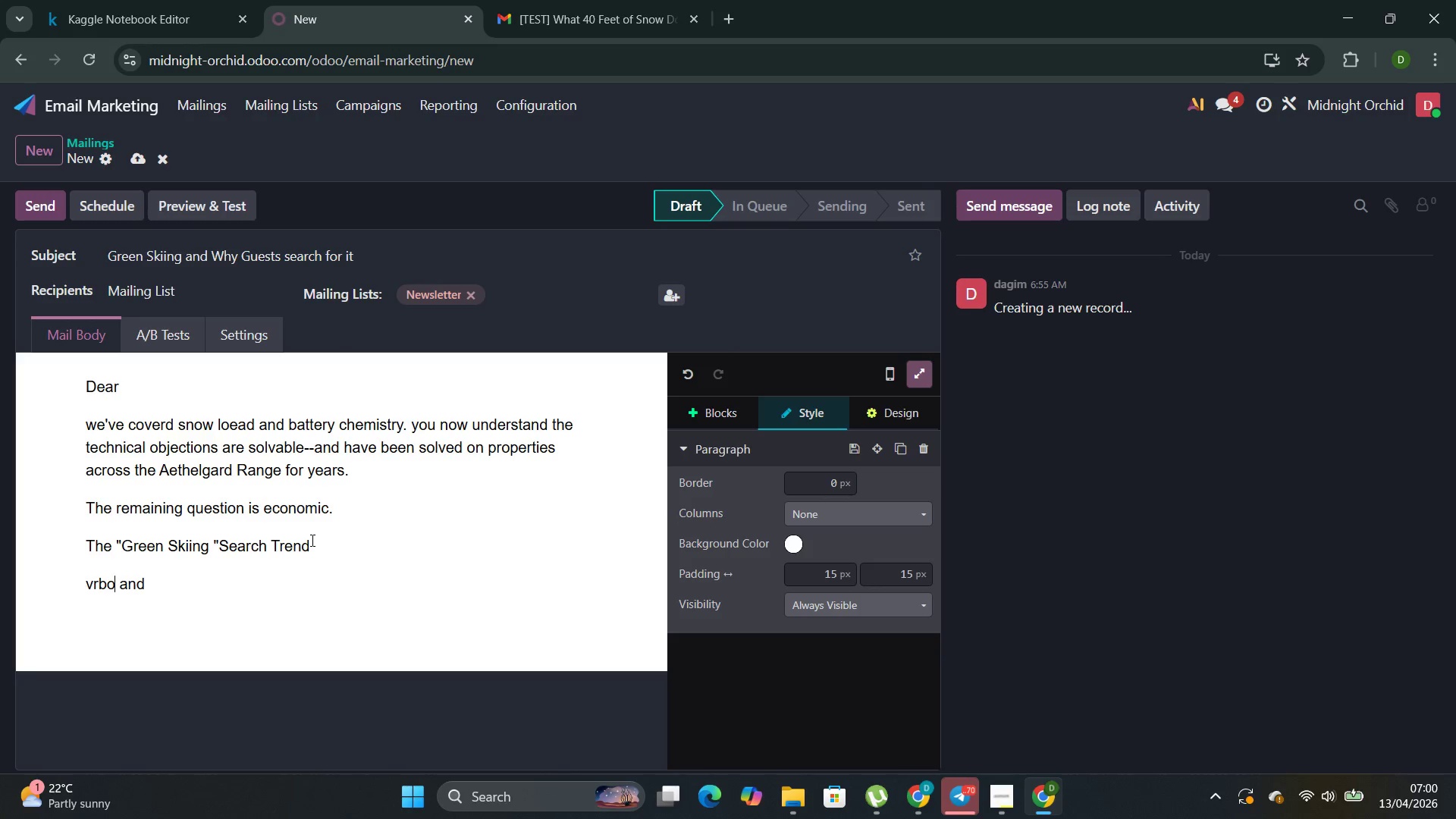 
key(ArrowLeft)
 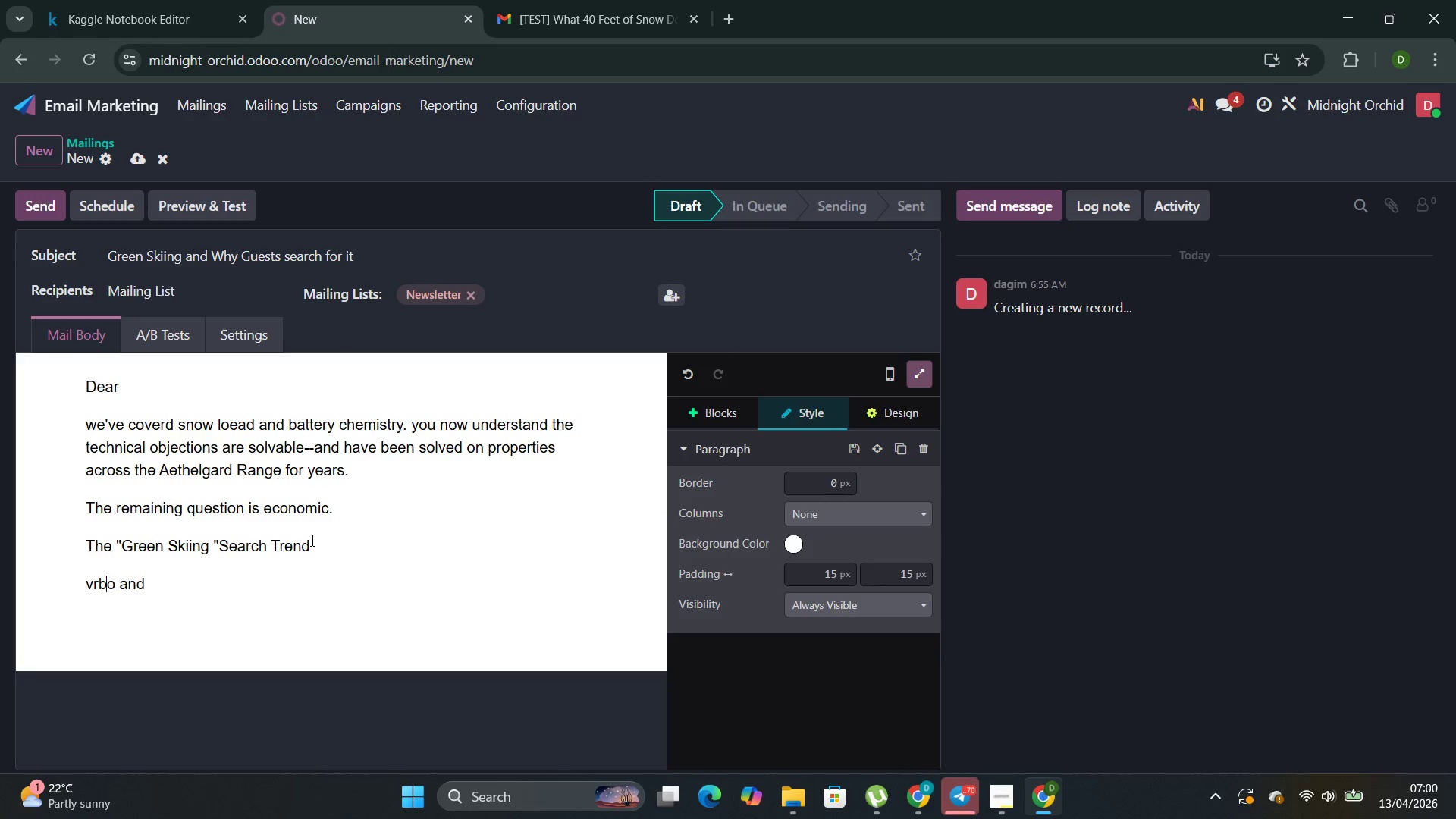 
key(ArrowLeft)
 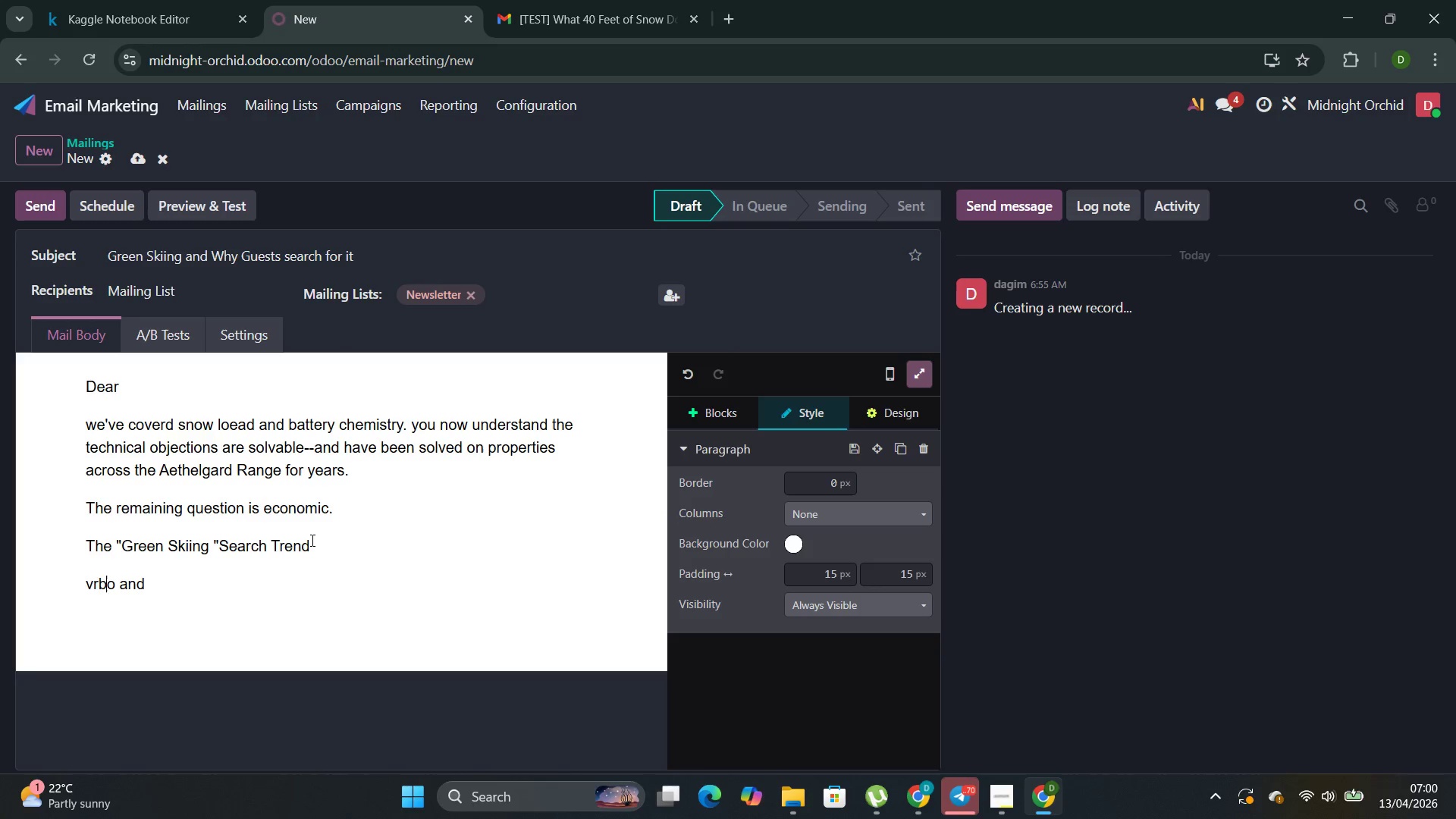 
key(ArrowLeft)
 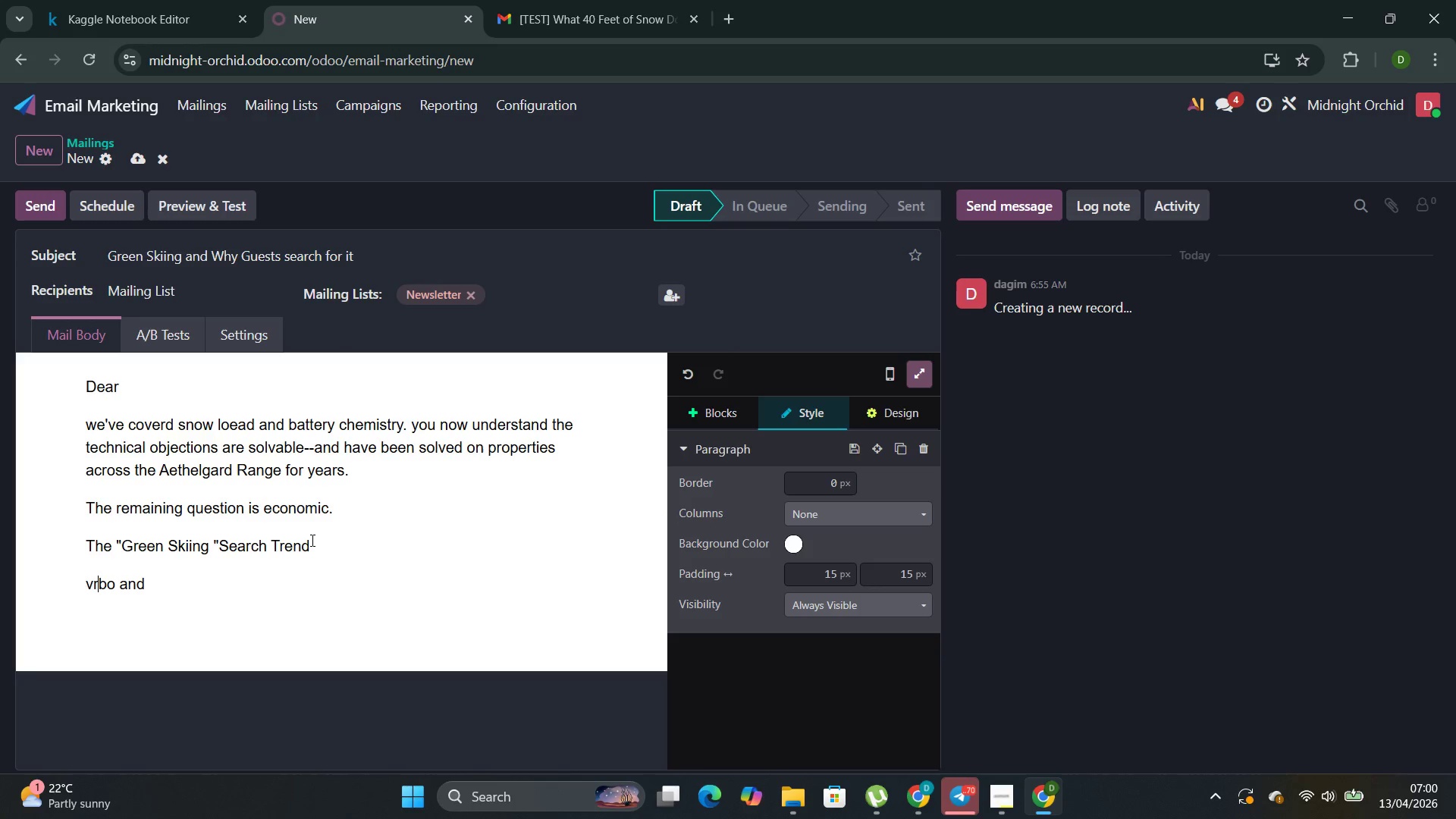 
key(ArrowLeft)
 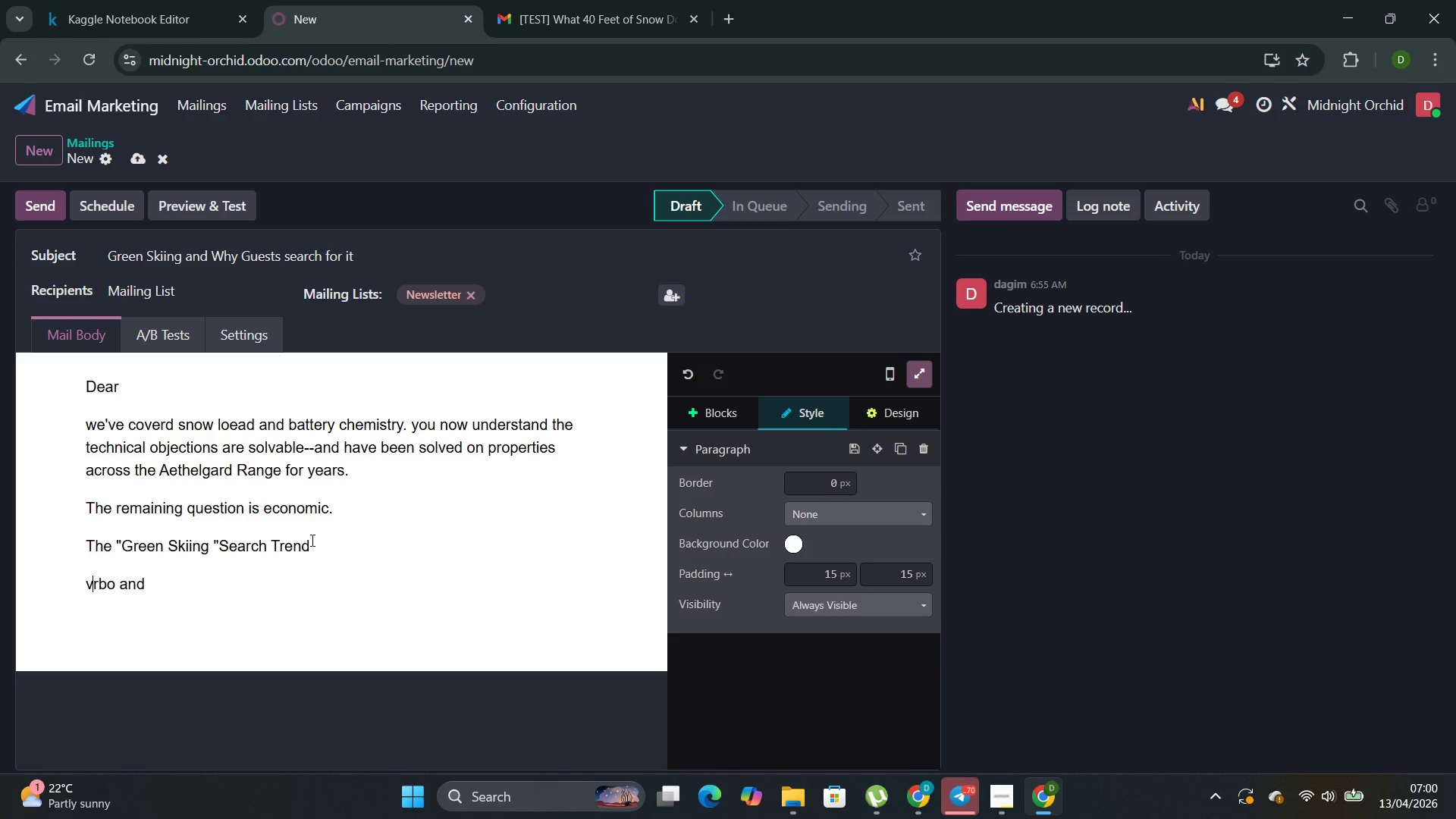 
key(Backspace)
 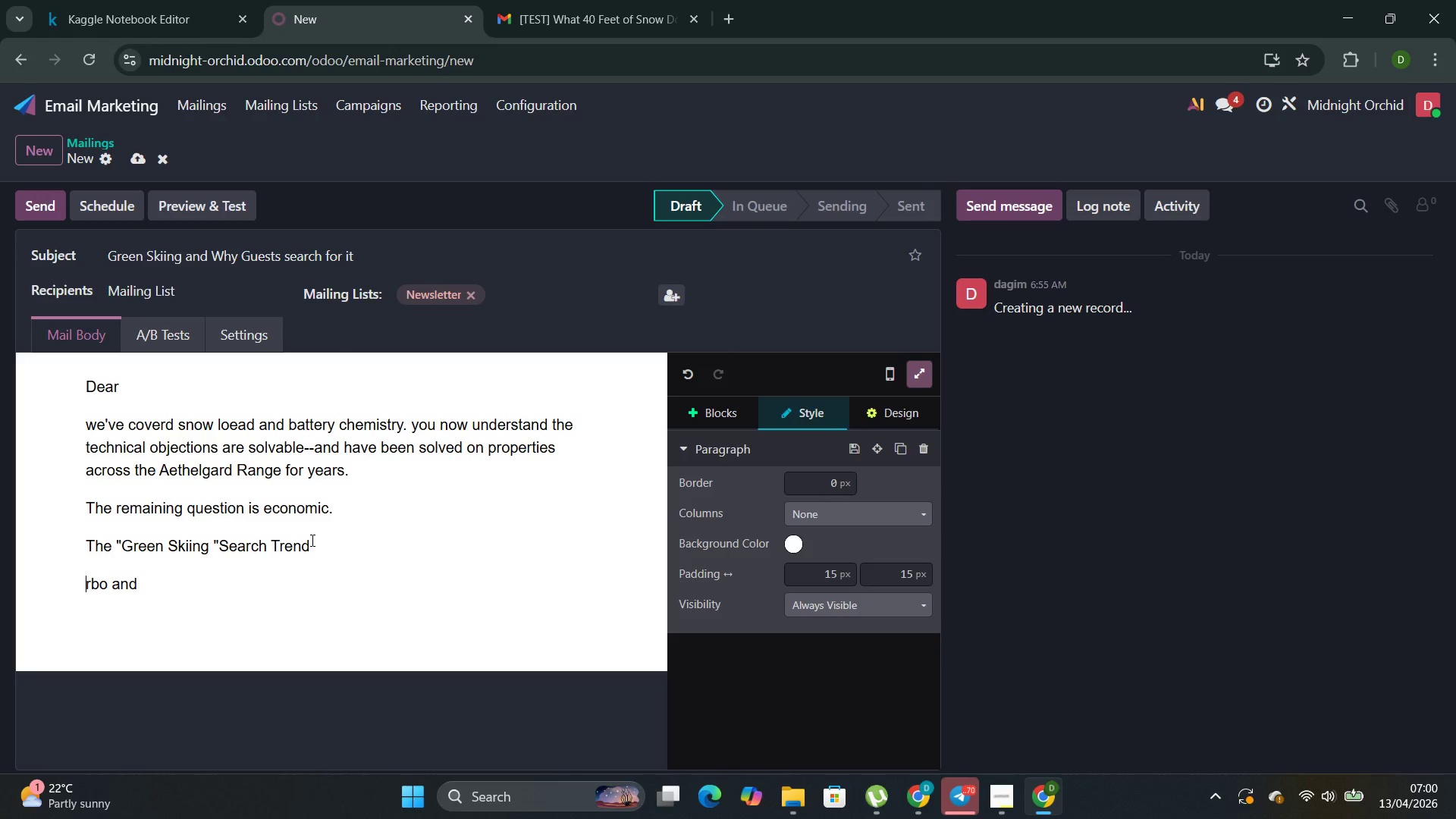 
key(Shift+V)
 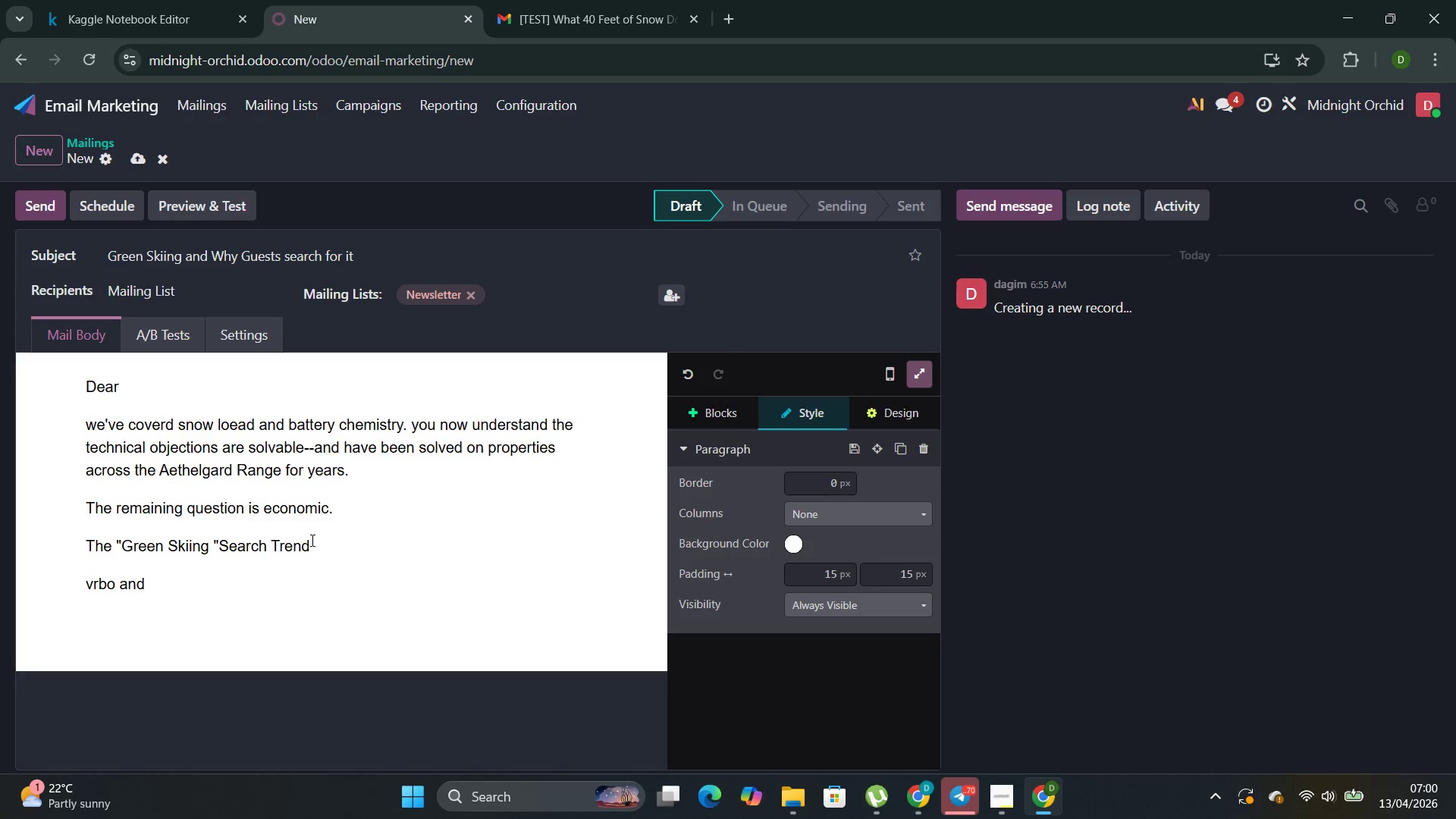 
key(Shift+Backspace)
 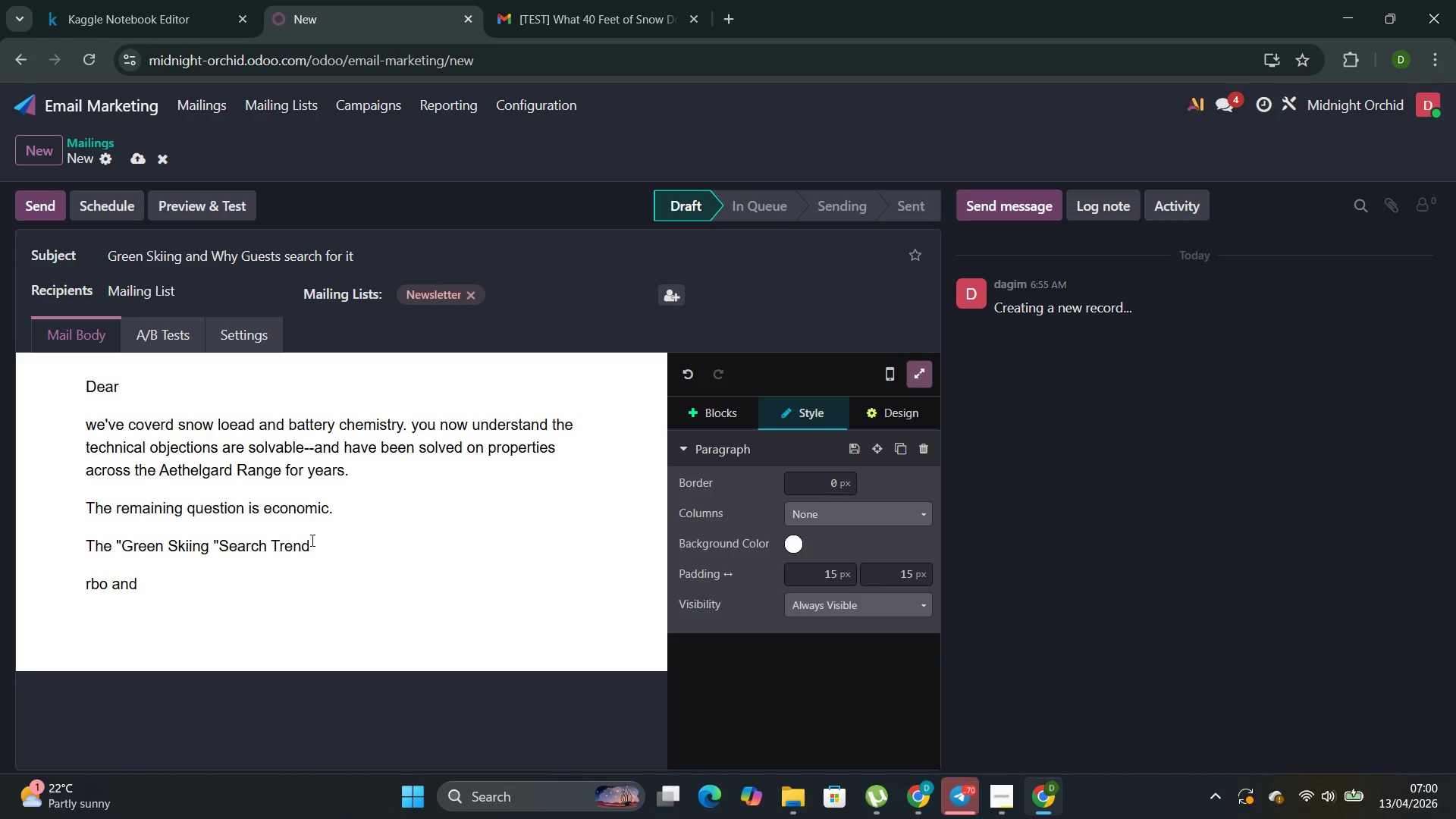 
key(CapsLock)
 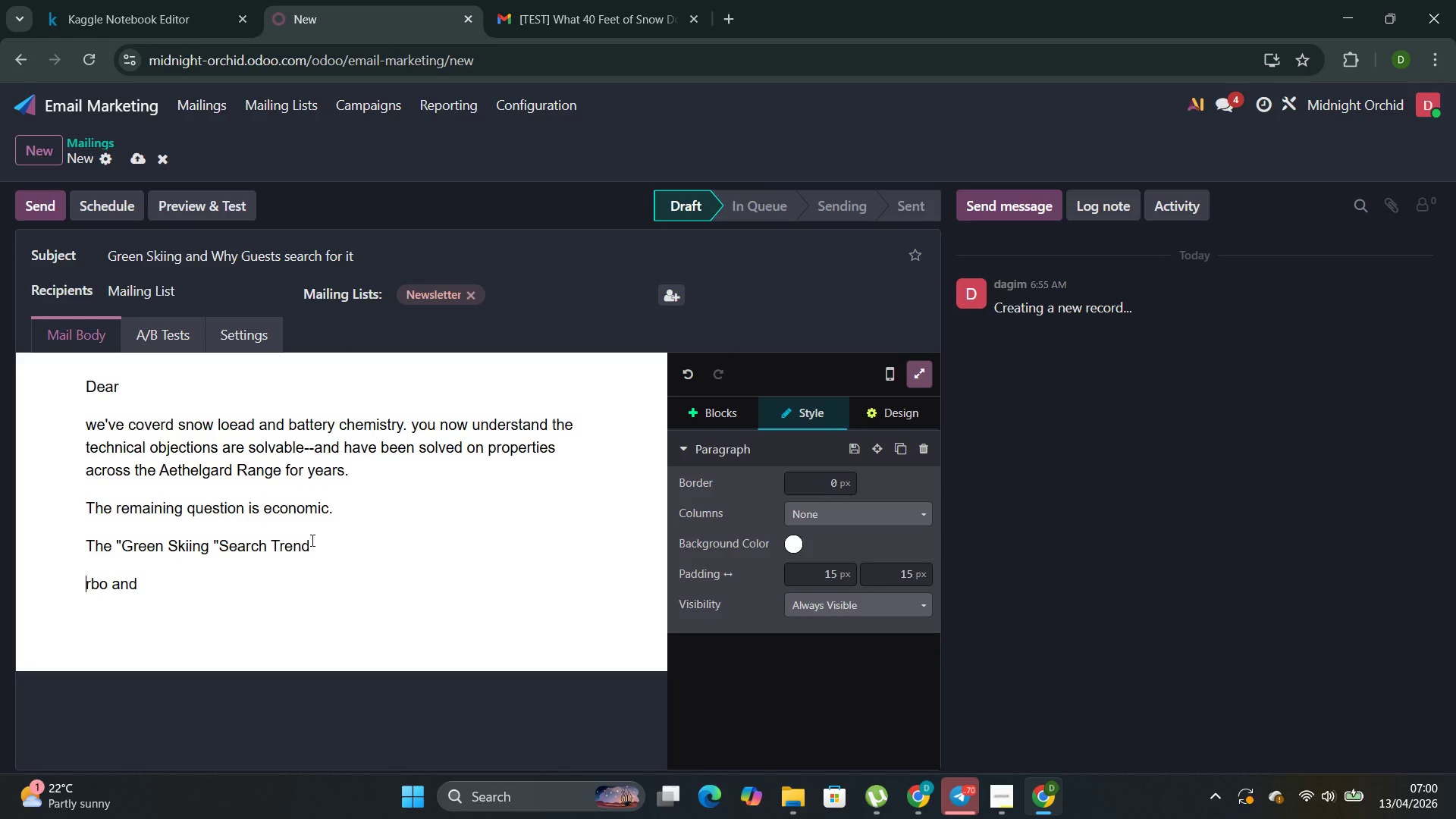 
key(Shift+V)
 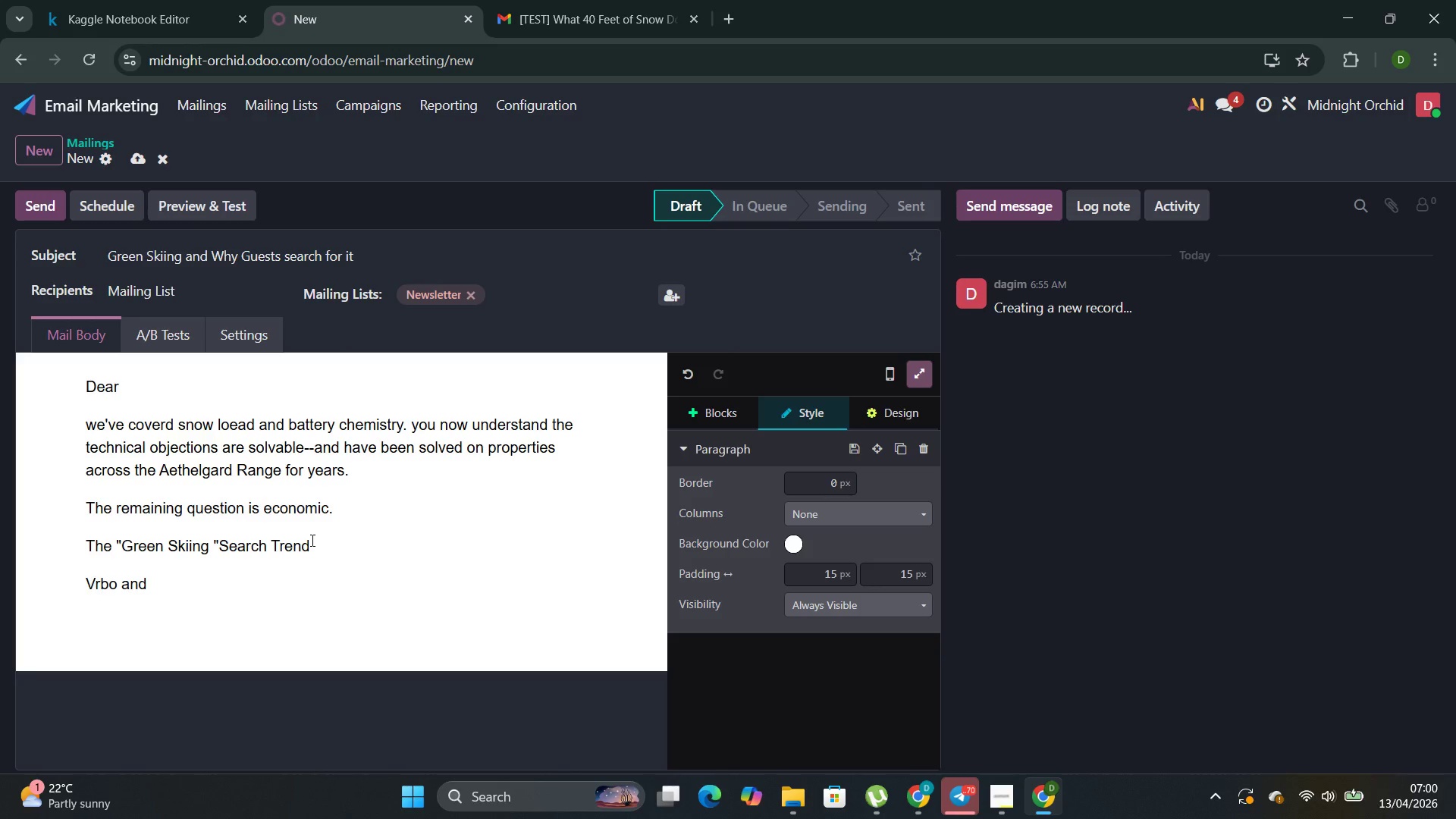 
hold_key(key=ArrowRight, duration=0.8)
 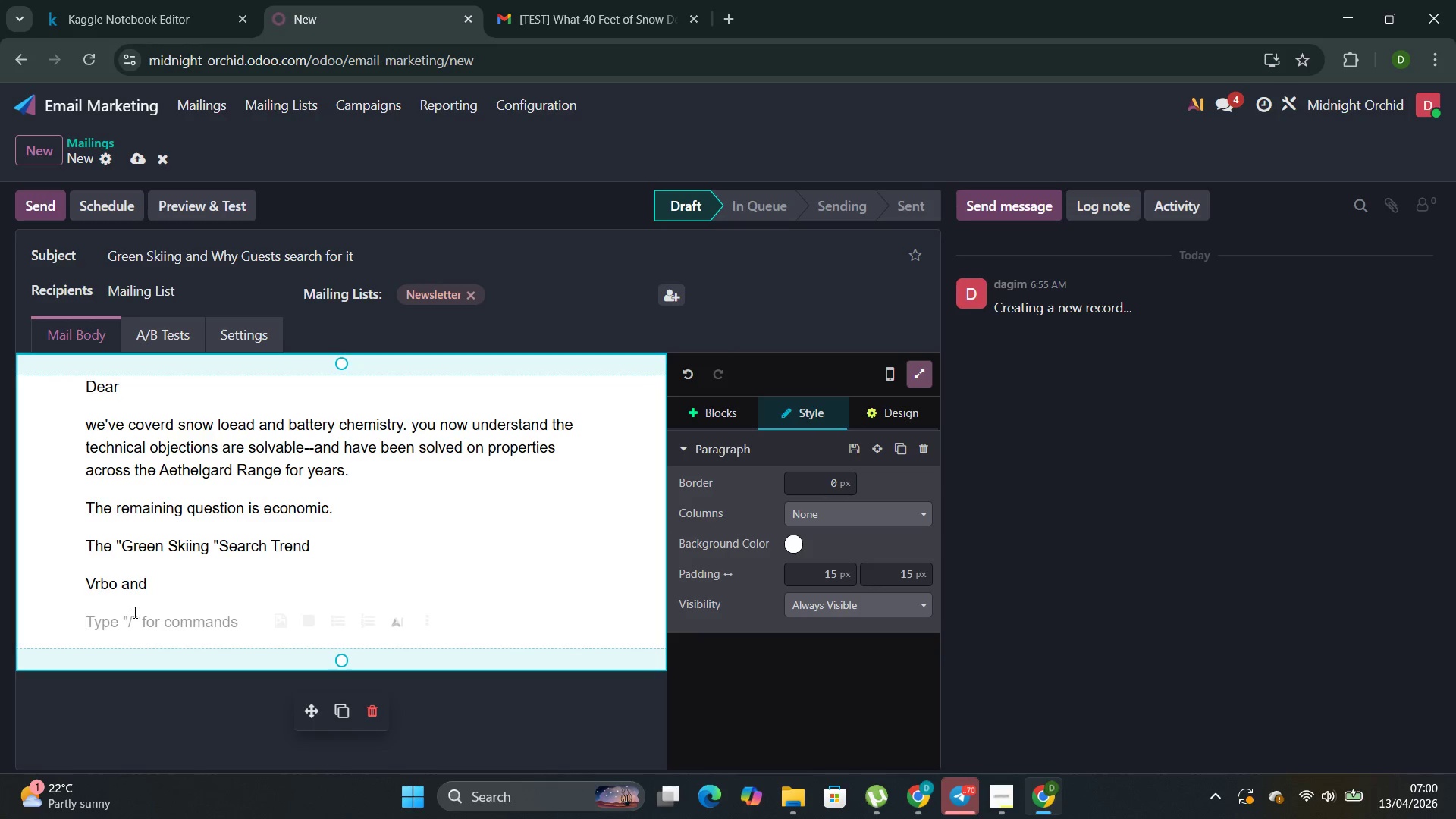 
left_click([162, 596])
 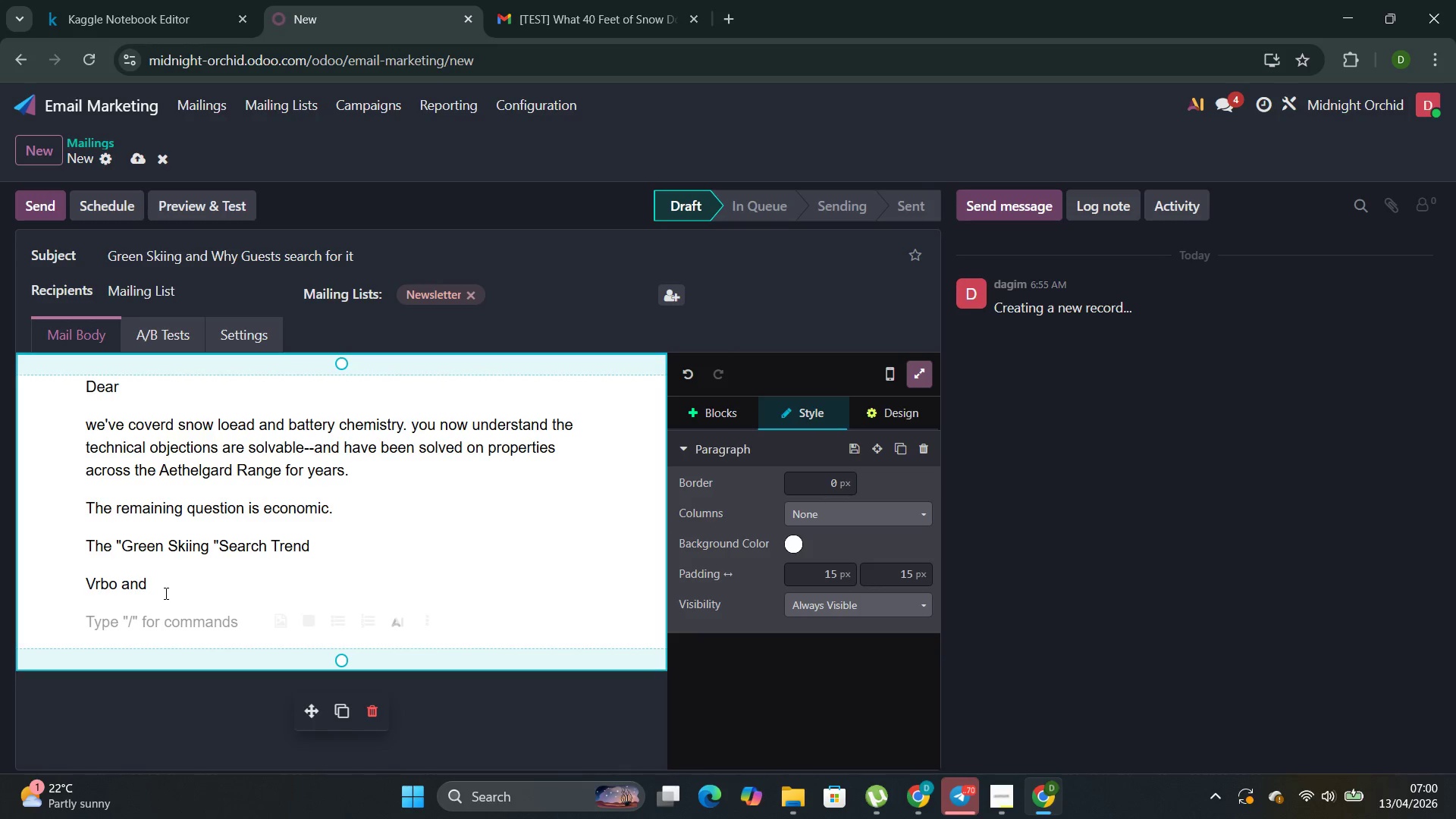 
left_click([165, 592])
 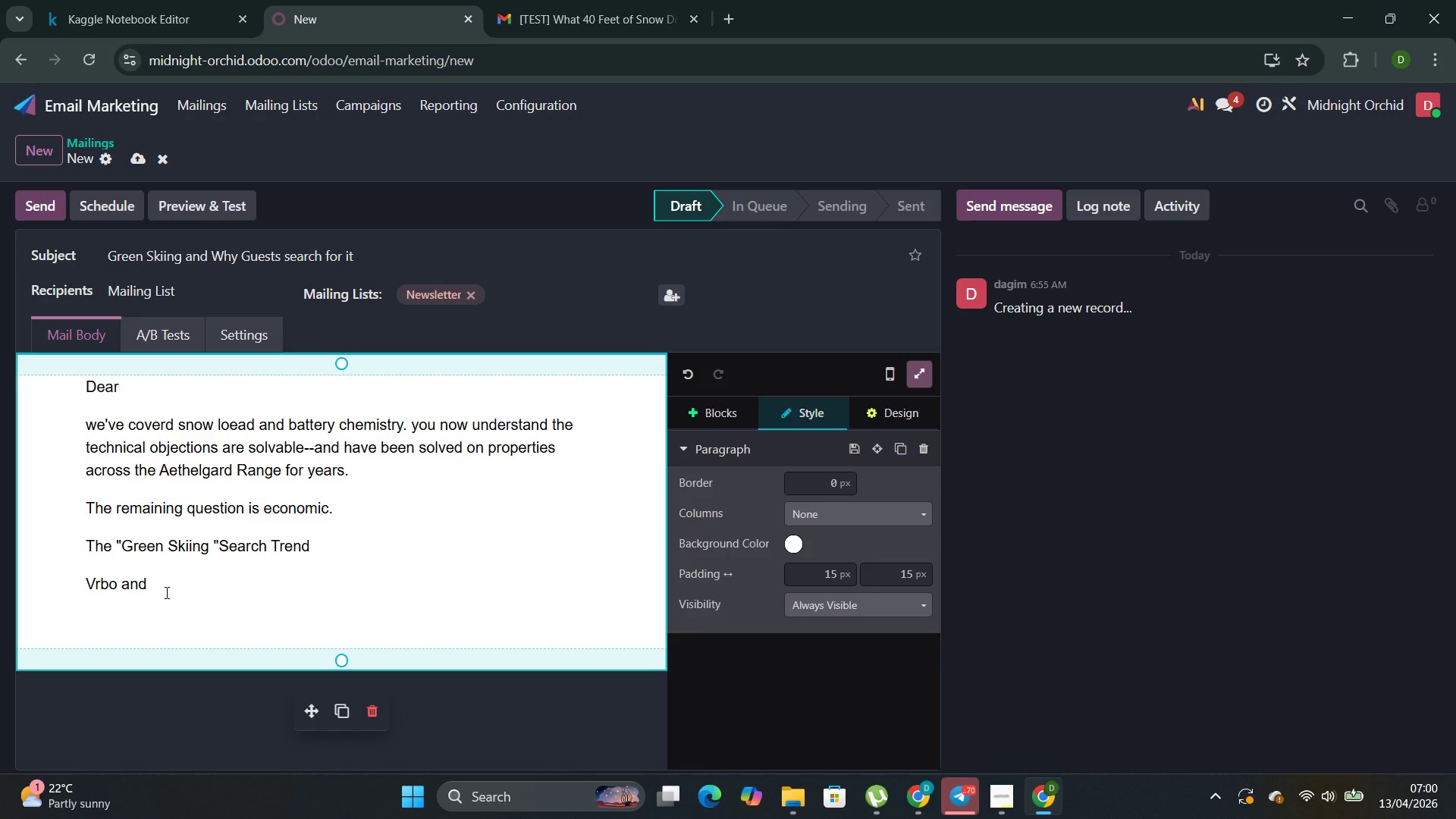 
type(Airbnb now iclude)
 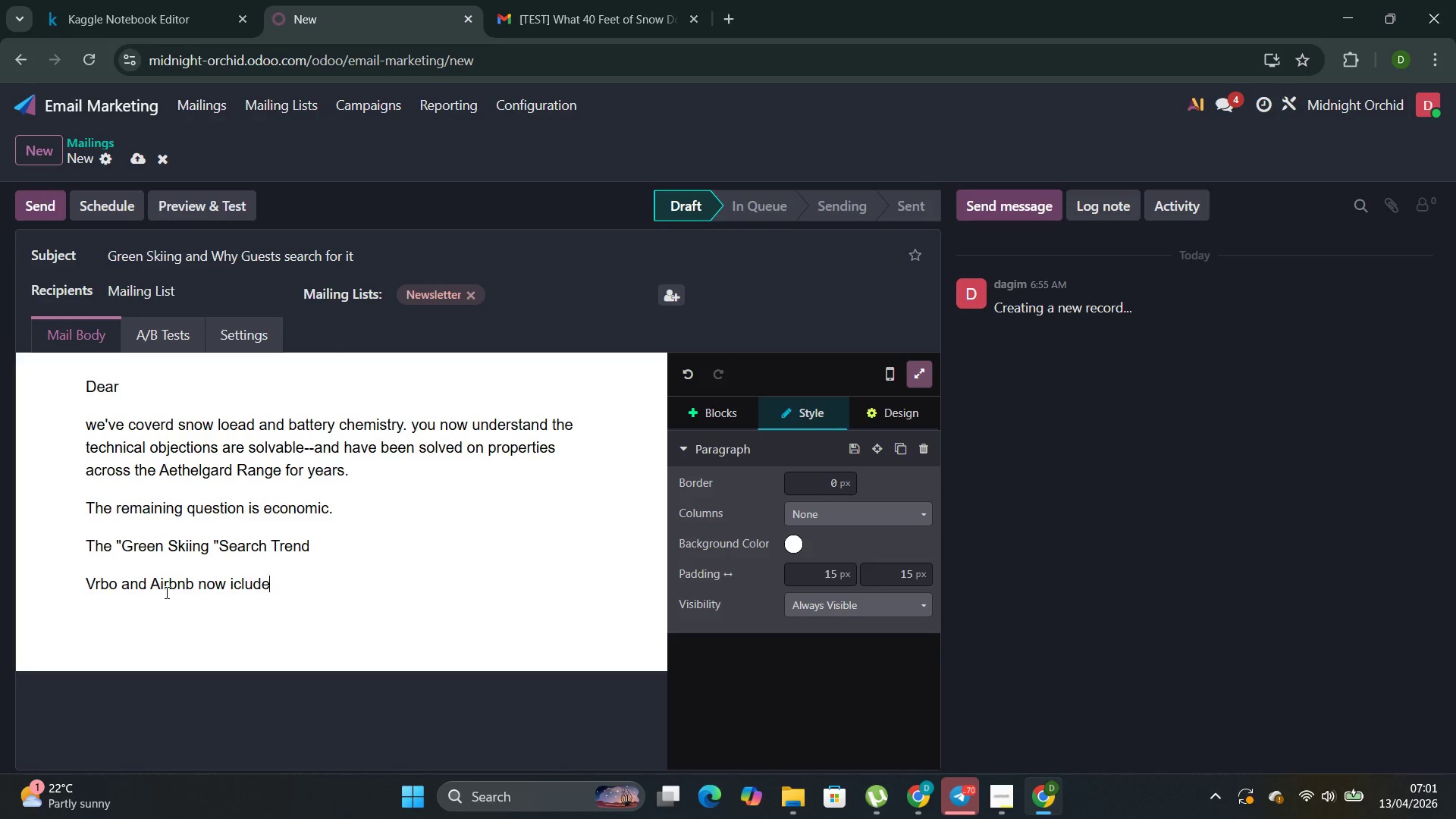 
key(ArrowLeft)
 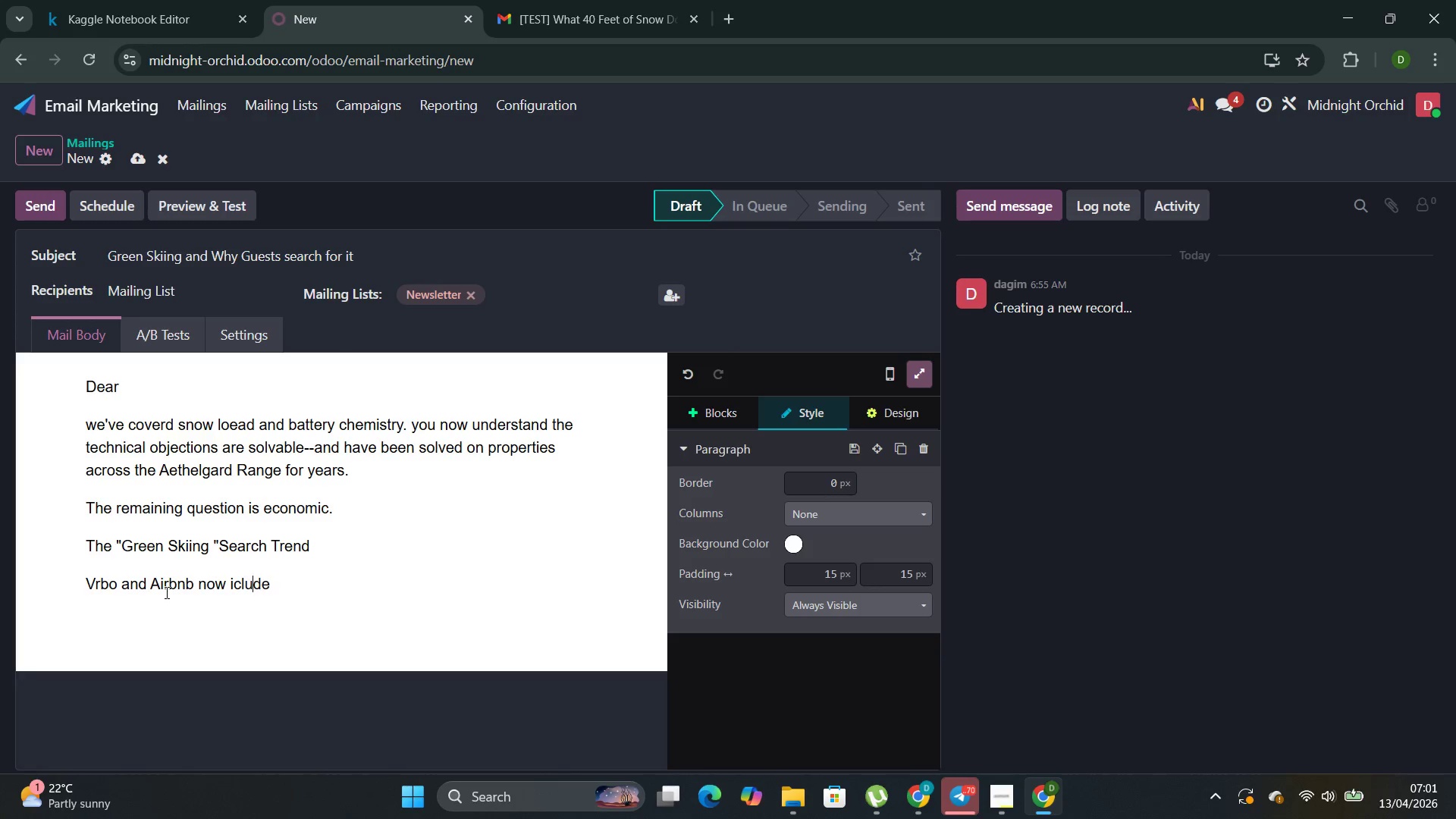 
key(ArrowLeft)
 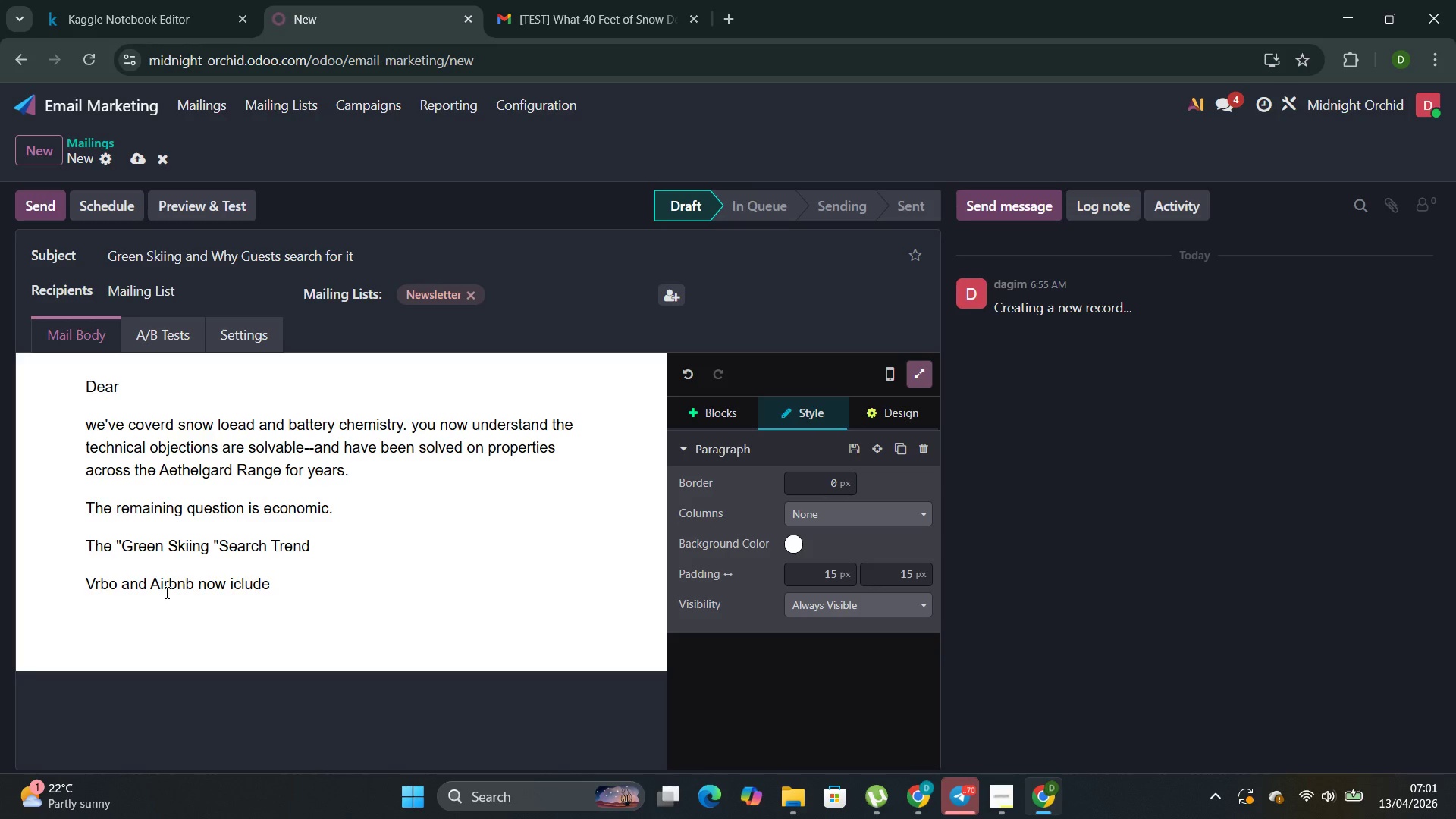 
key(ArrowLeft)
 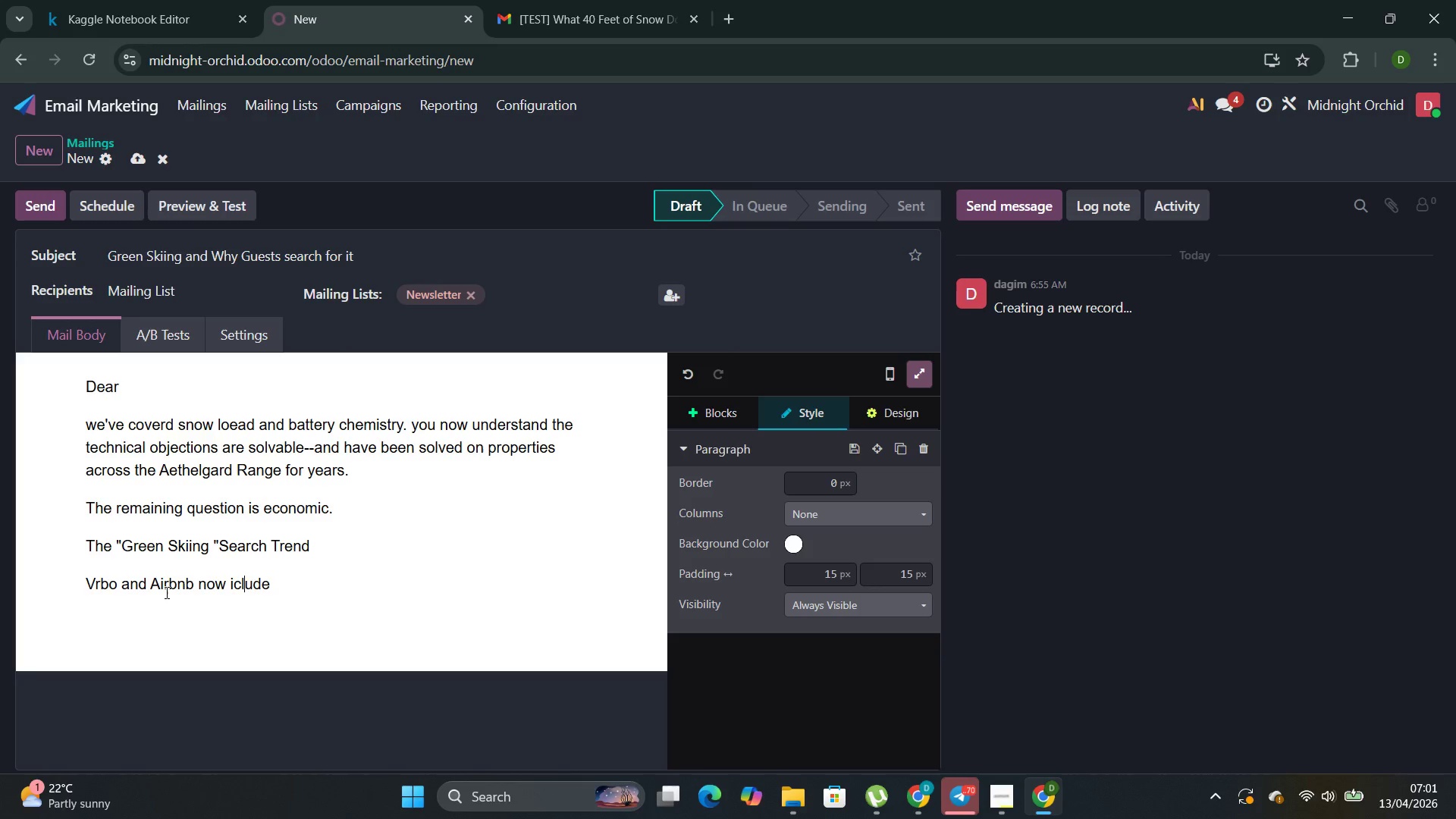 
key(ArrowLeft)
 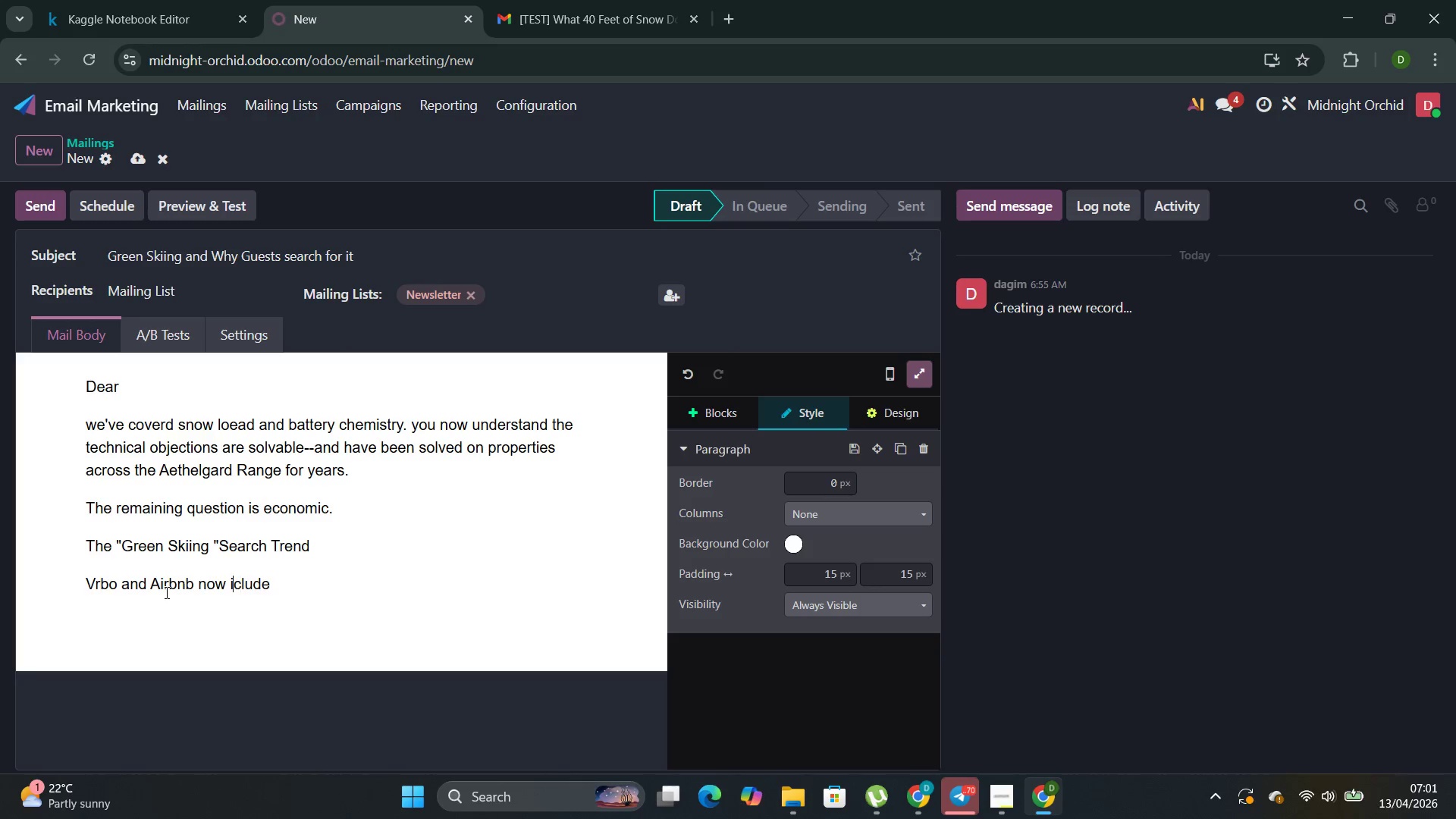 
key(ArrowLeft)
 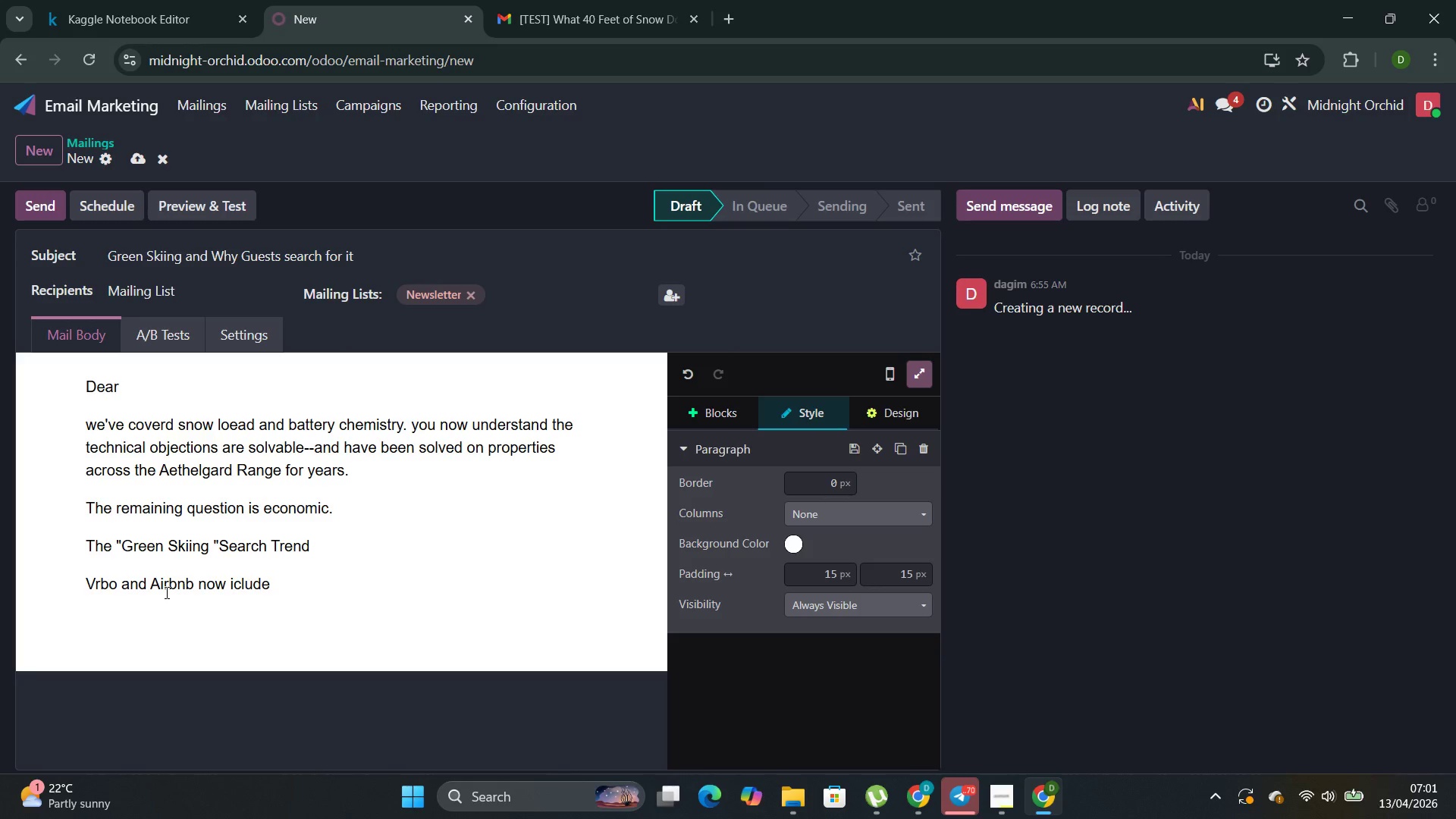 
key(N)
 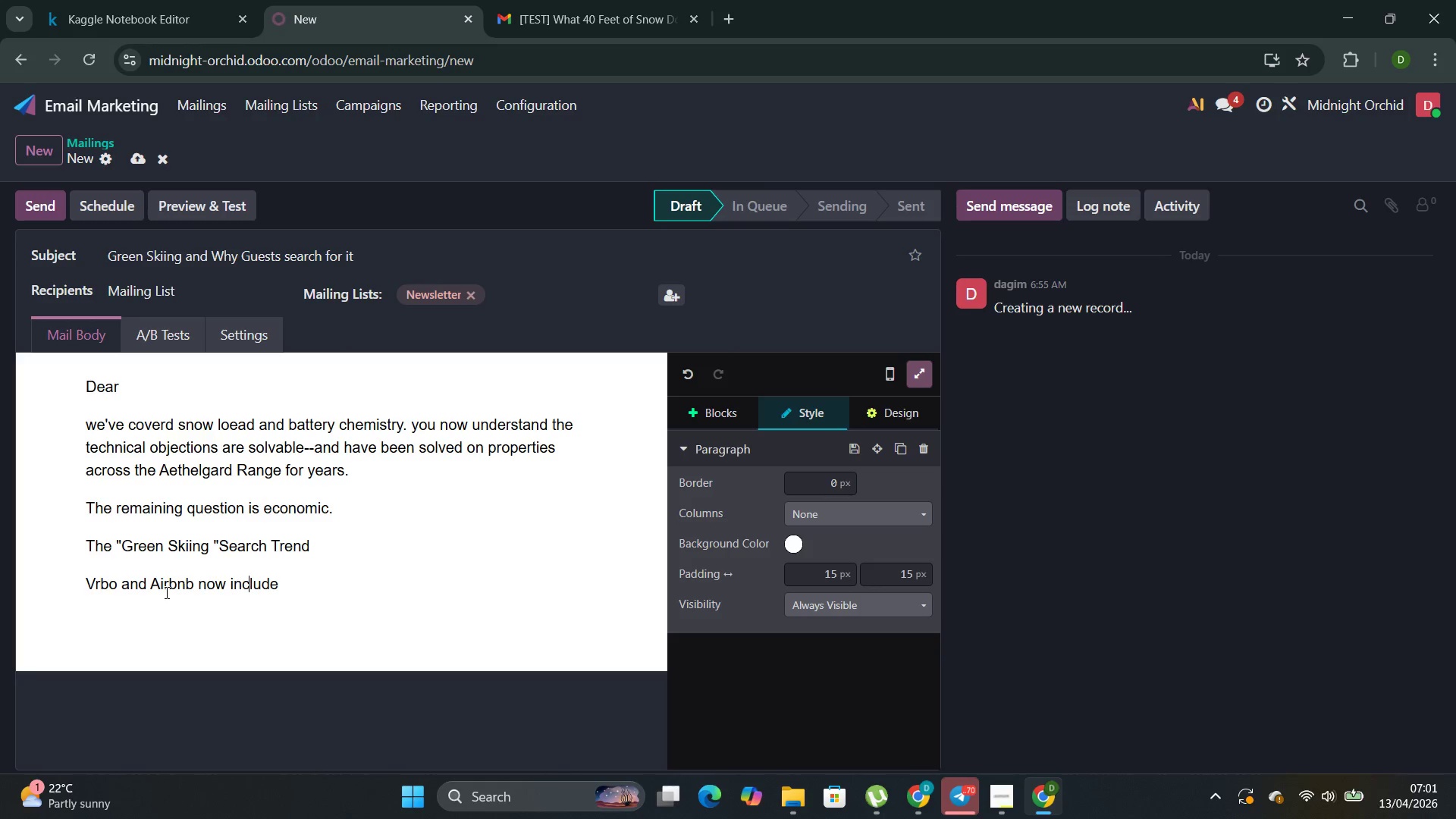 
hold_key(key=ArrowRight, duration=0.59)
 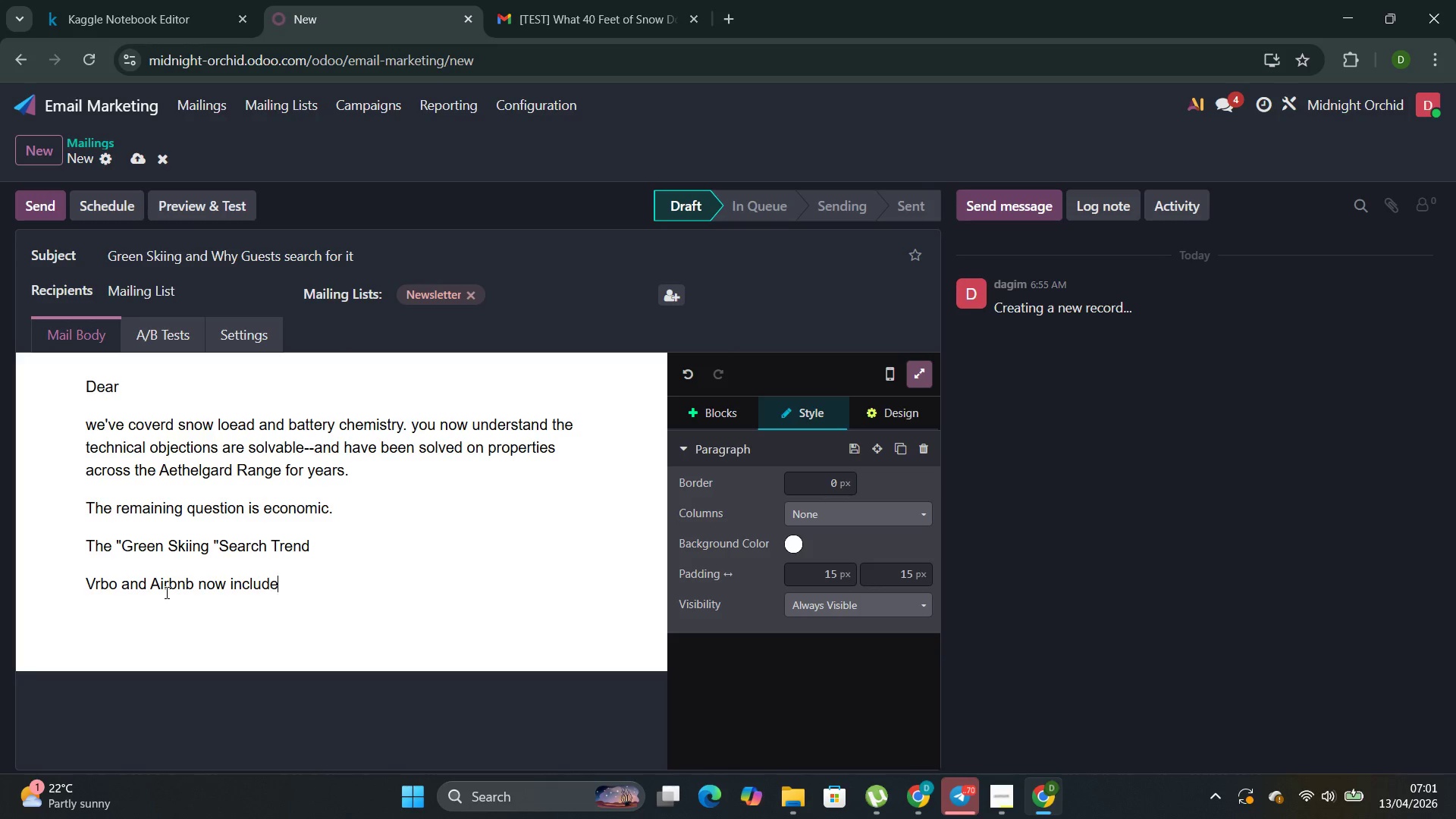 
key(ArrowRight)
 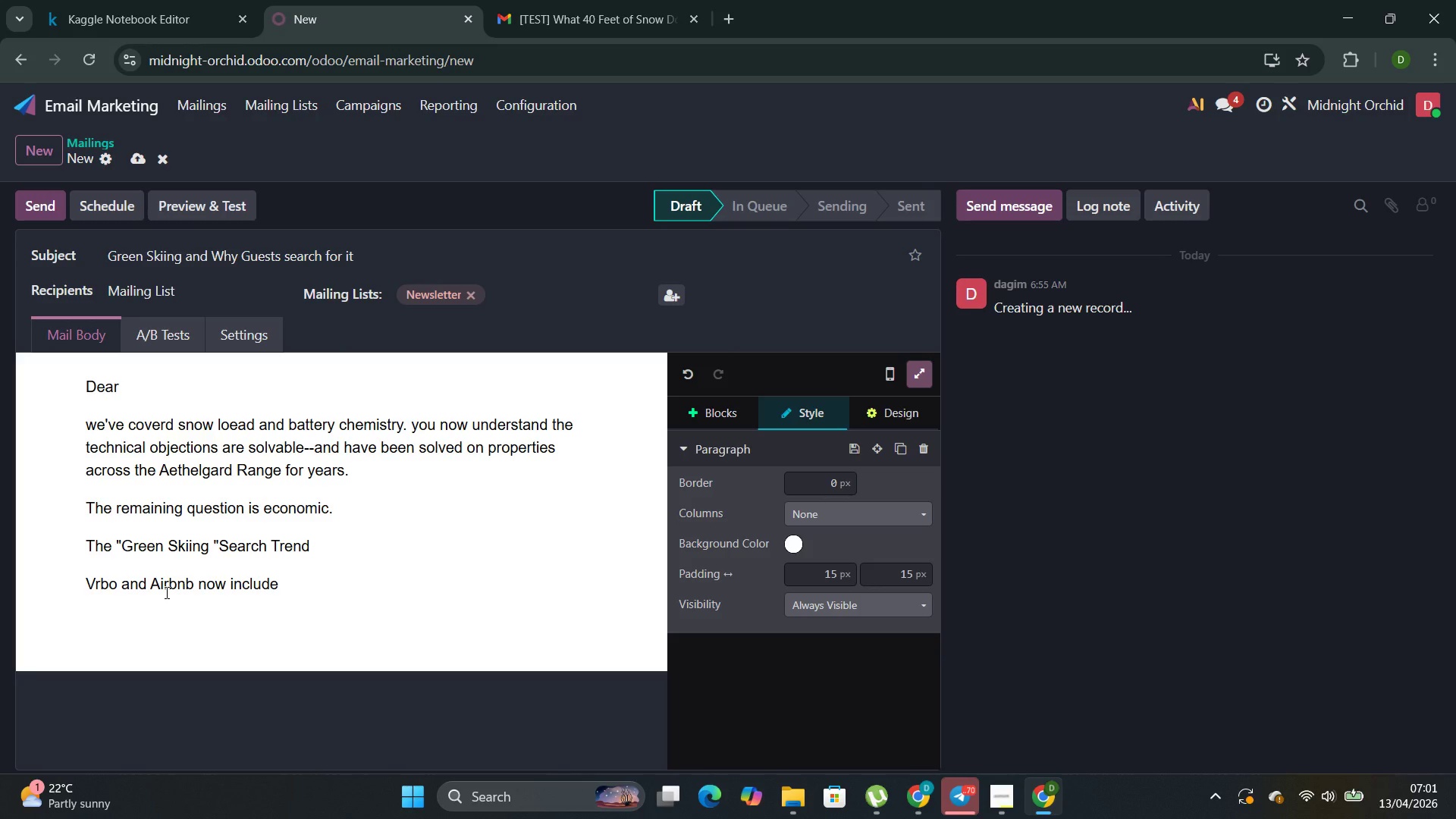 
type( EV charging as a filterable amentiy)
 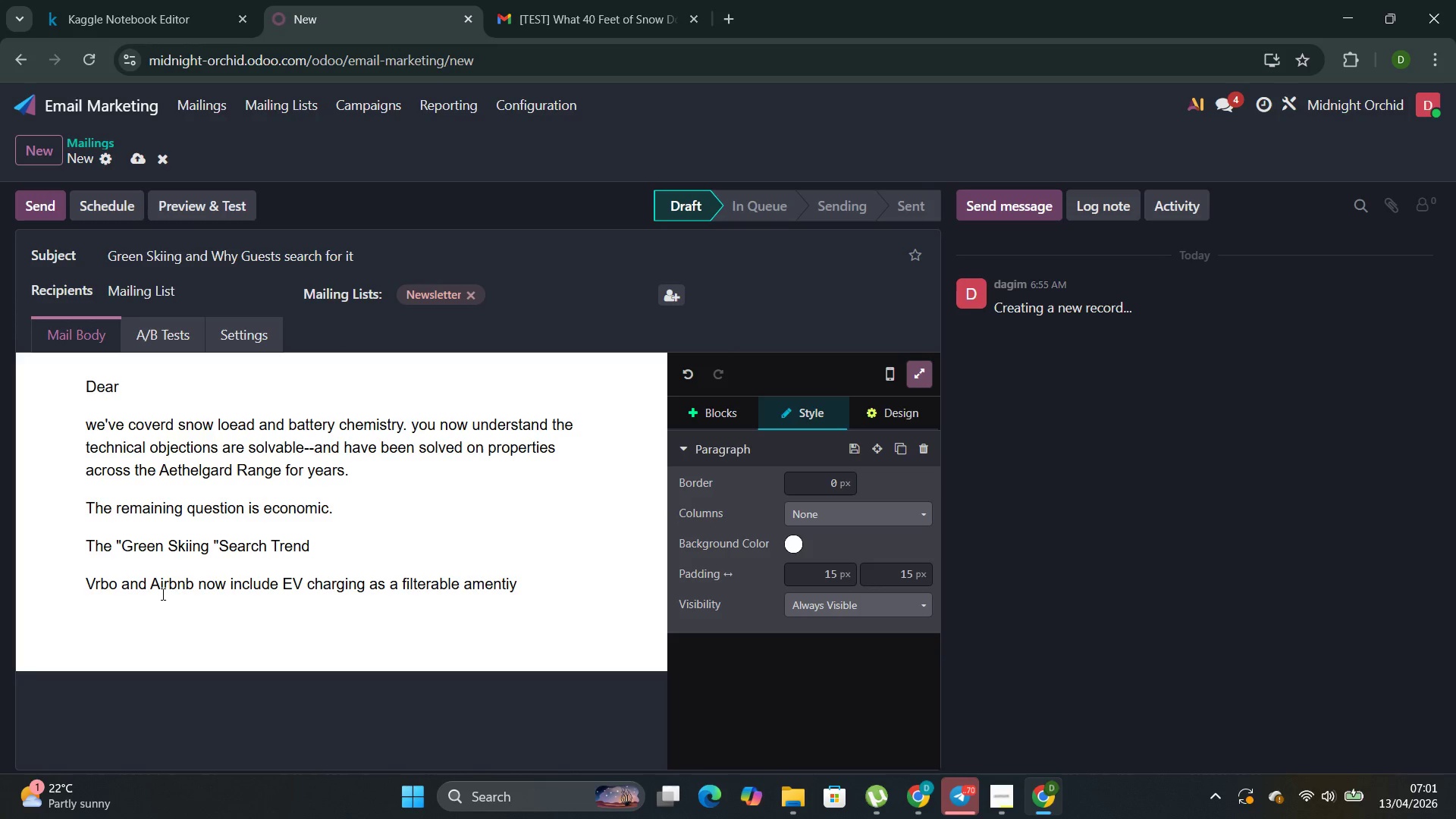 
key(Backspace)
 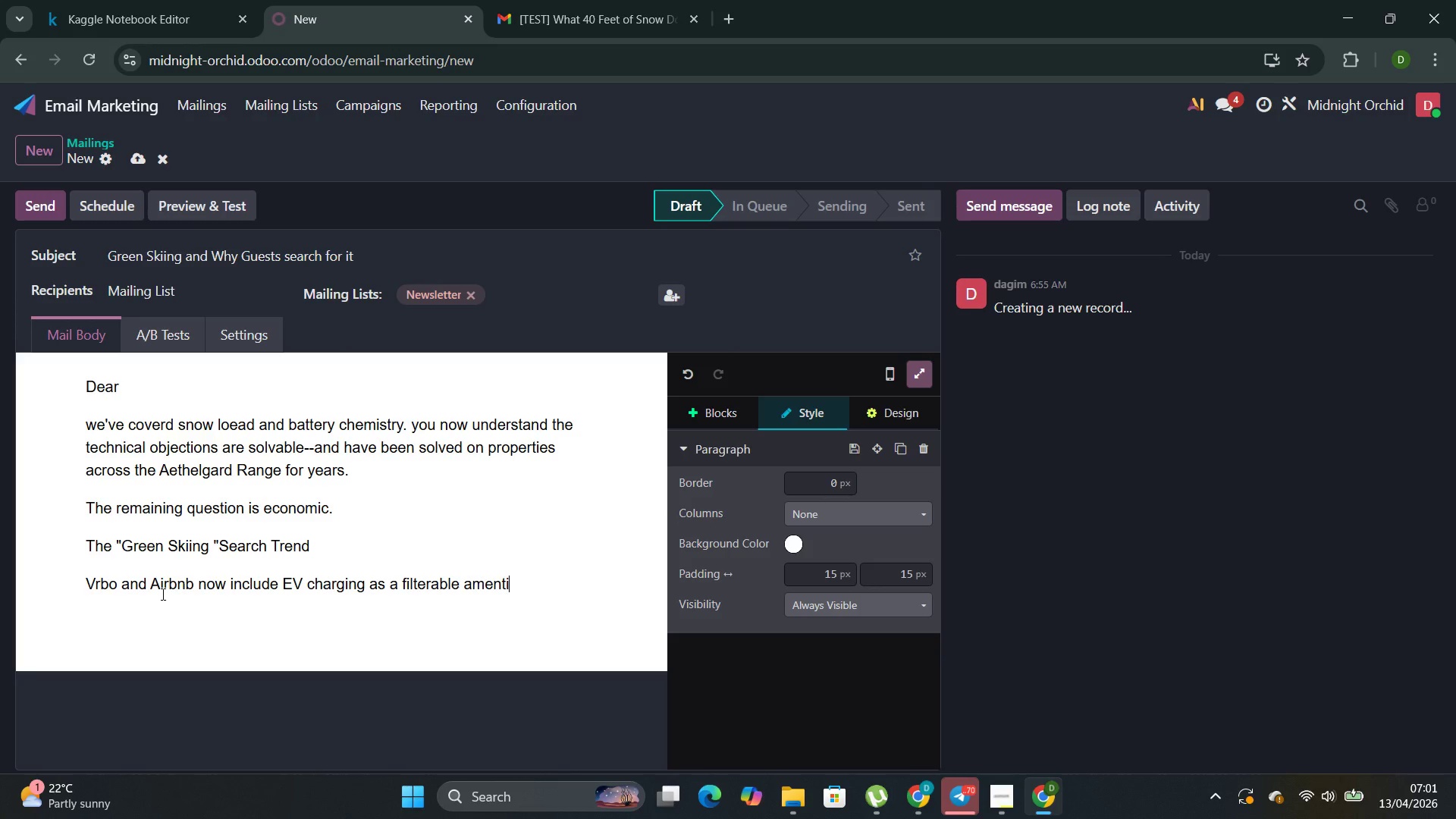 
key(Backspace)
 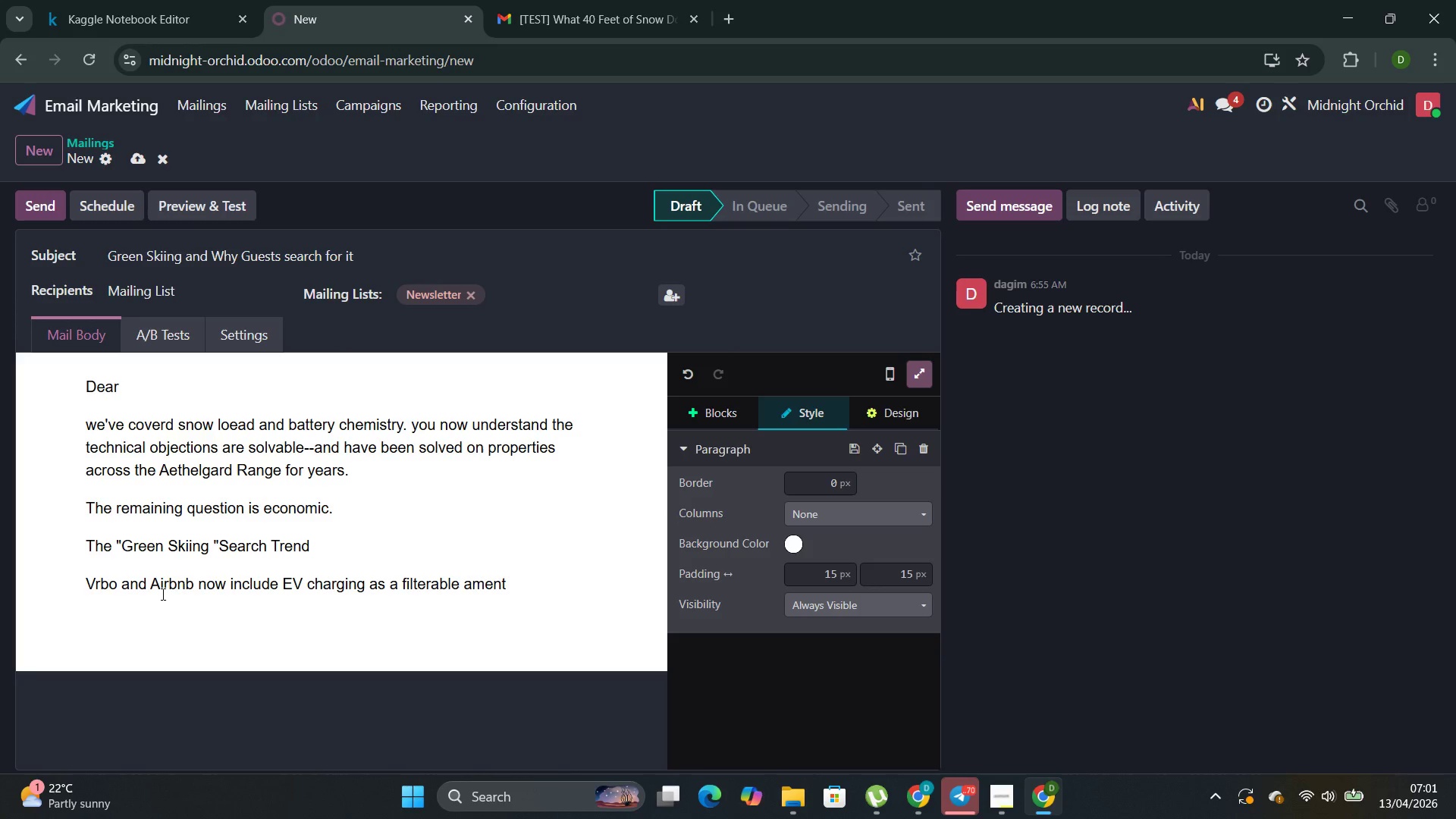 
key(Y)
 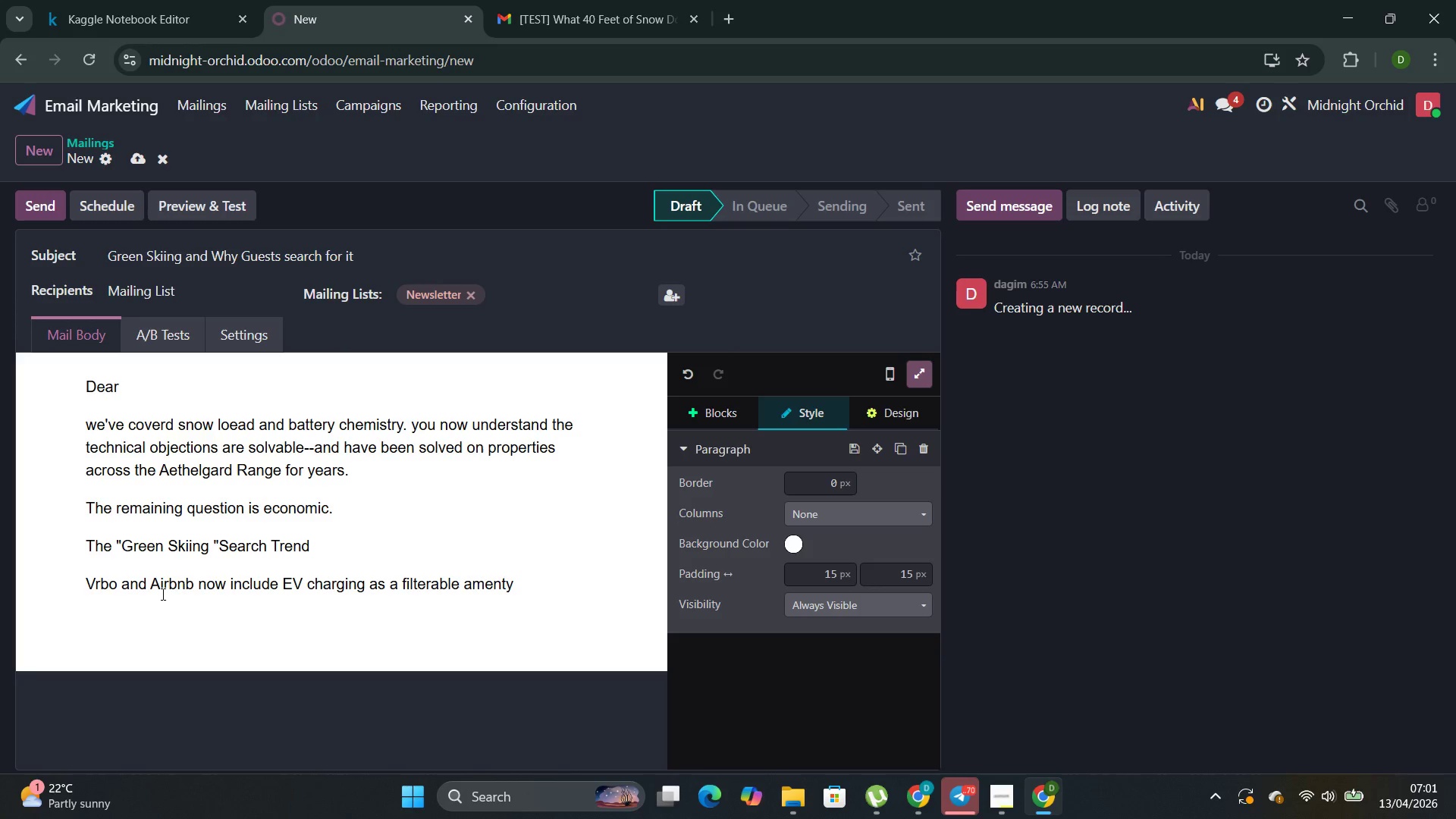 
key(ArrowLeft)
 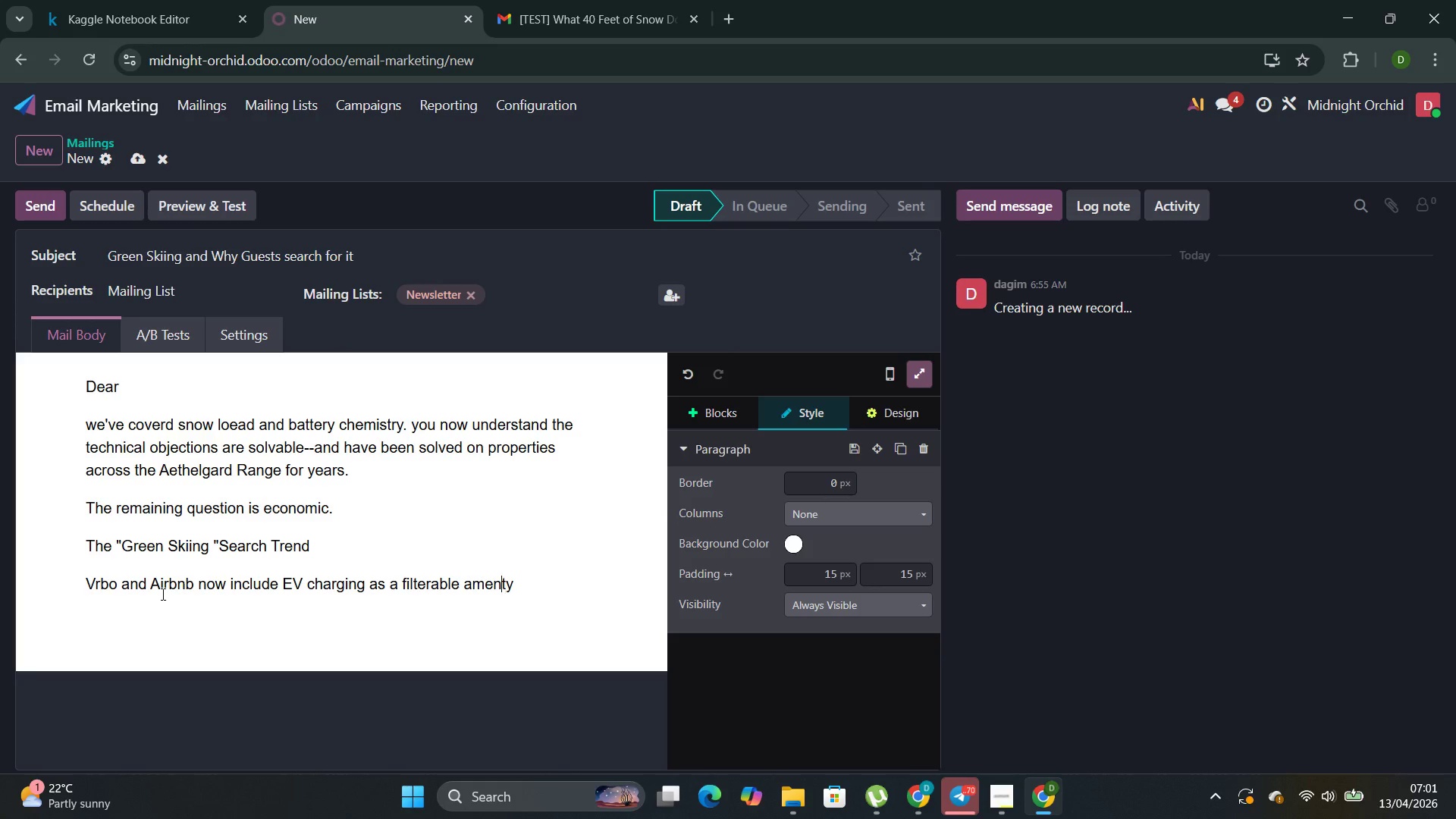 
key(ArrowLeft)
 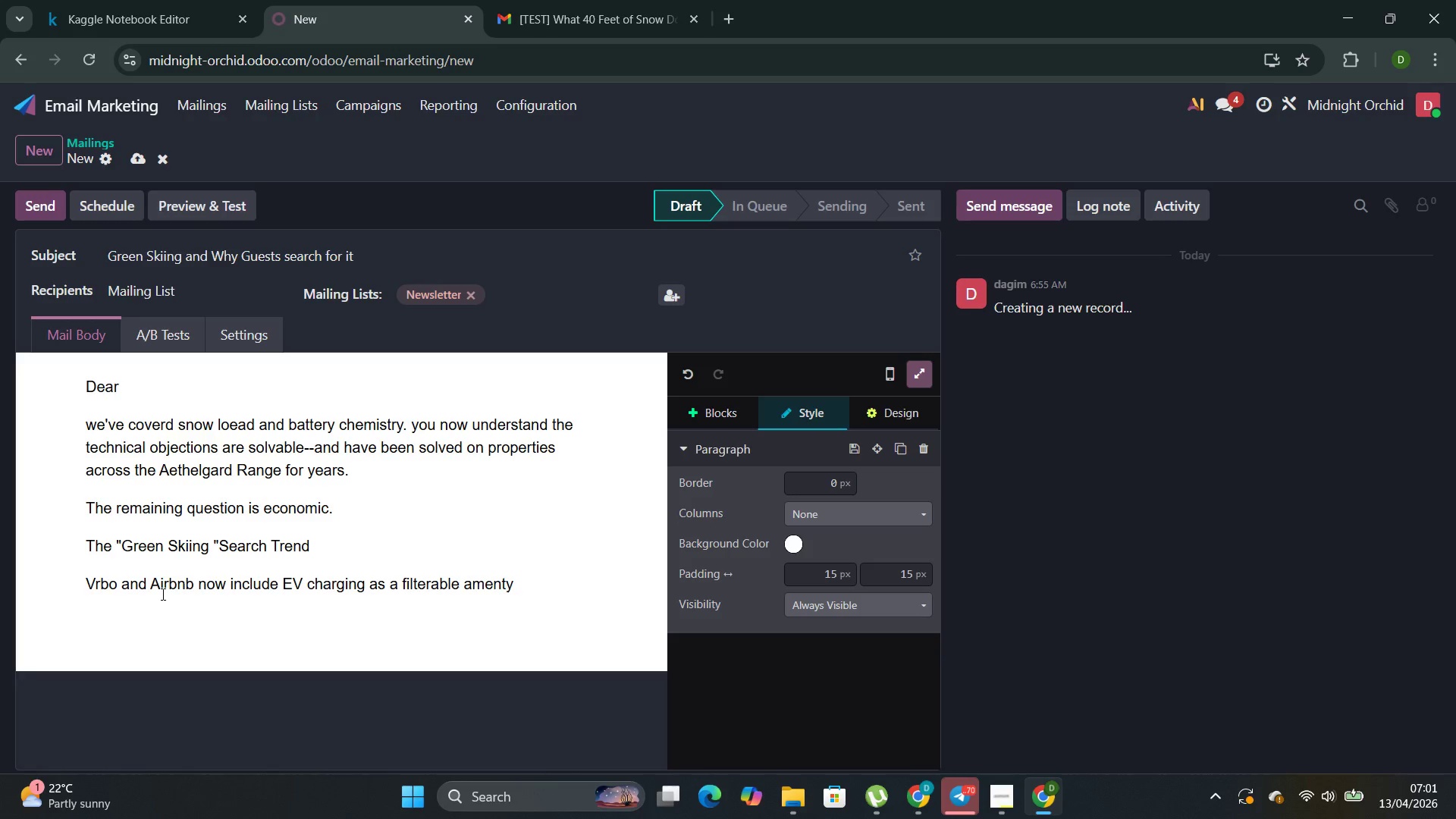 
key(I)
 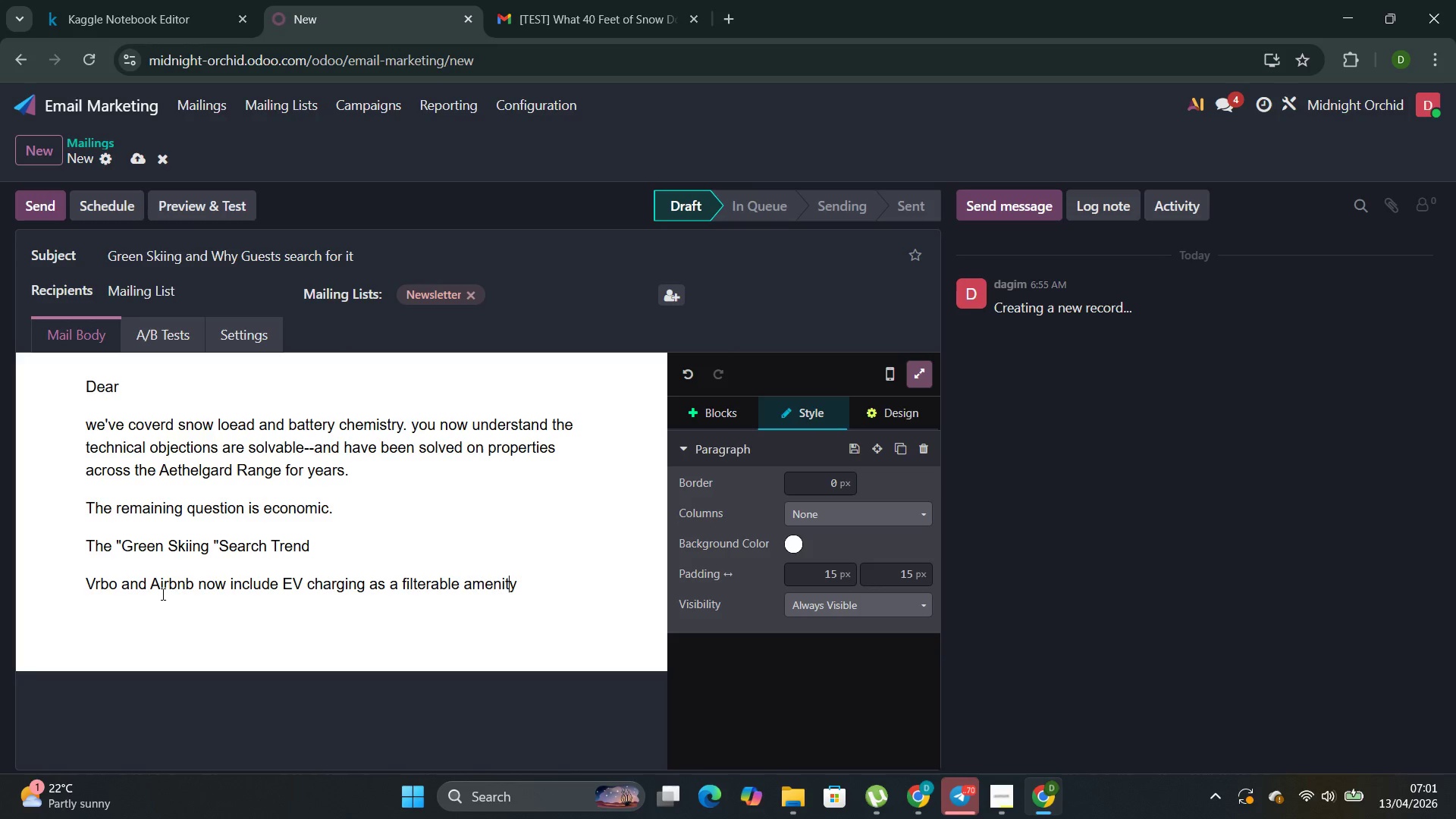 
key(ArrowRight)
 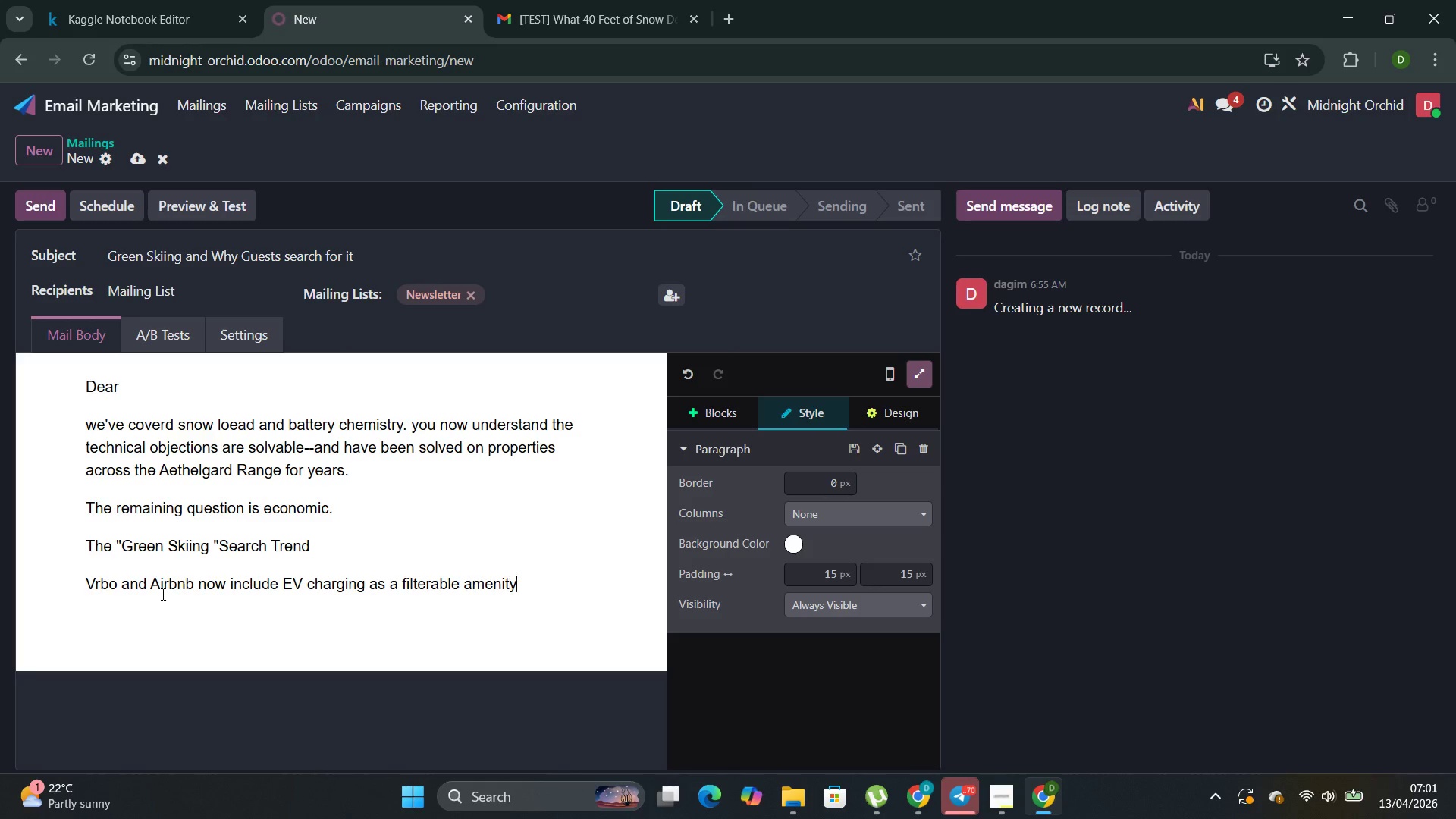 
key(ArrowRight)
 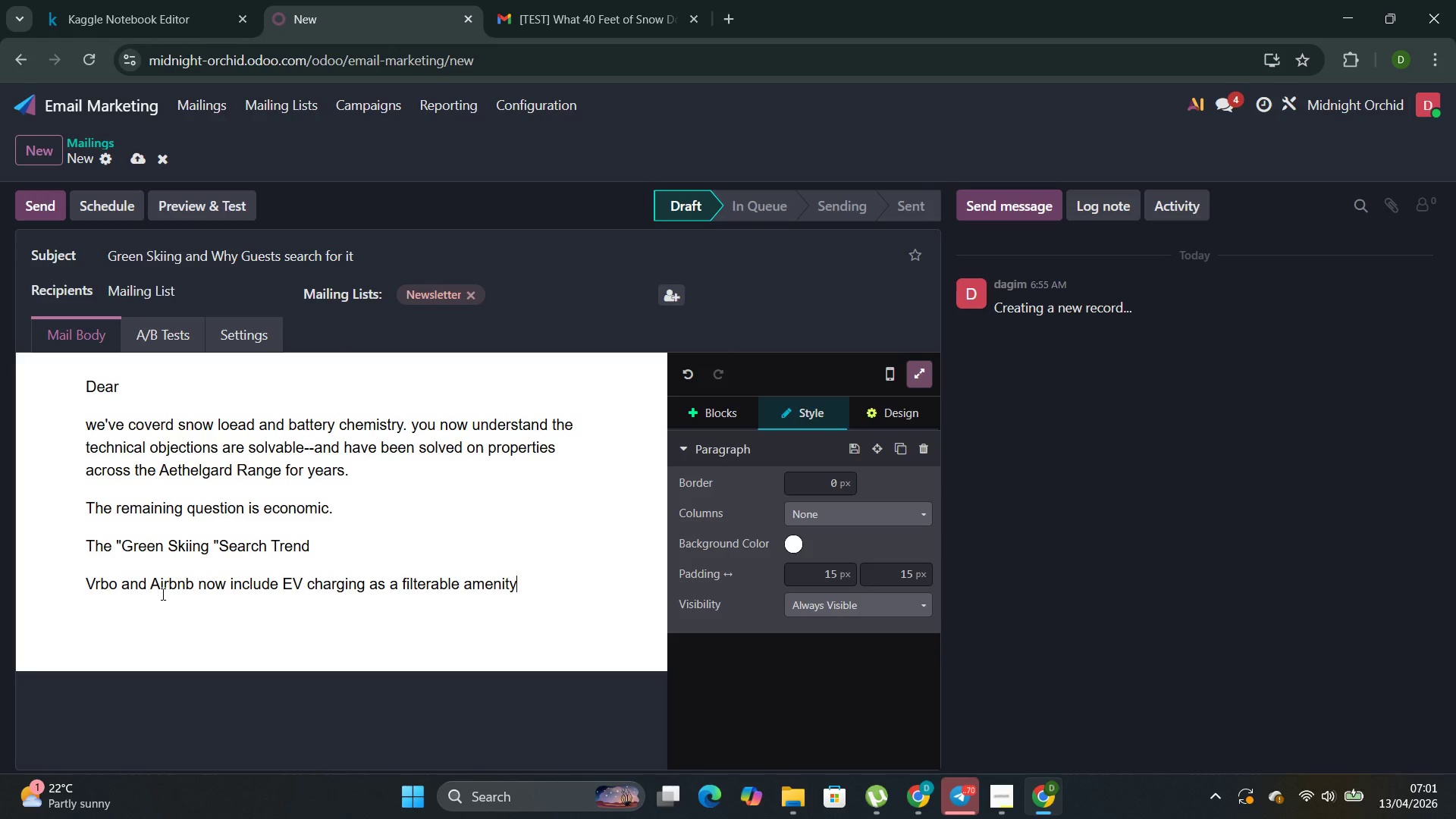 
type(,)
key(Backspace)
type(,booking )
key(Backspace)
type(.coms)
 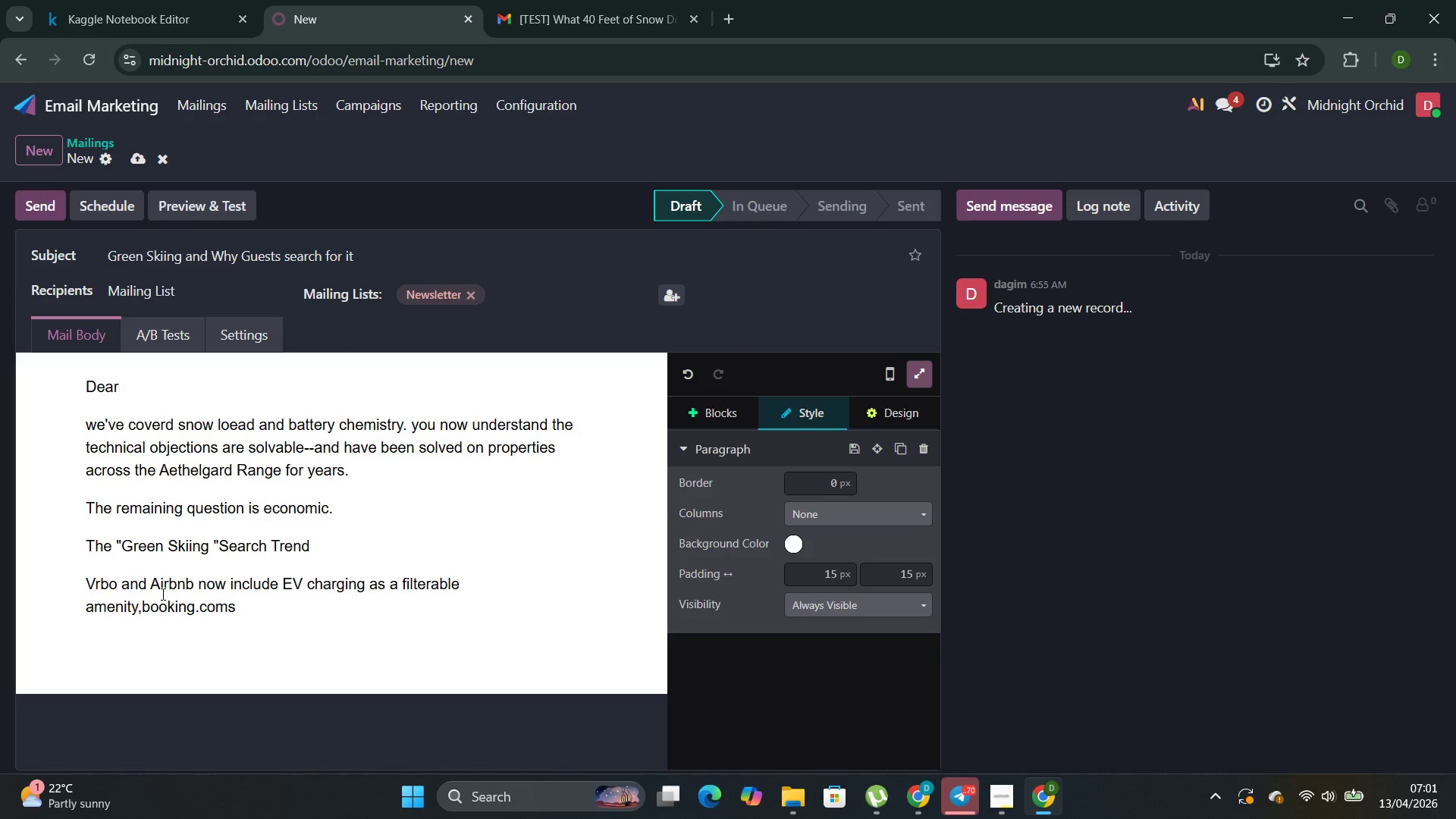 
key(Quote)
 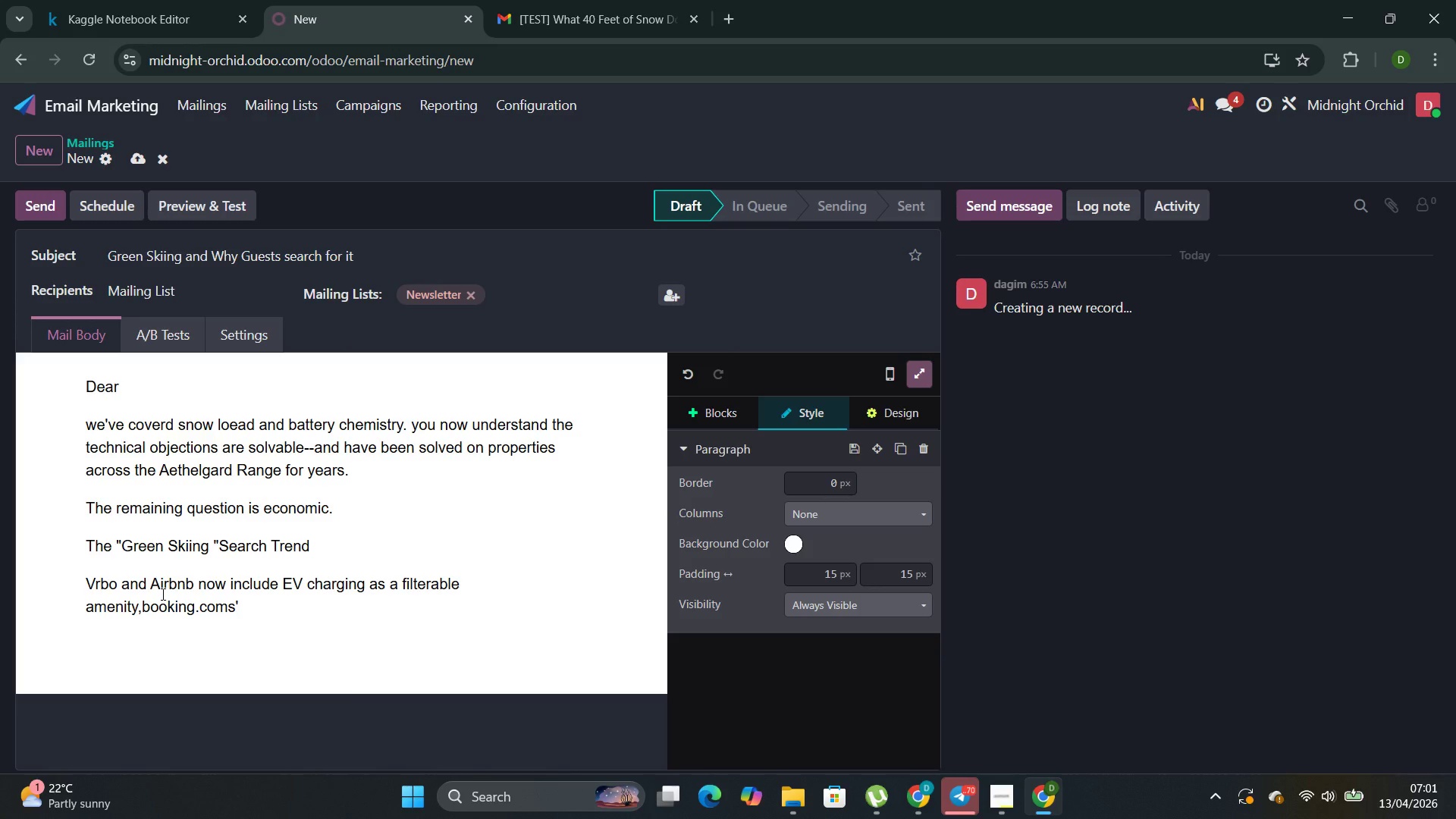 
key(S)
 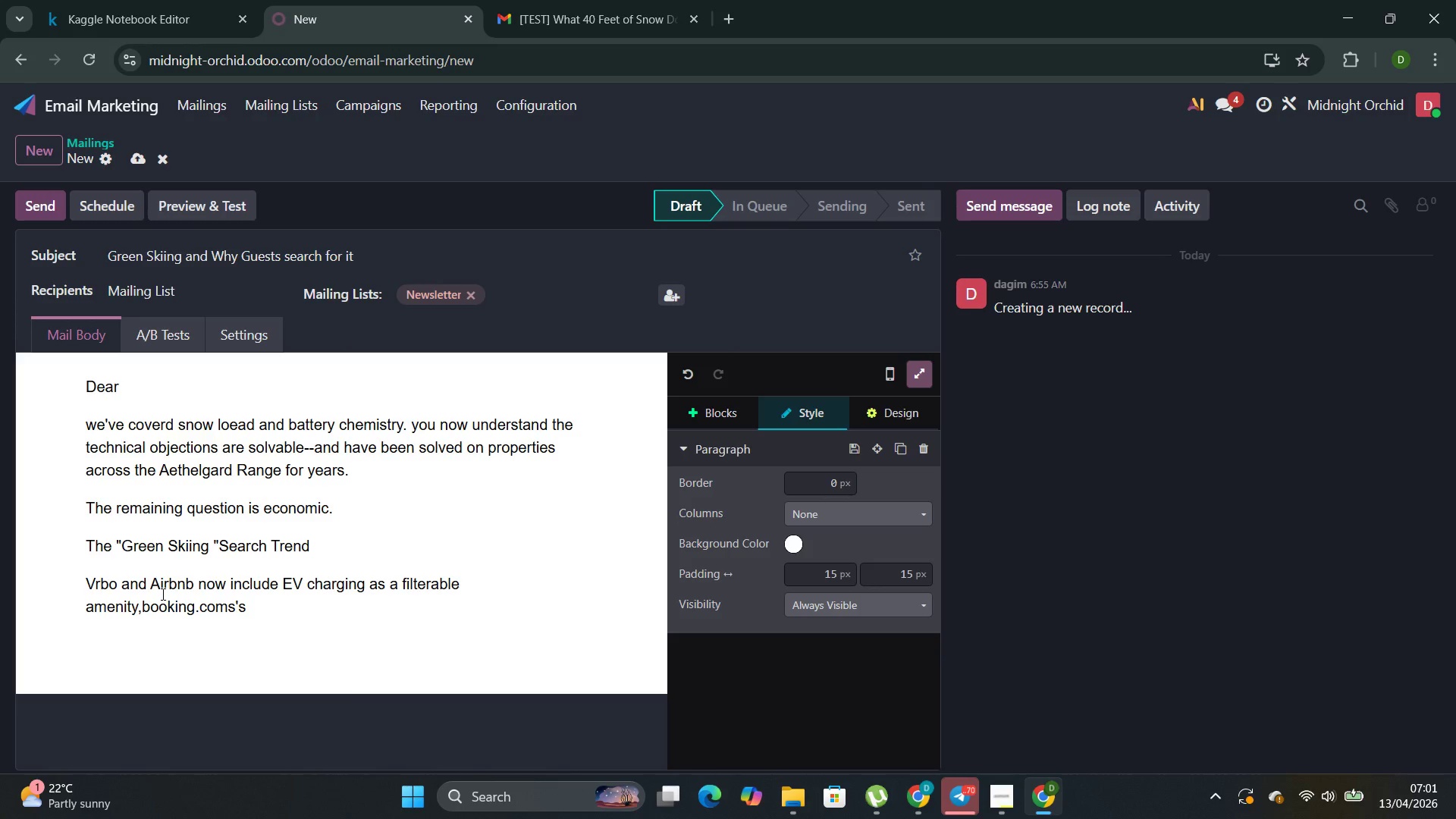 
wait(5.52)
 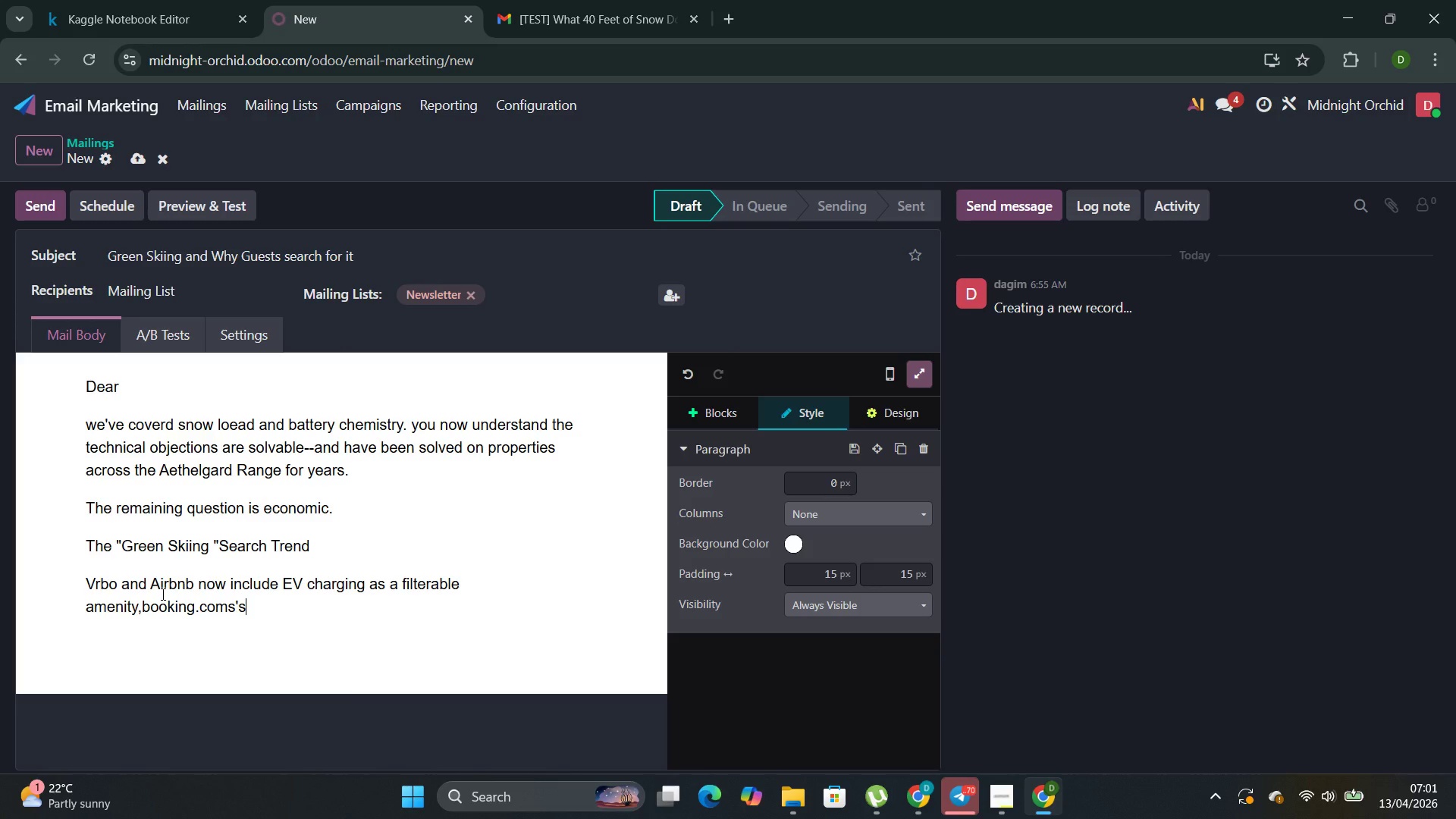 
type( sustainable travel Report found that 74% of travelers want more sustainable choices )
key(Backspace)
type(-- and are willing to pay )
 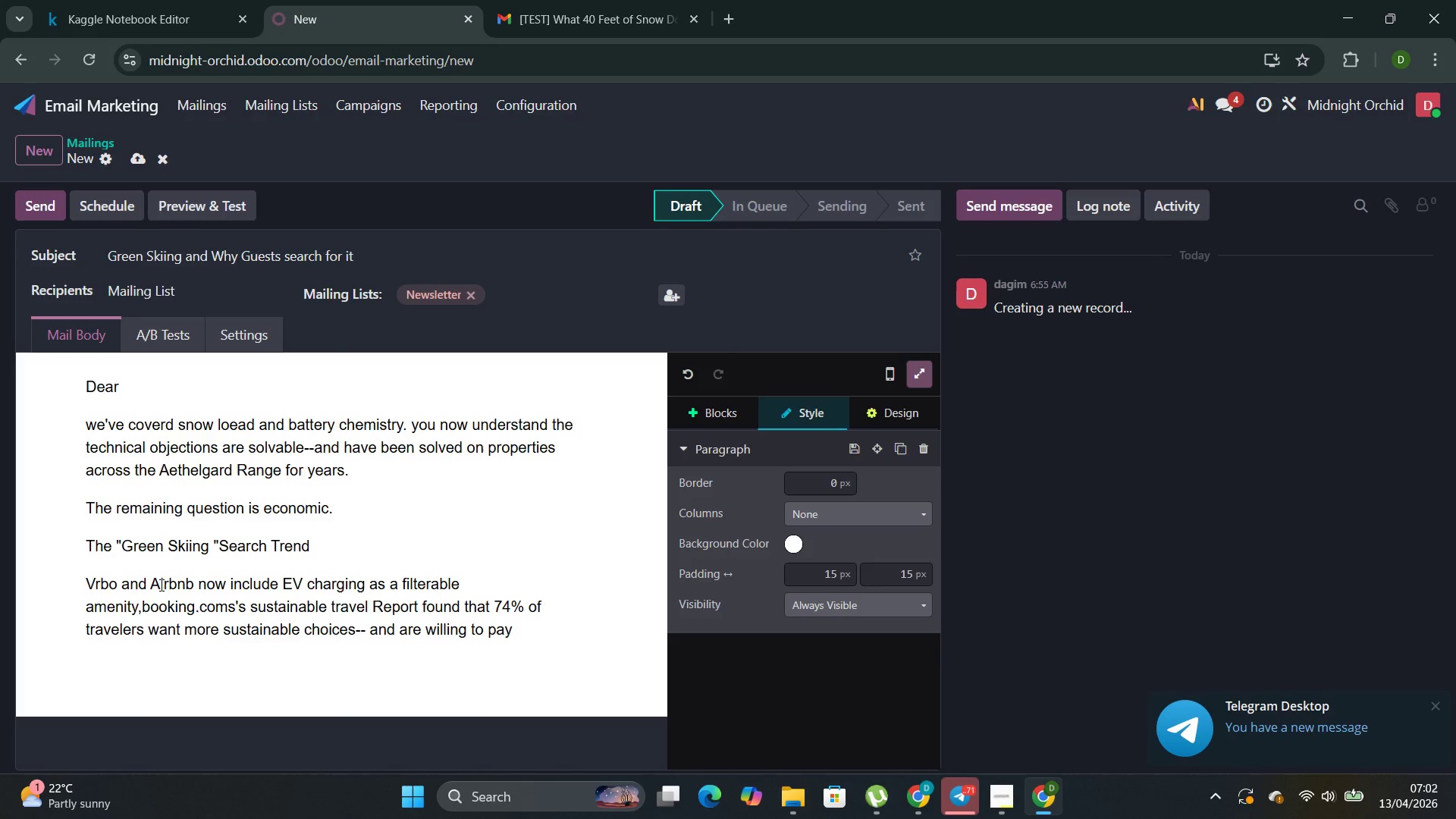 
type(fro them)
 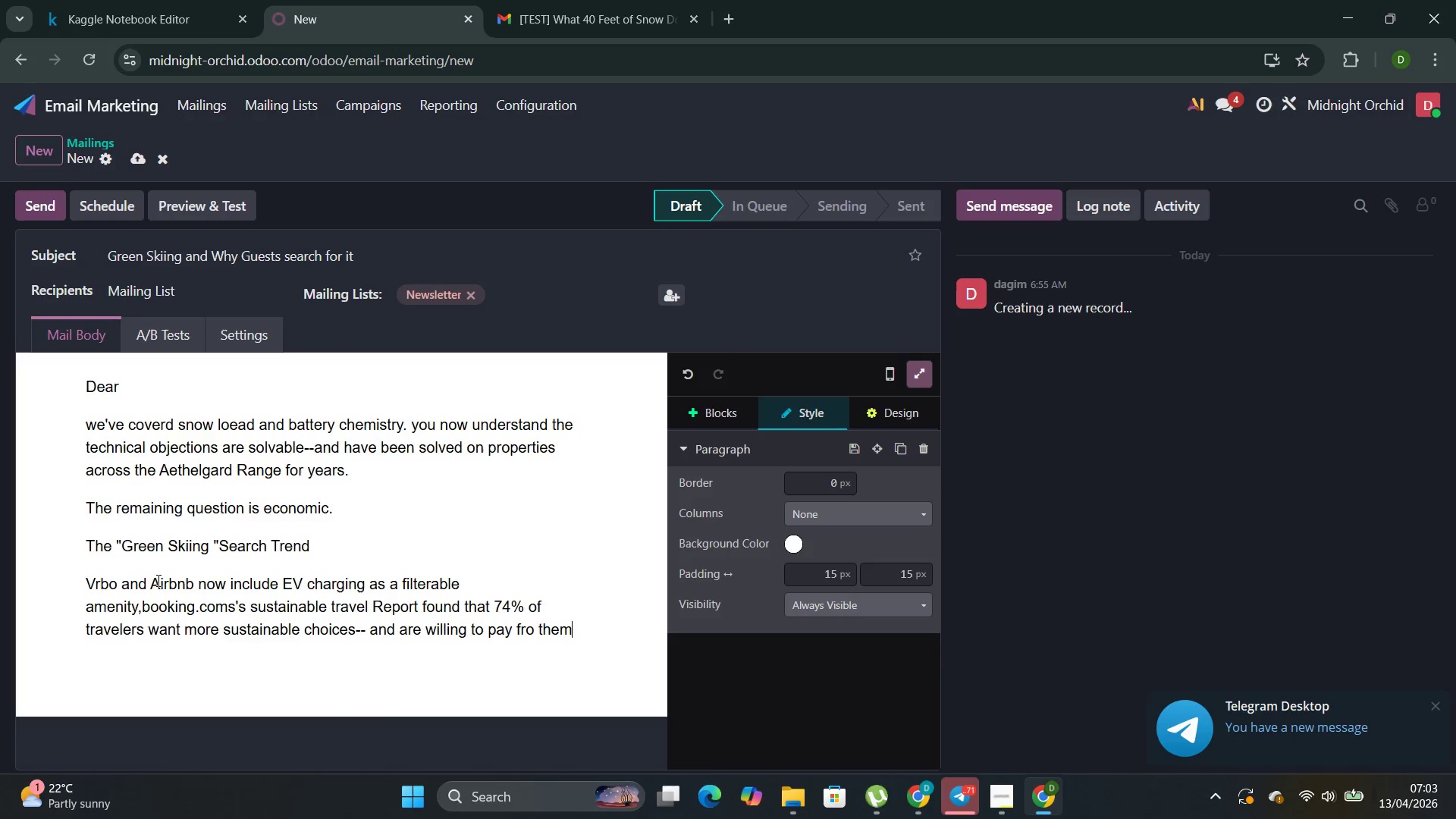 
key(Enter)
 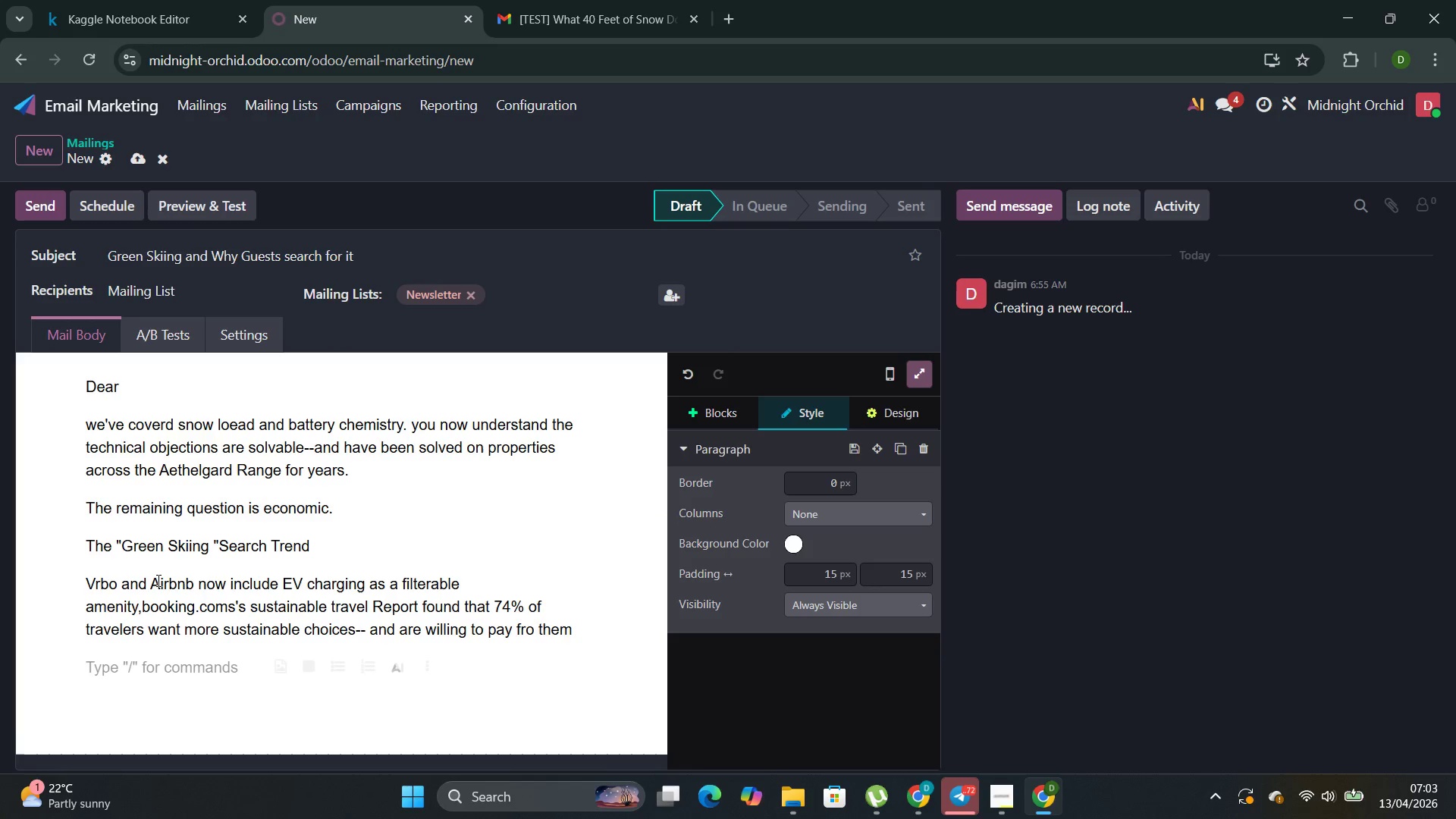 
wait(13.97)
 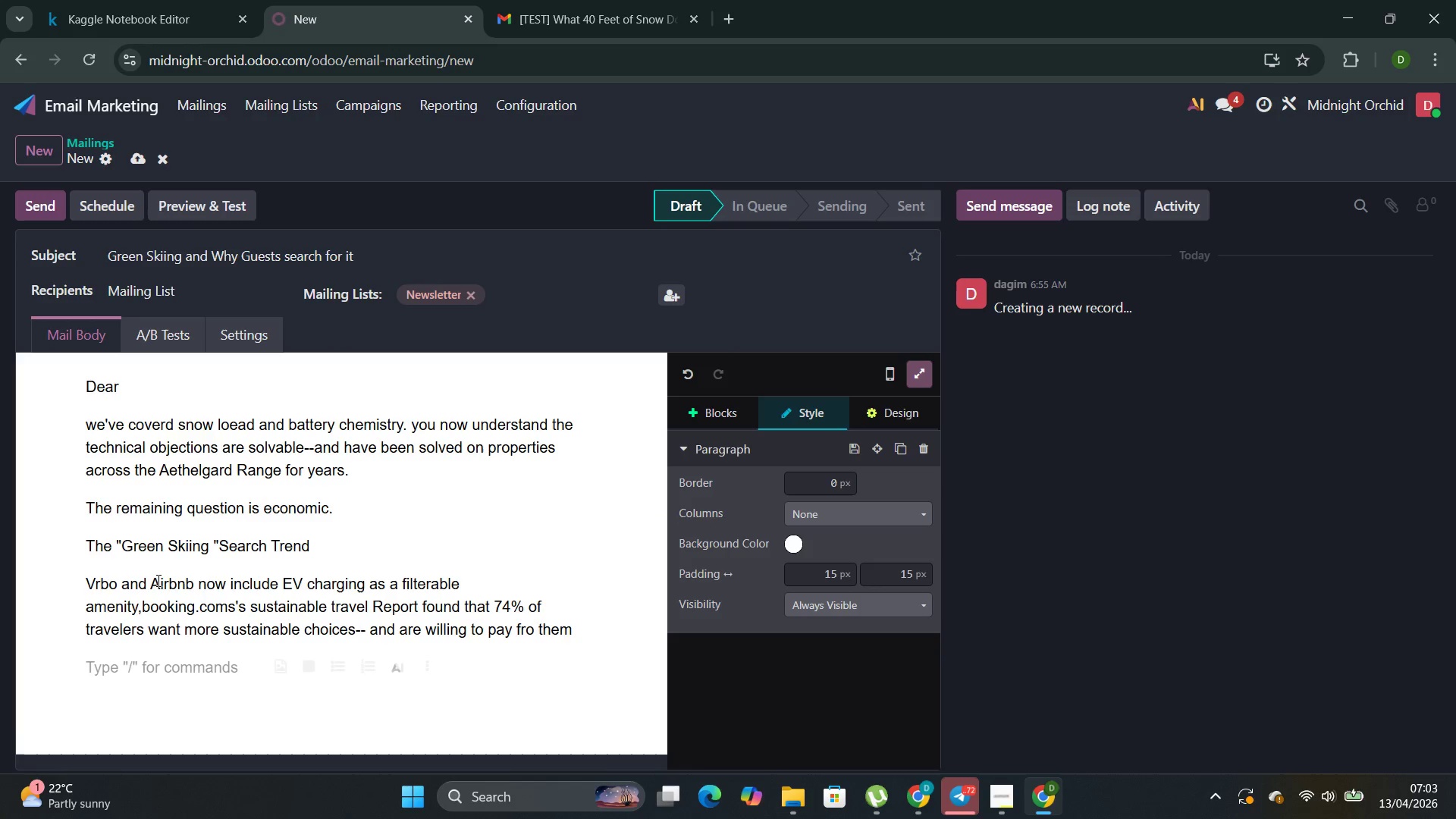 
left_click([859, 500])
 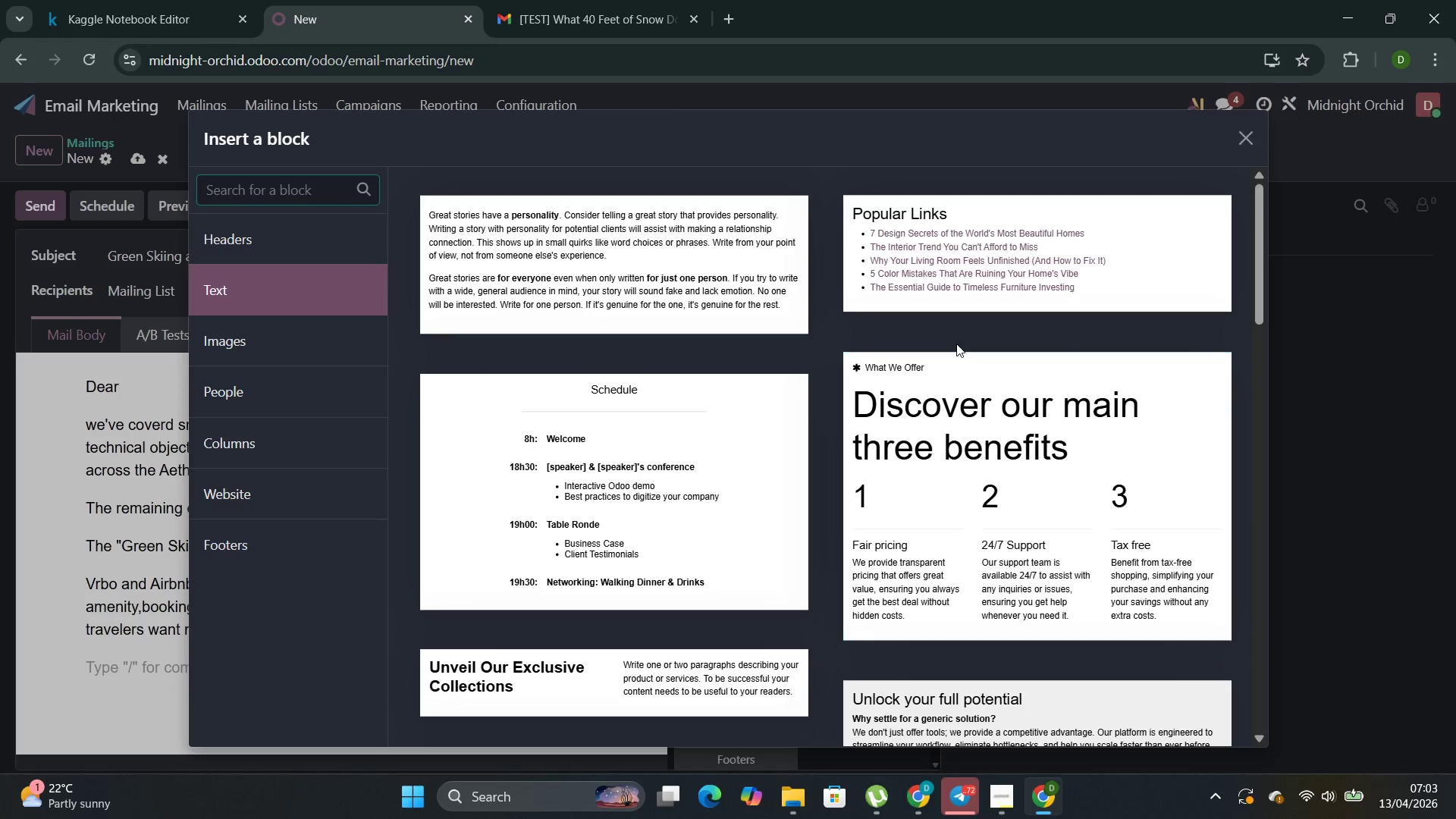 
wait(5.5)
 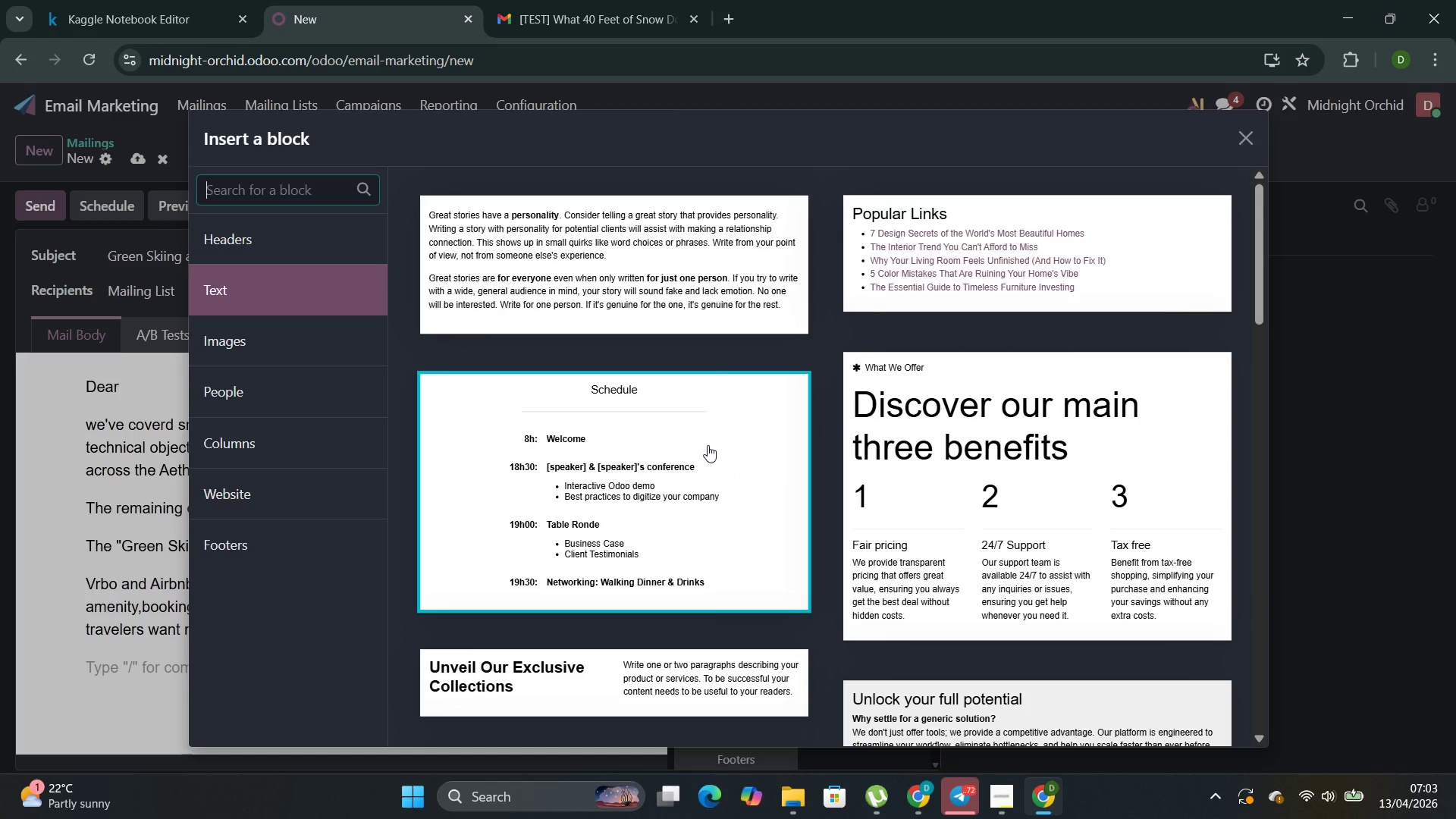 
scroll: coordinate [498, 433], scroll_direction: down, amount: 5.0
 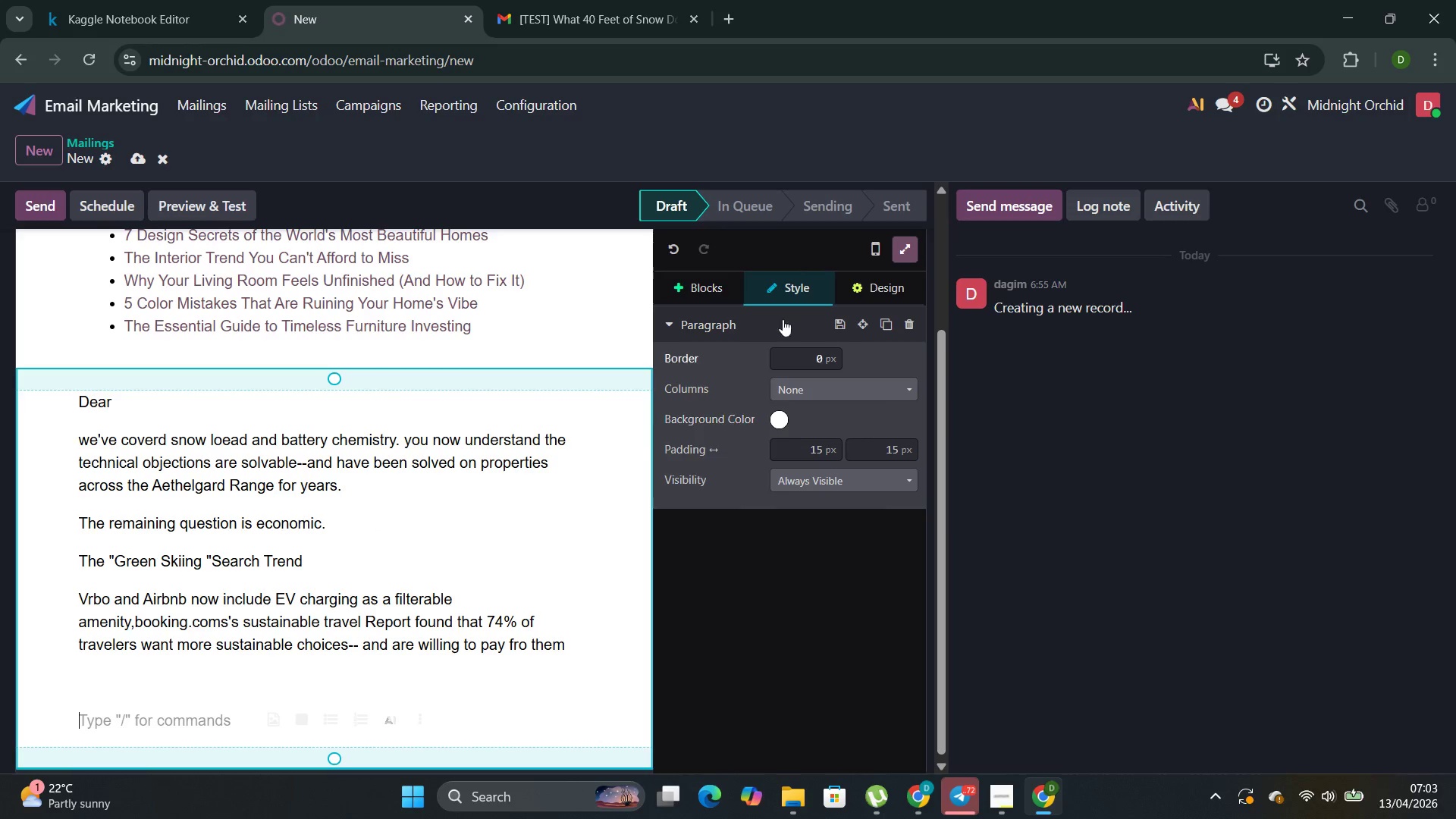 
left_click([713, 284])
 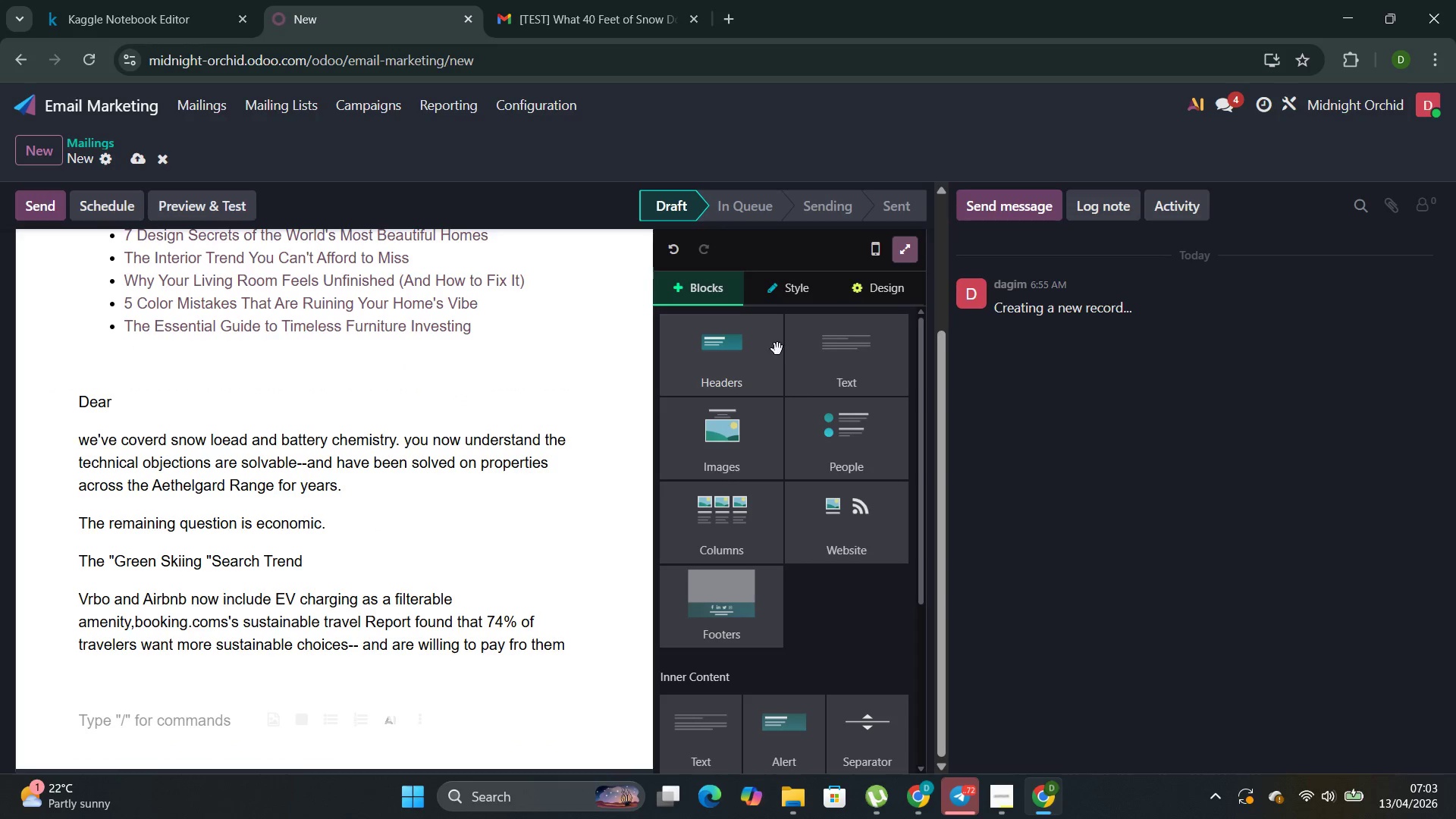 
left_click([802, 367])
 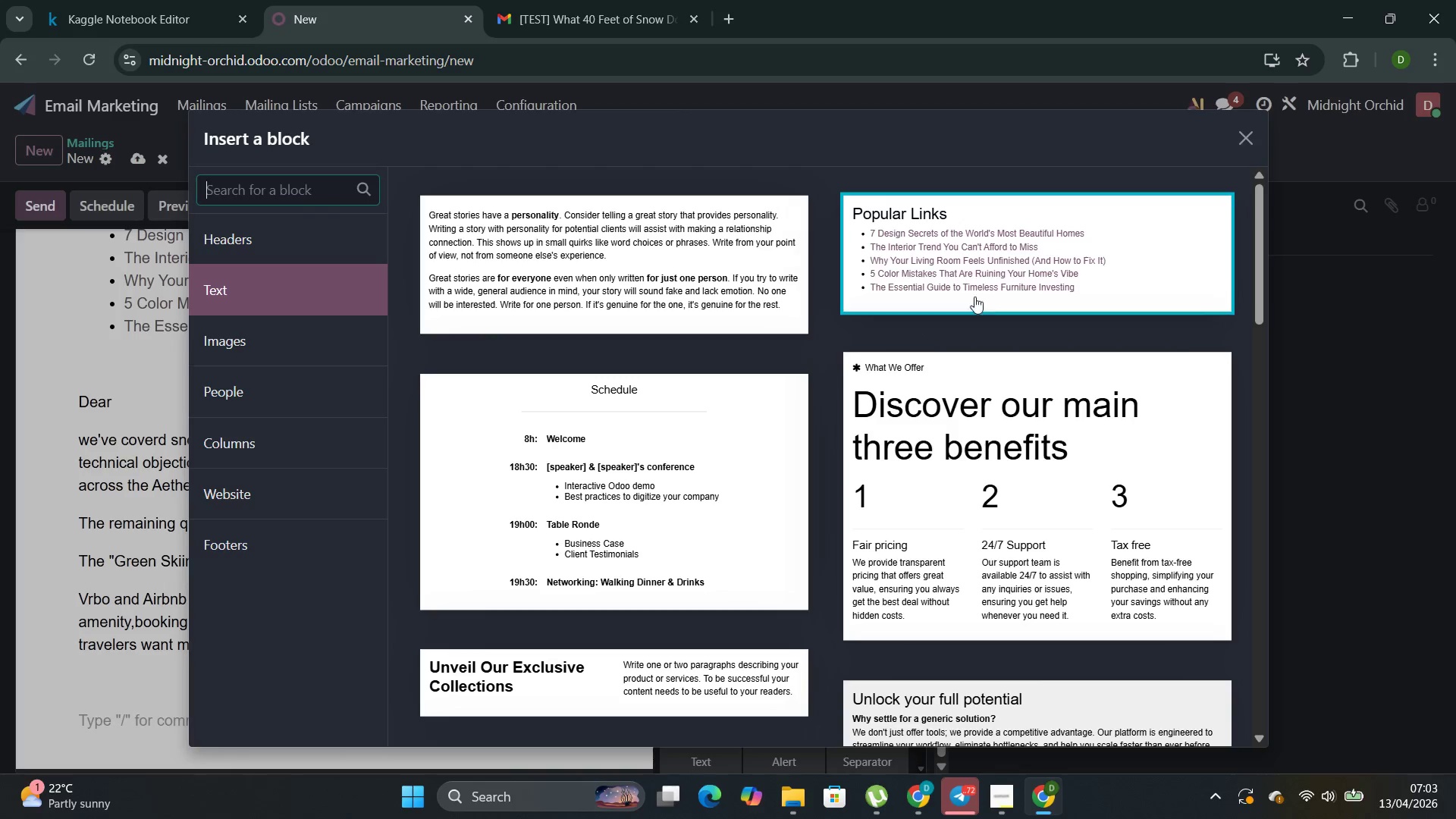 
left_click([985, 257])
 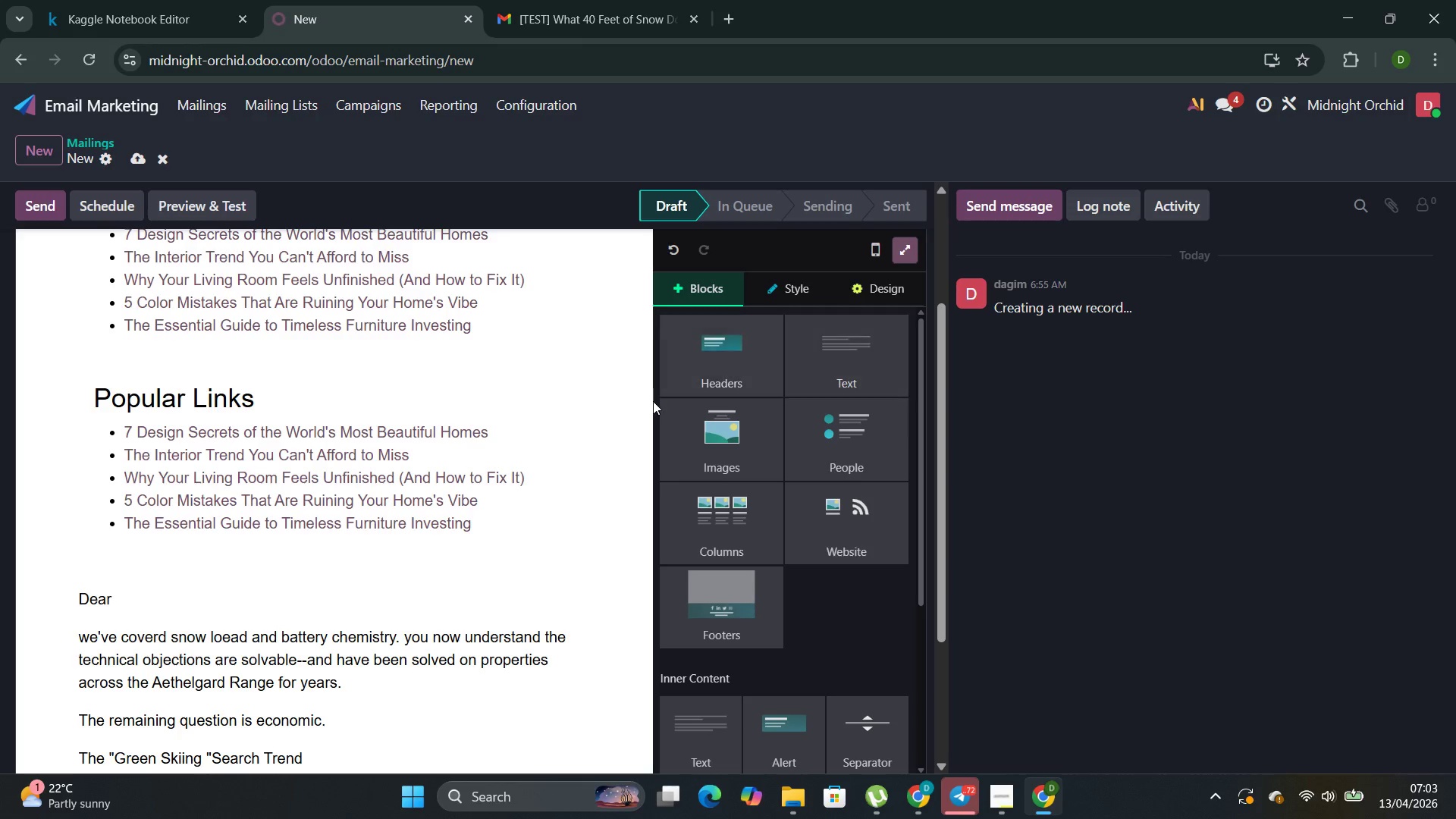 
scroll: coordinate [317, 764], scroll_direction: down, amount: 4.0
 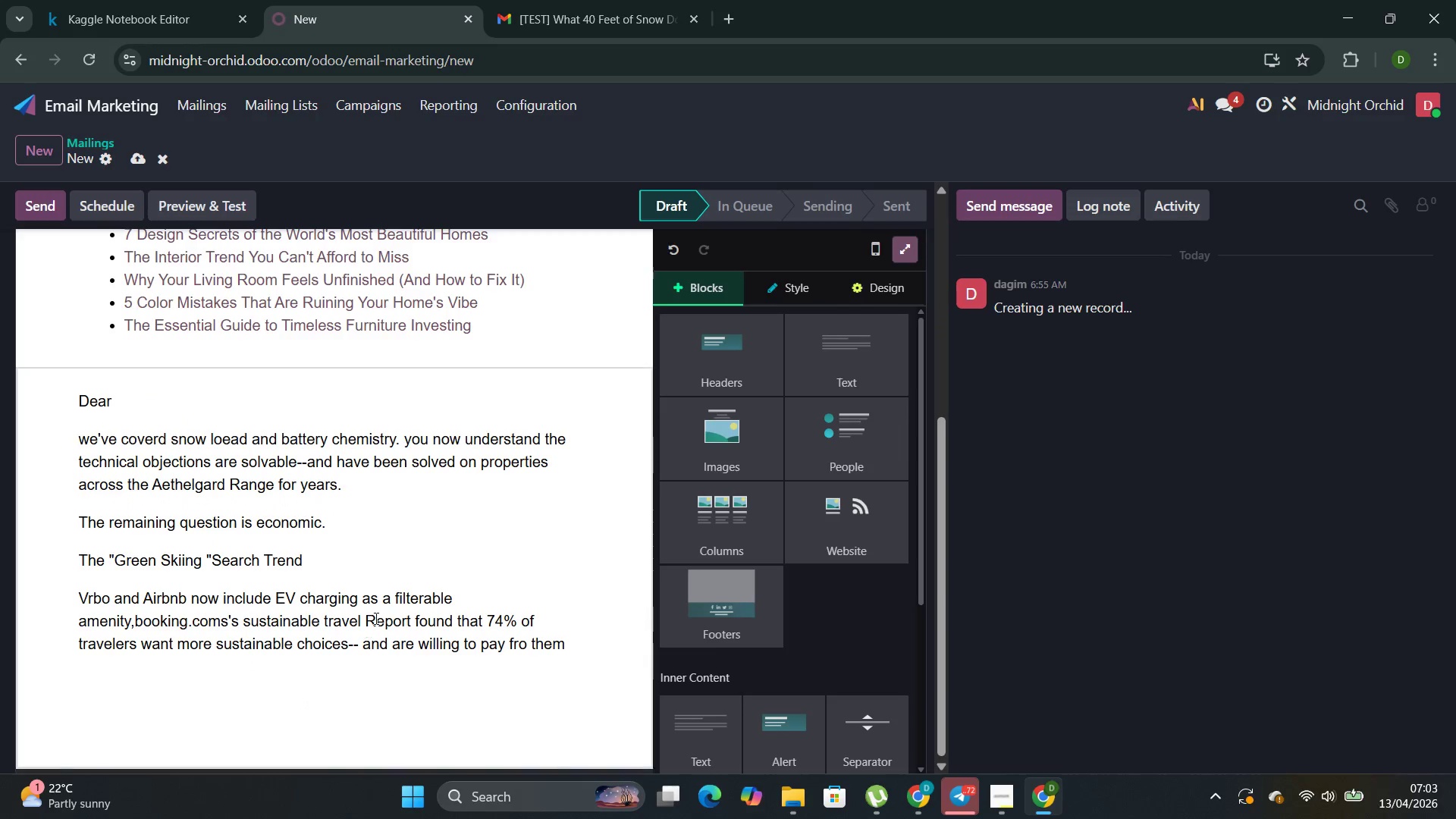 
left_click([384, 593])
 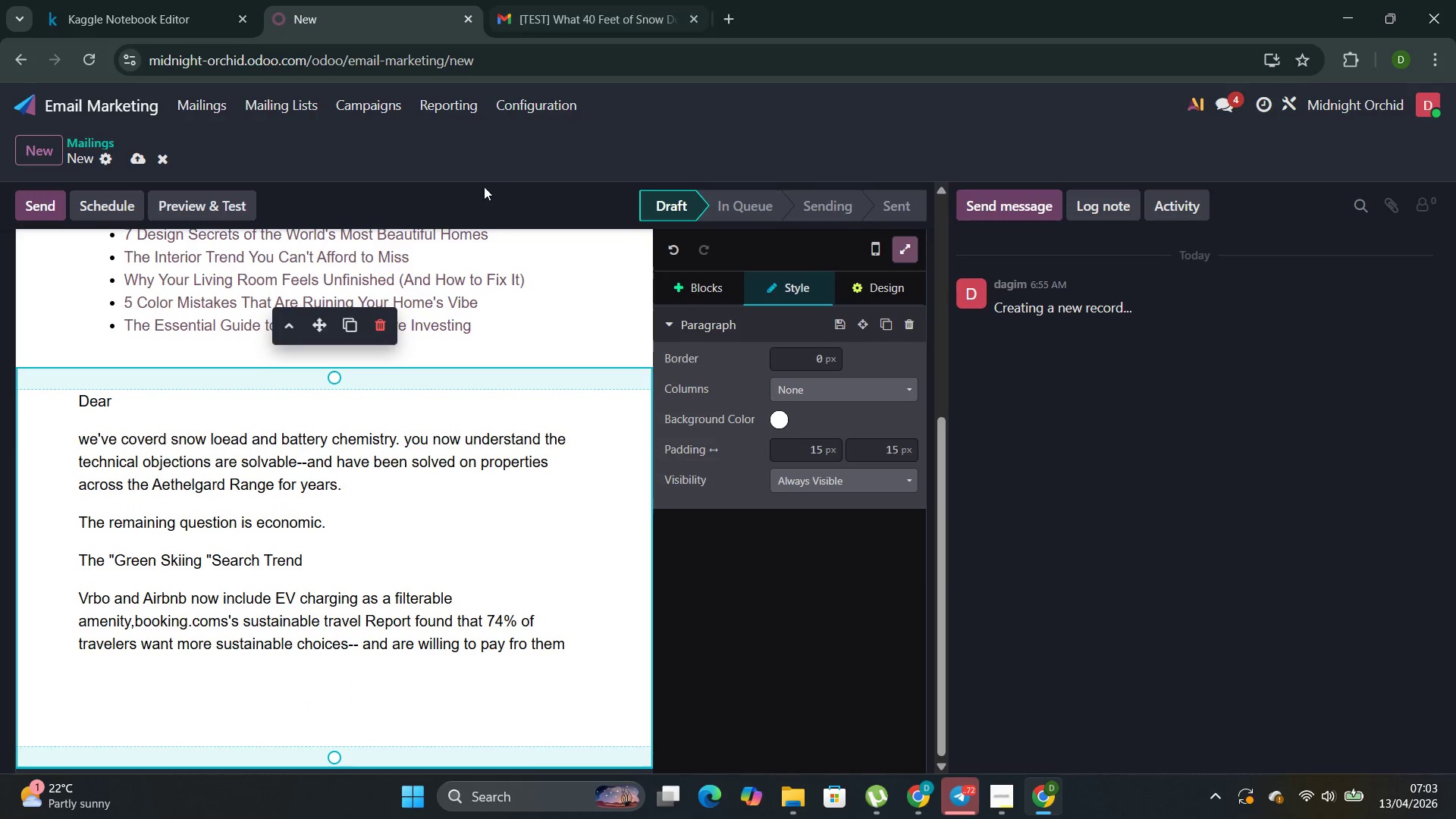 
left_click([450, 264])
 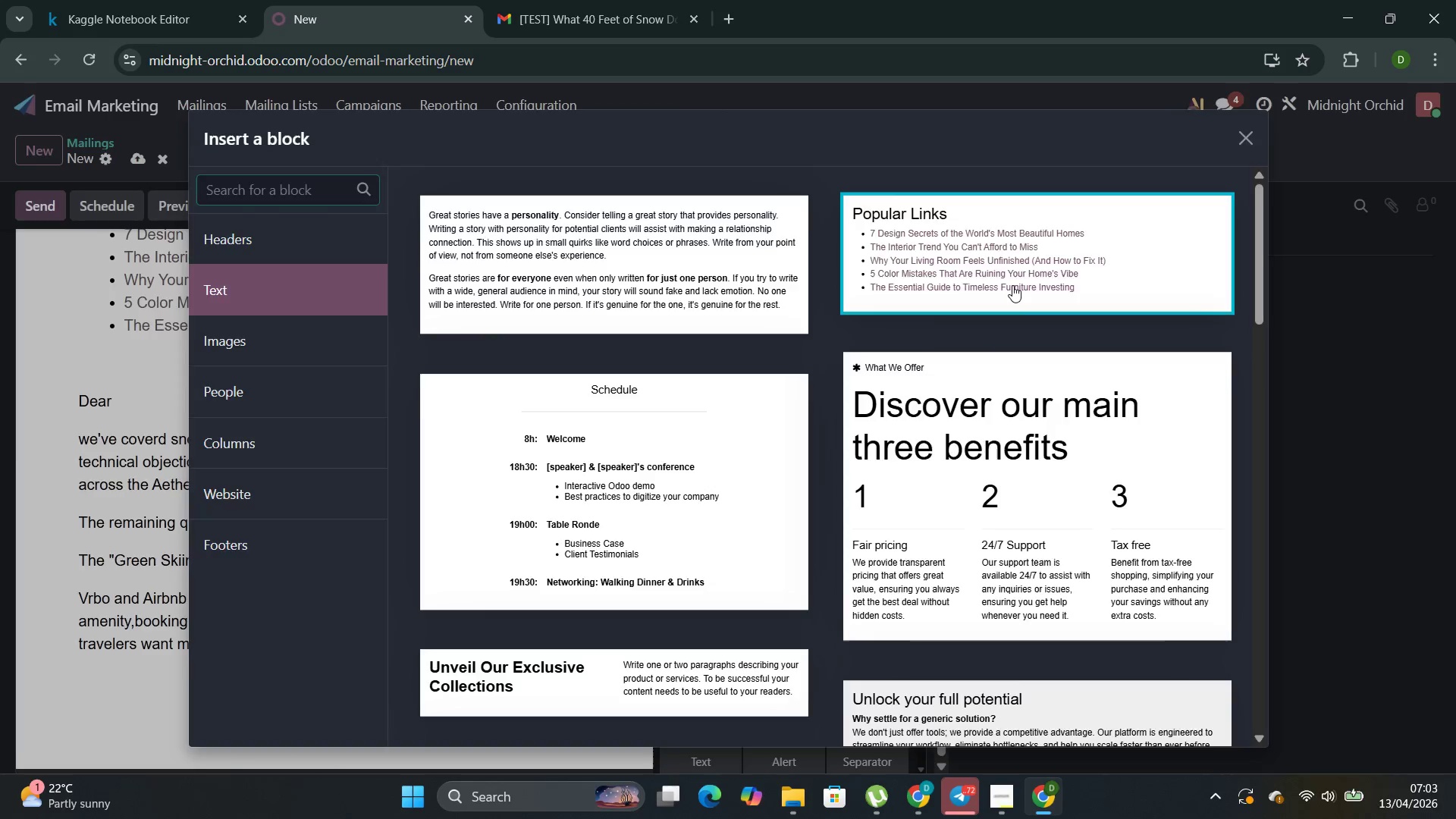 
scroll: coordinate [391, 529], scroll_direction: down, amount: 3.0
 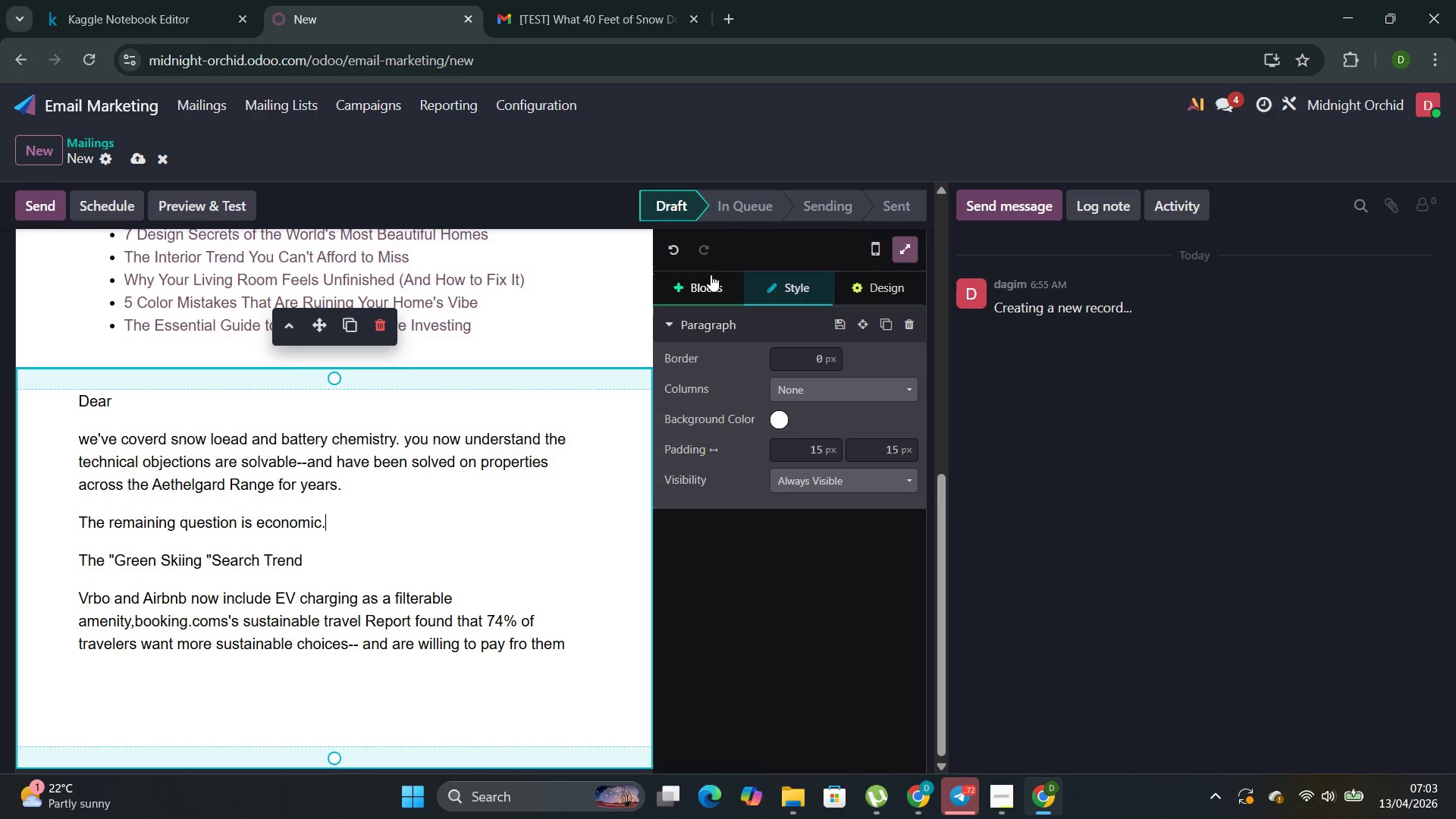 
left_click([698, 283])
 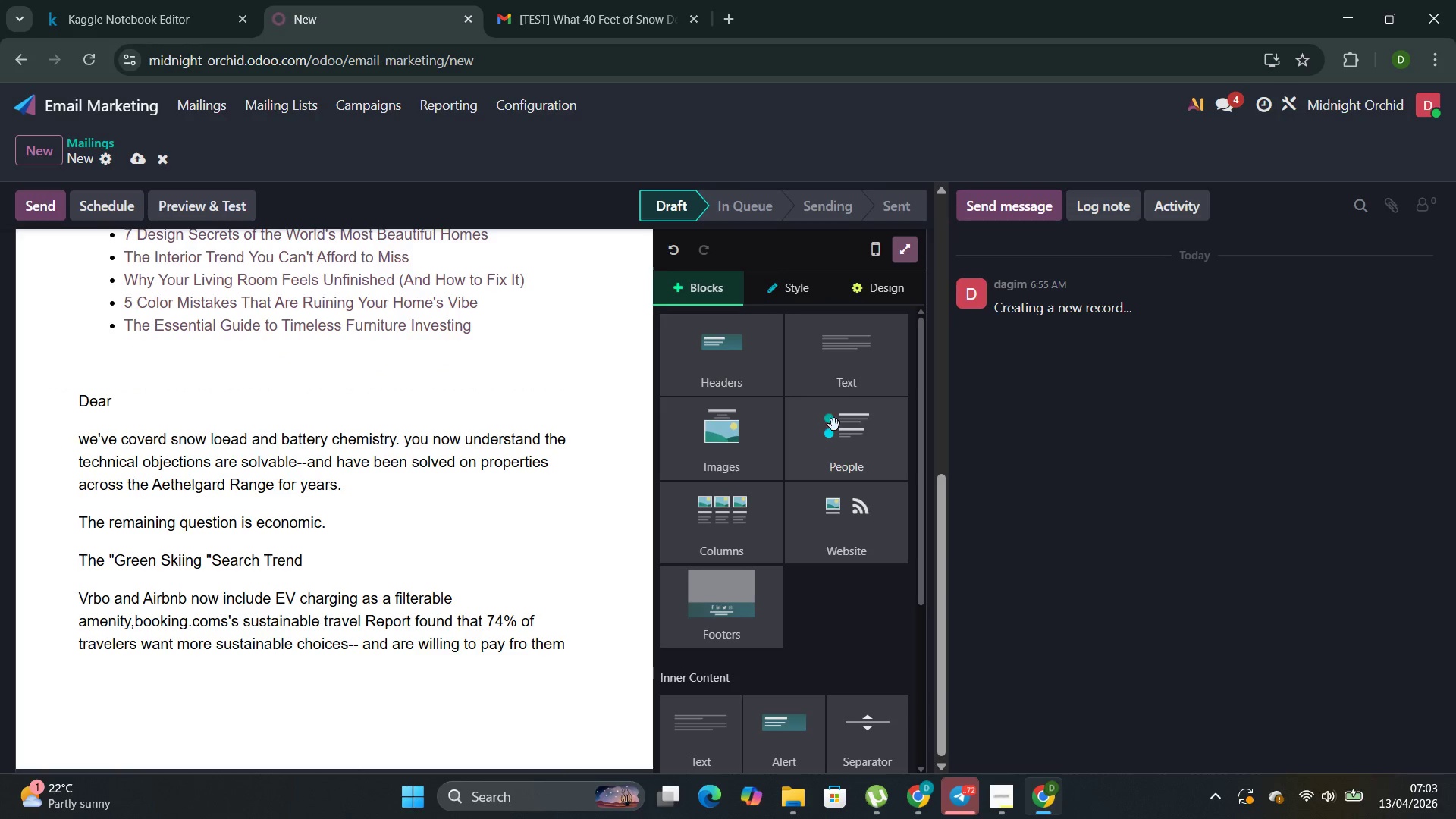 
left_click([847, 356])
 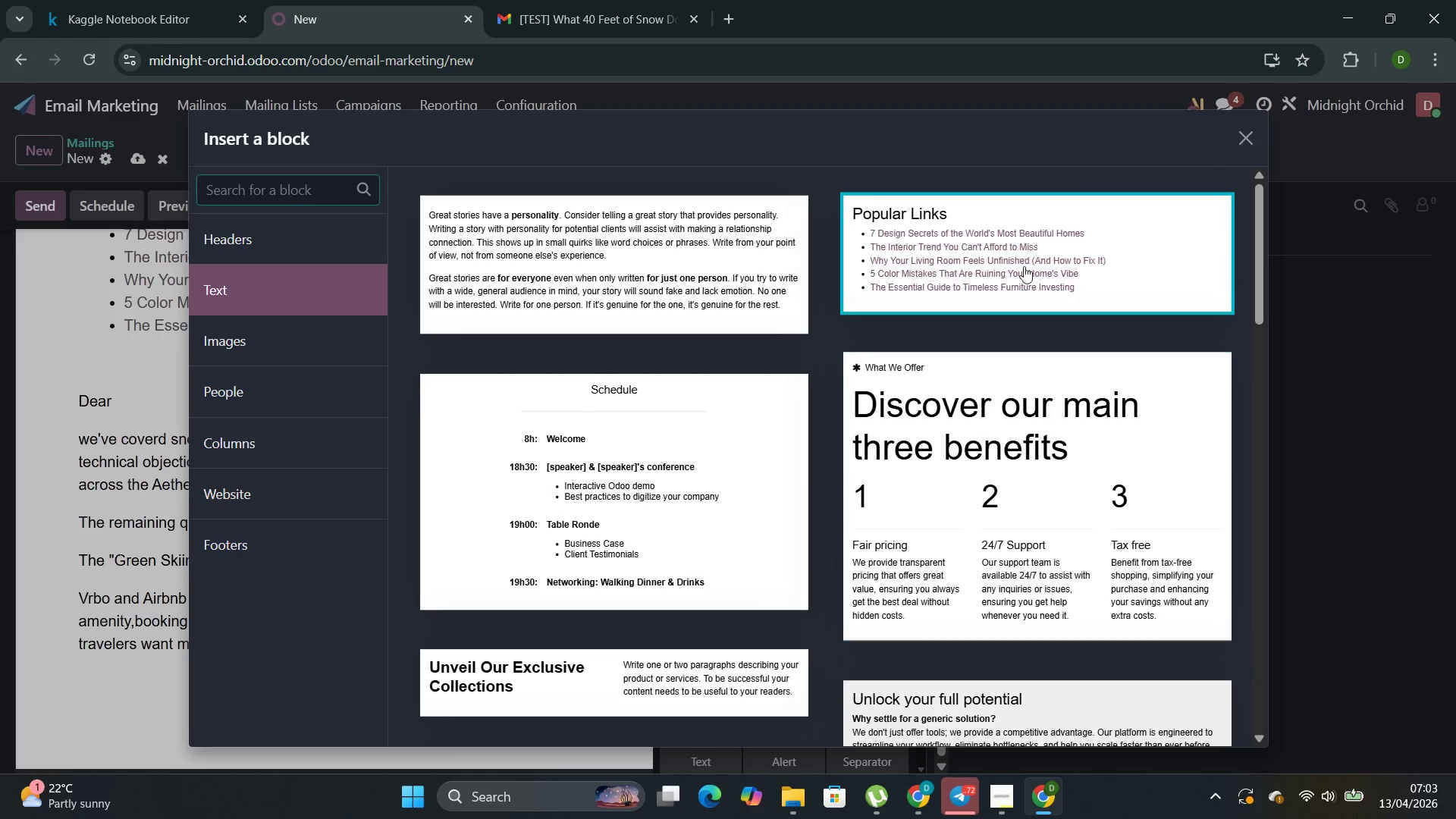 
left_click([1024, 262])
 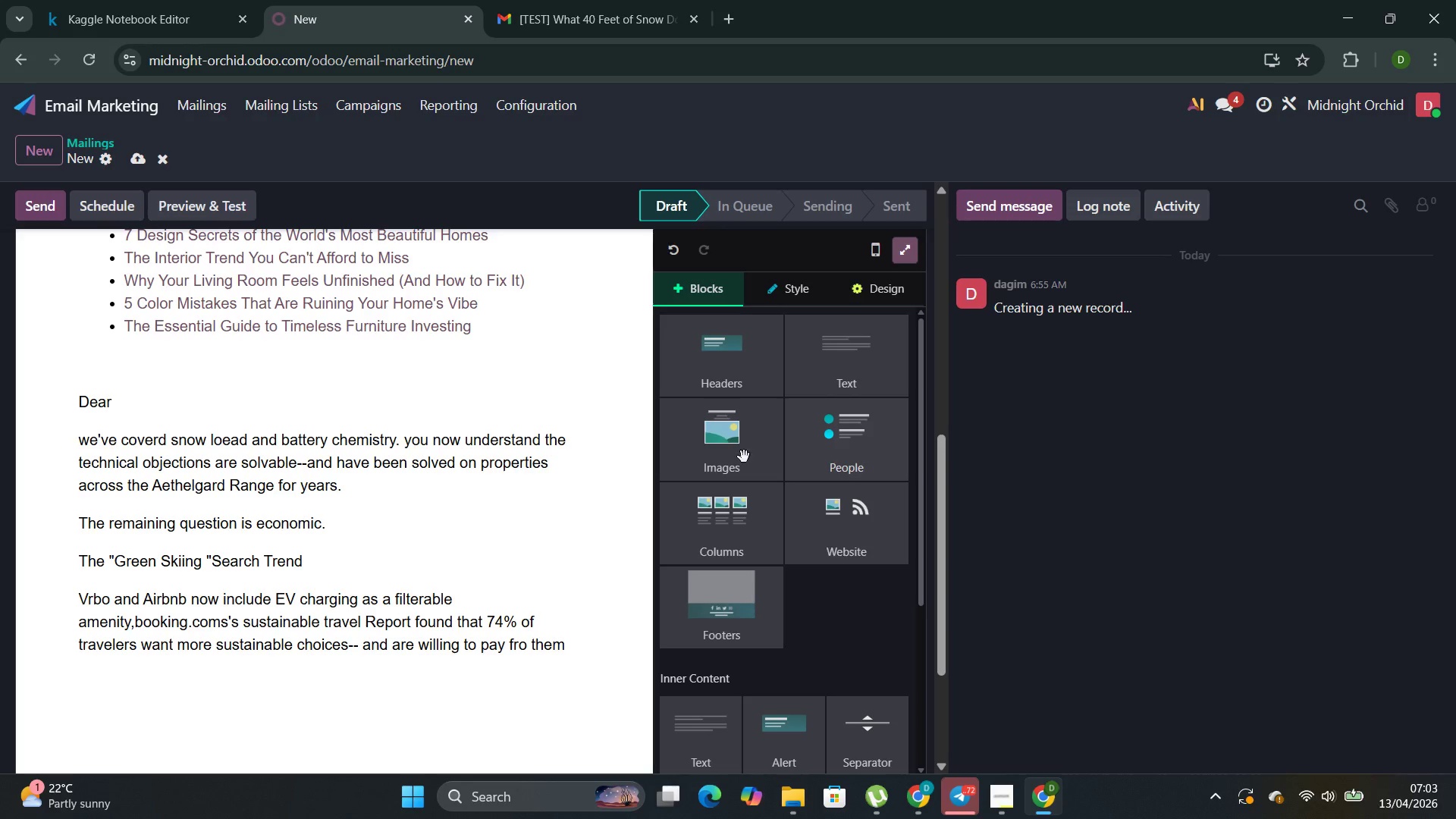 
scroll: coordinate [436, 541], scroll_direction: down, amount: 10.0
 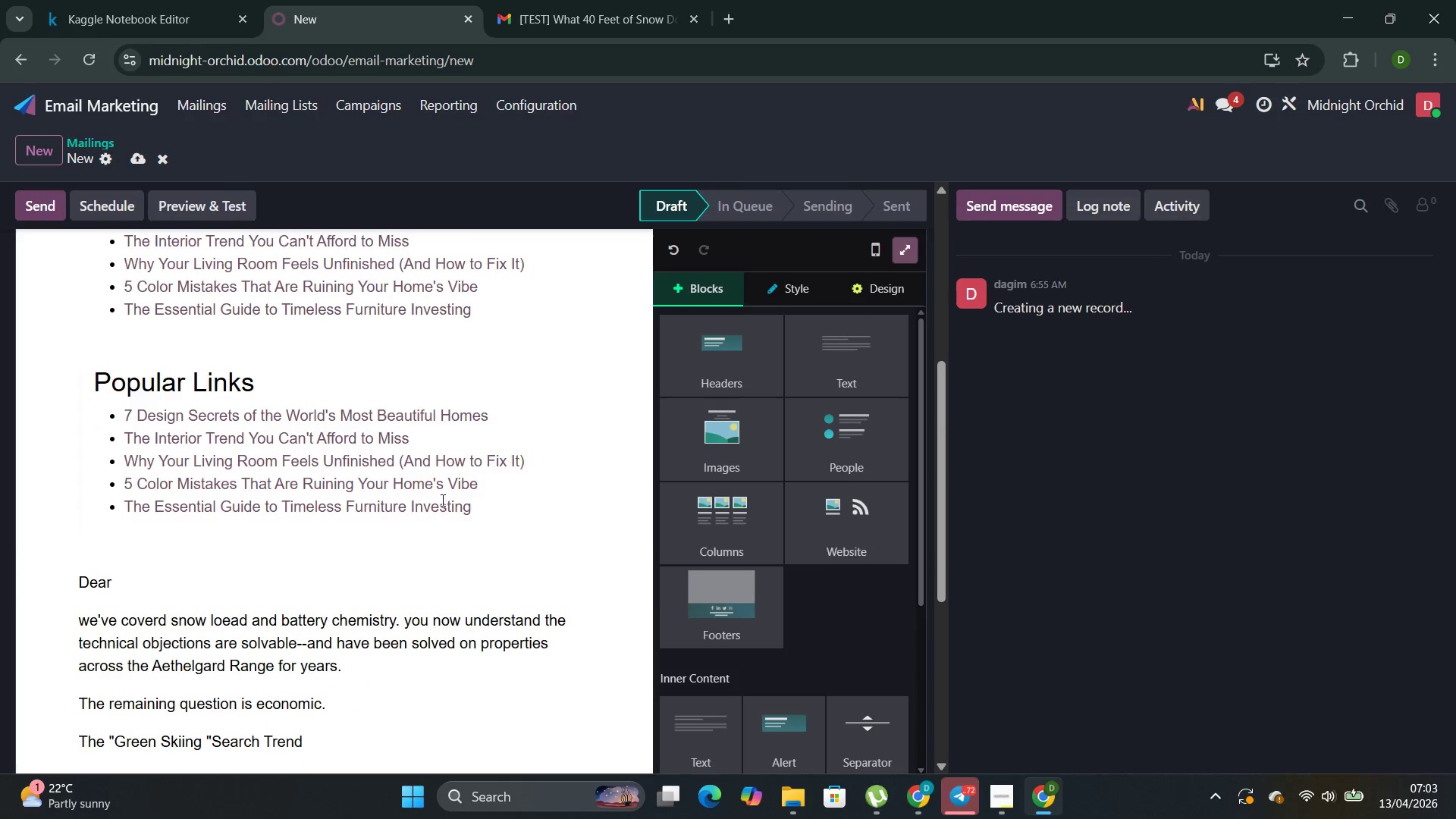 
left_click([441, 500])
 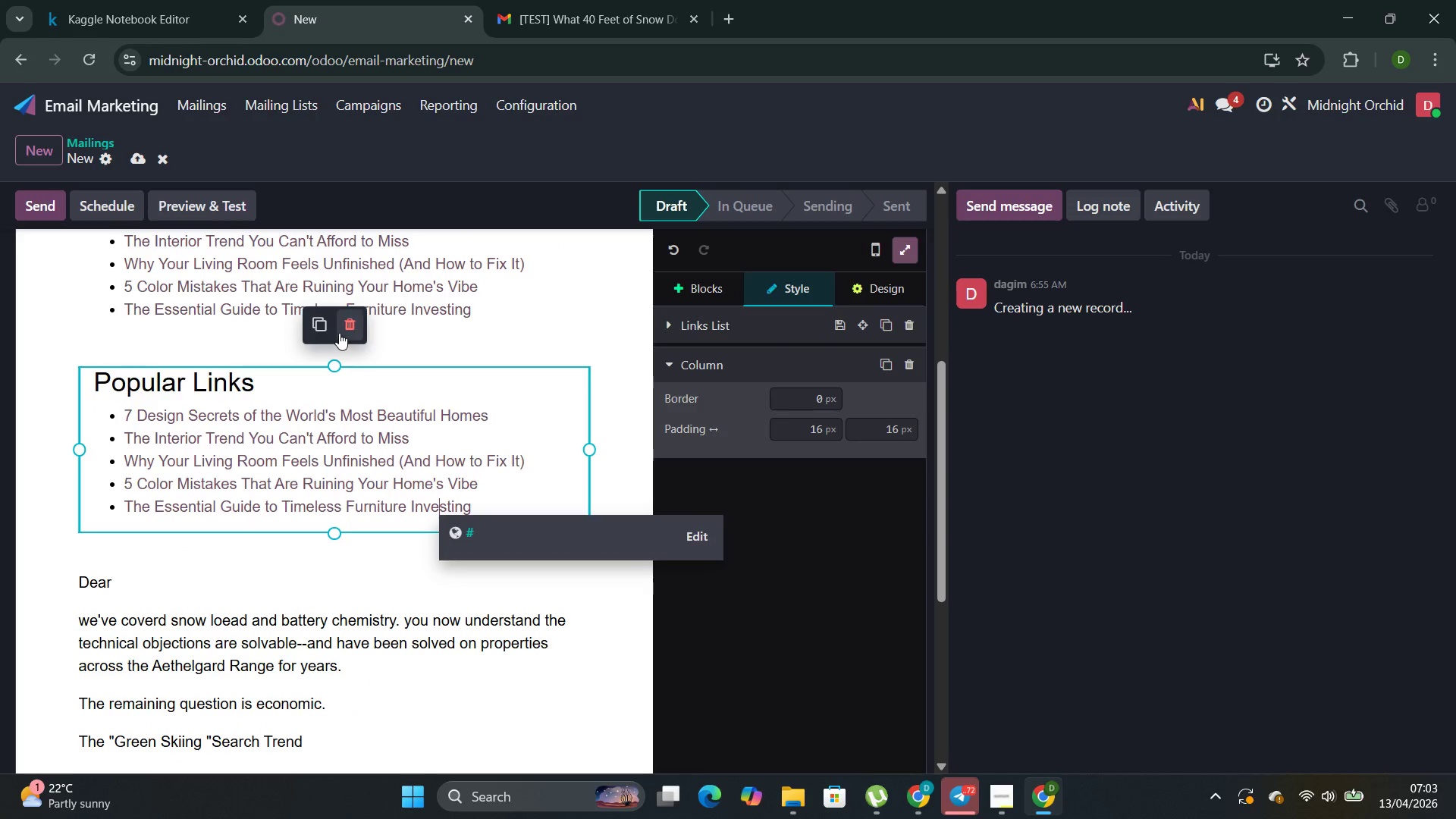 
left_click([347, 325])
 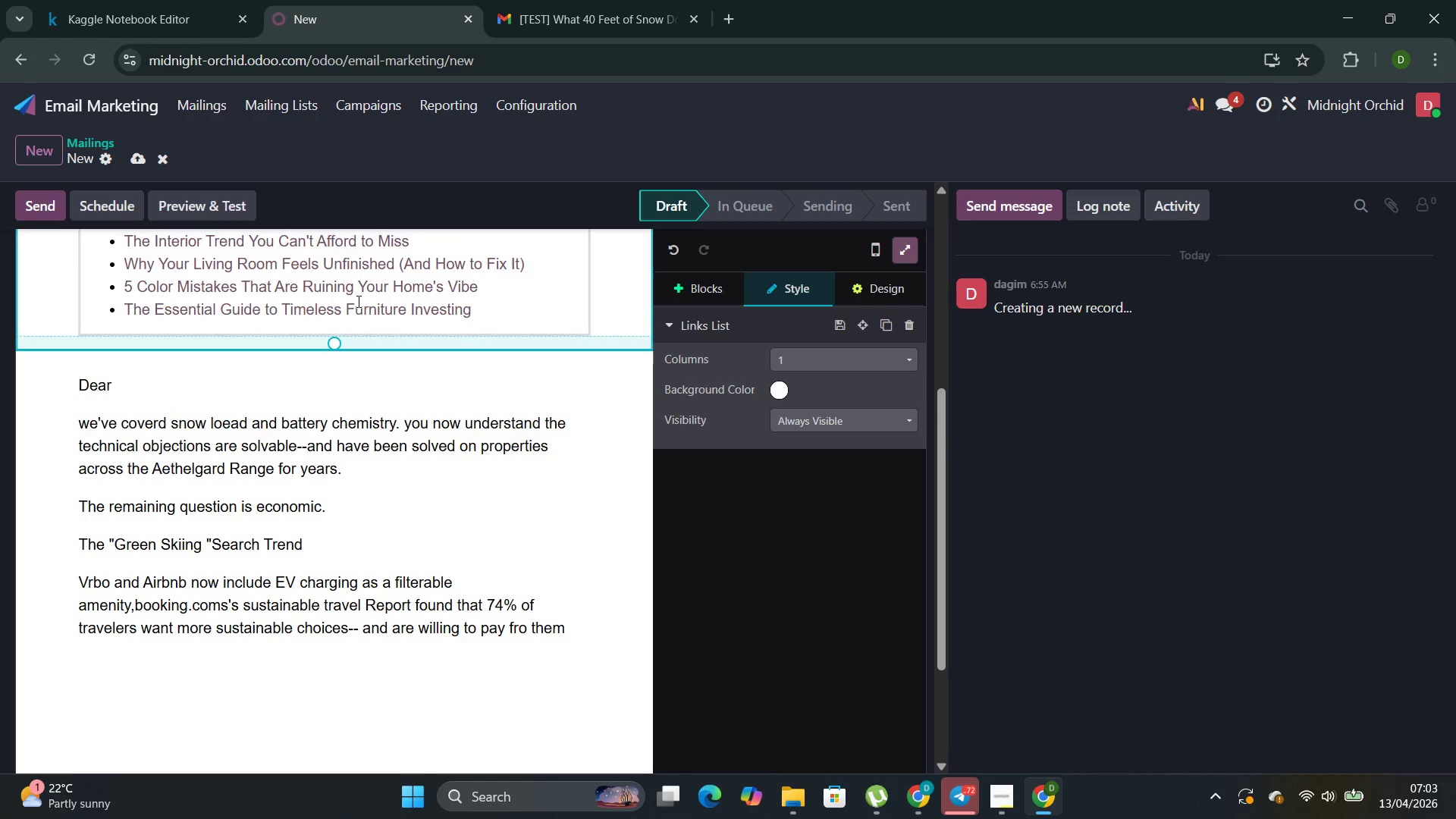 
scroll: coordinate [341, 340], scroll_direction: up, amount: 1.0
 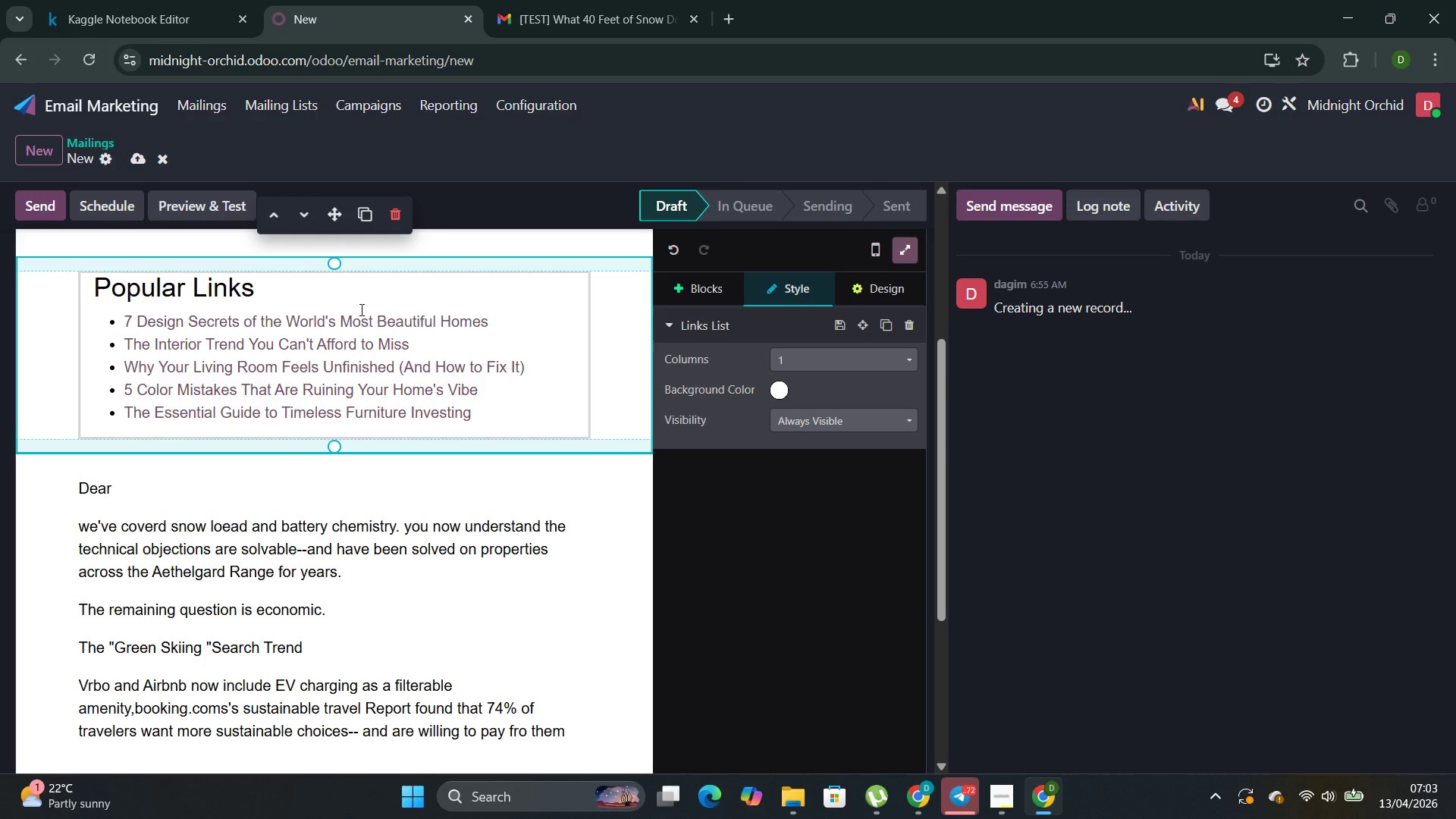 
left_click([360, 309])
 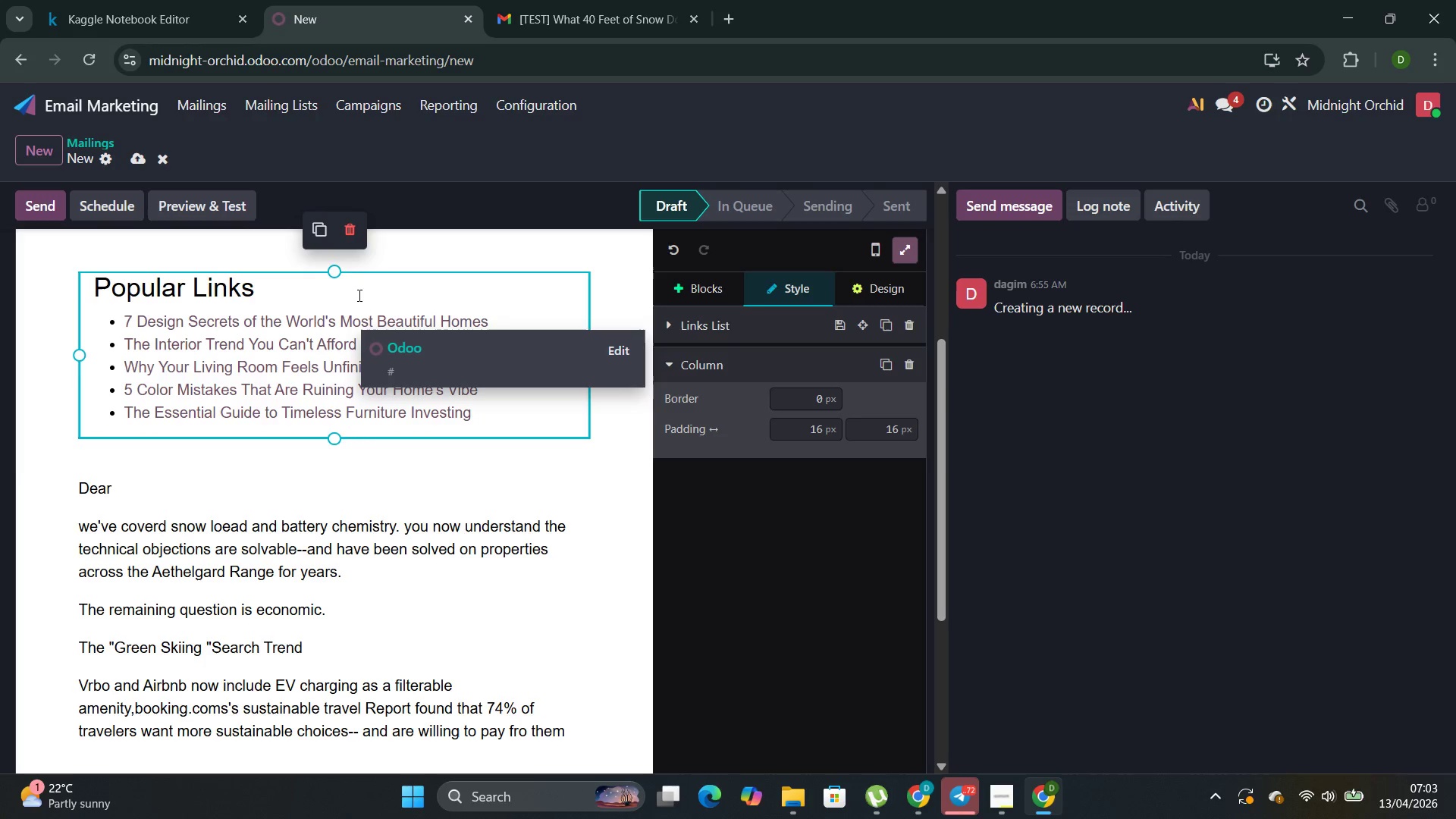 
left_click([356, 240])
 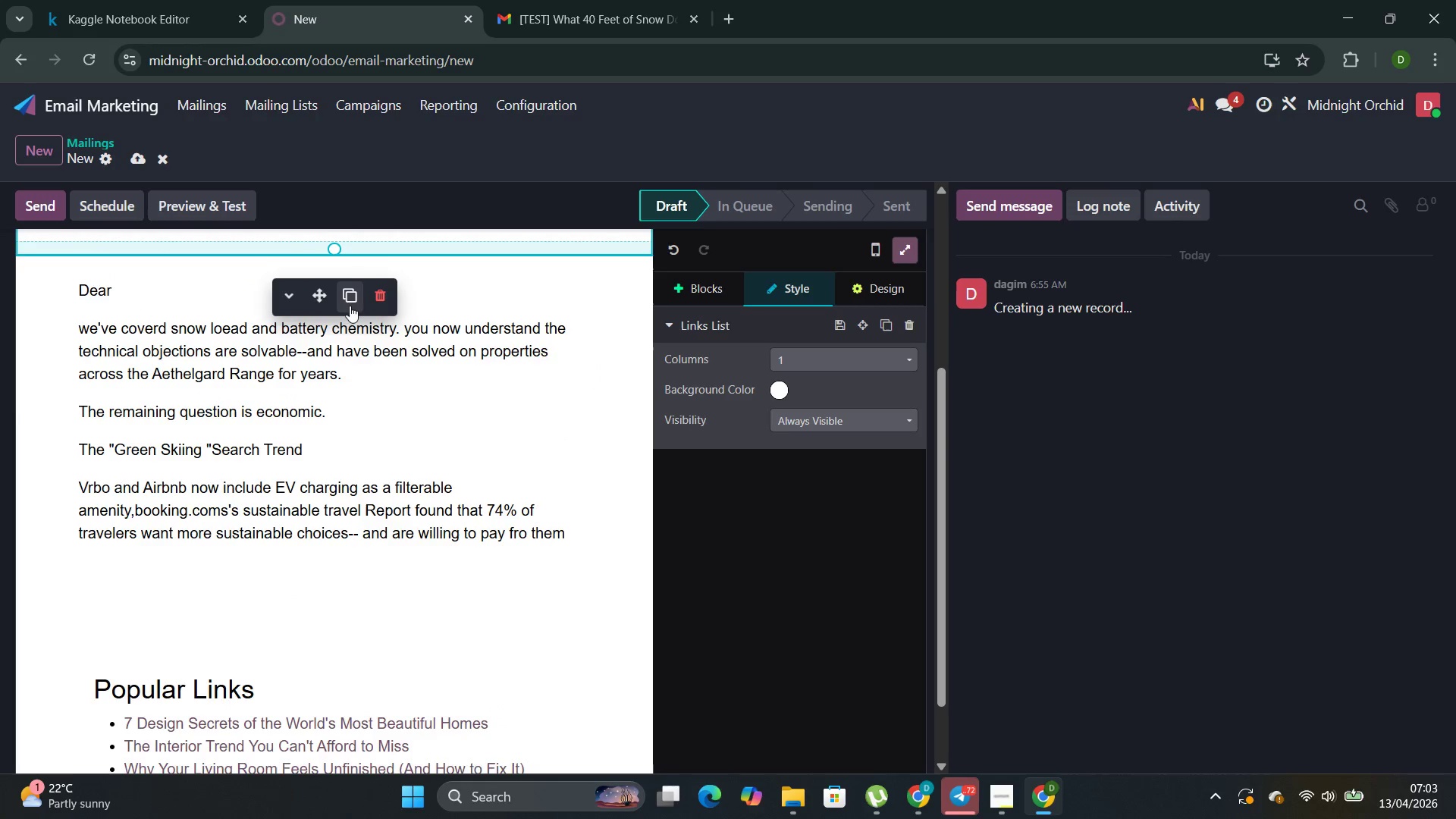 
scroll: coordinate [350, 306], scroll_direction: up, amount: 3.0
 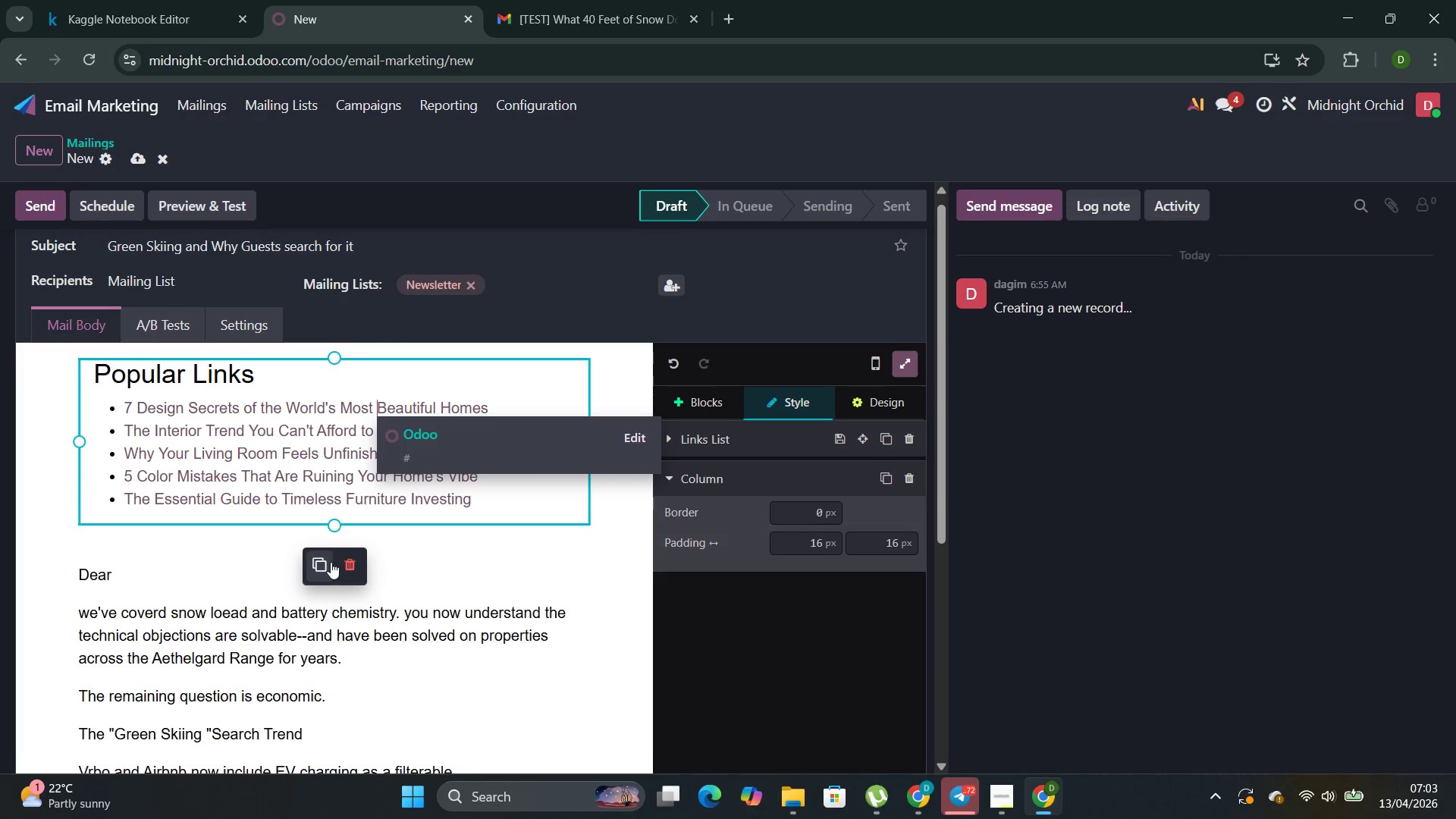 
scroll: coordinate [353, 557], scroll_direction: down, amount: 7.0
 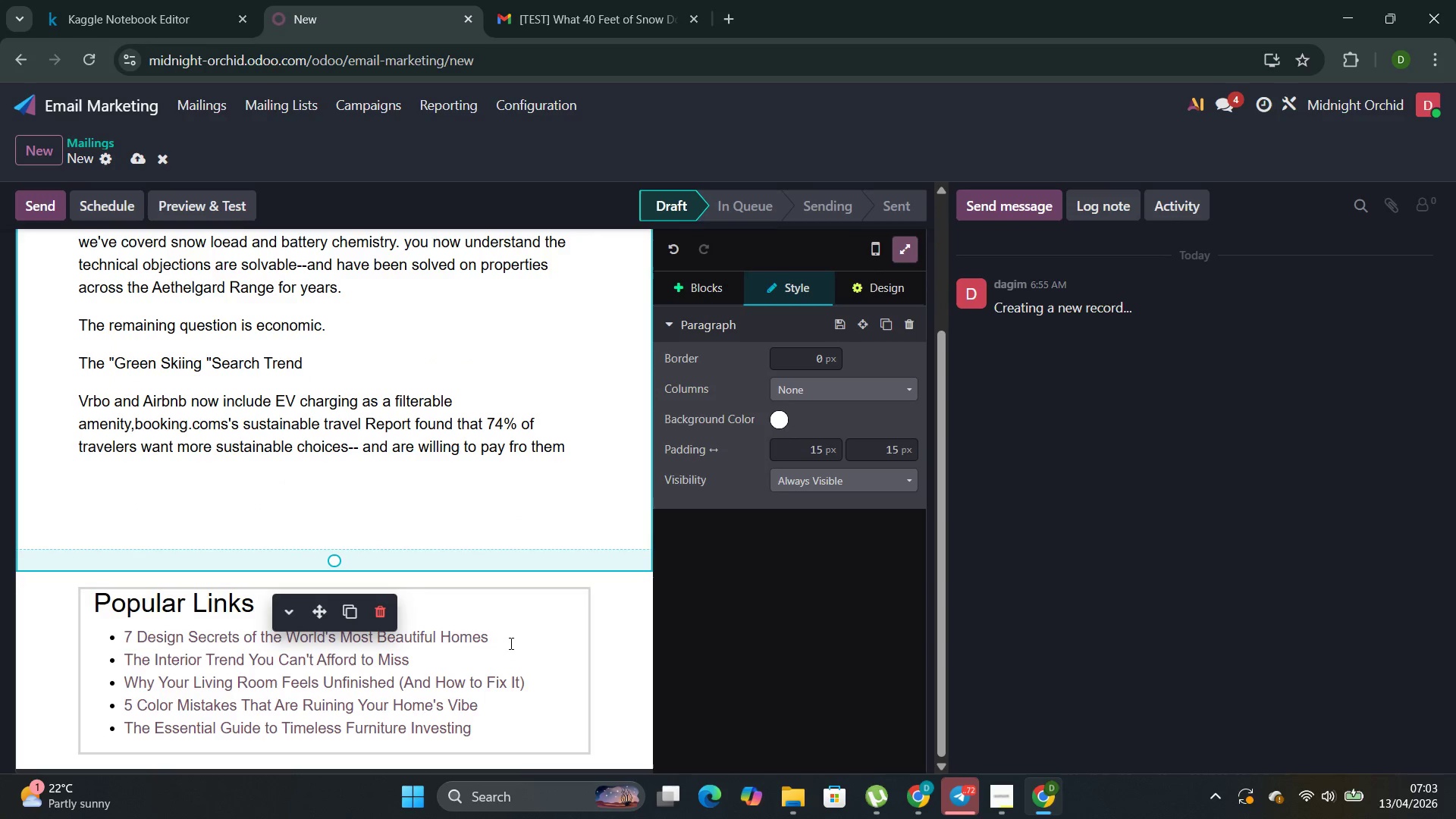 
left_click([510, 643])
 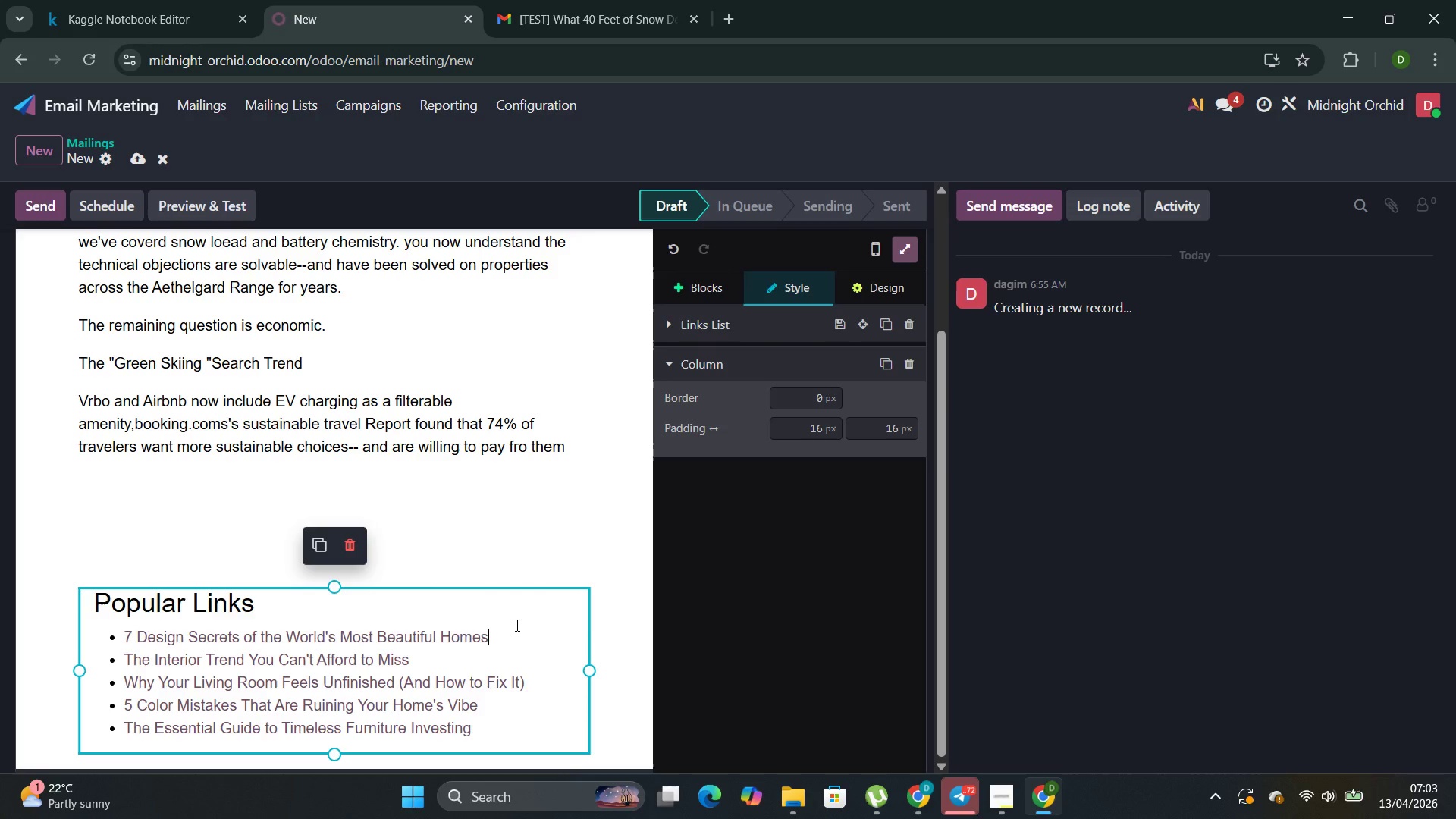 
wait(7.27)
 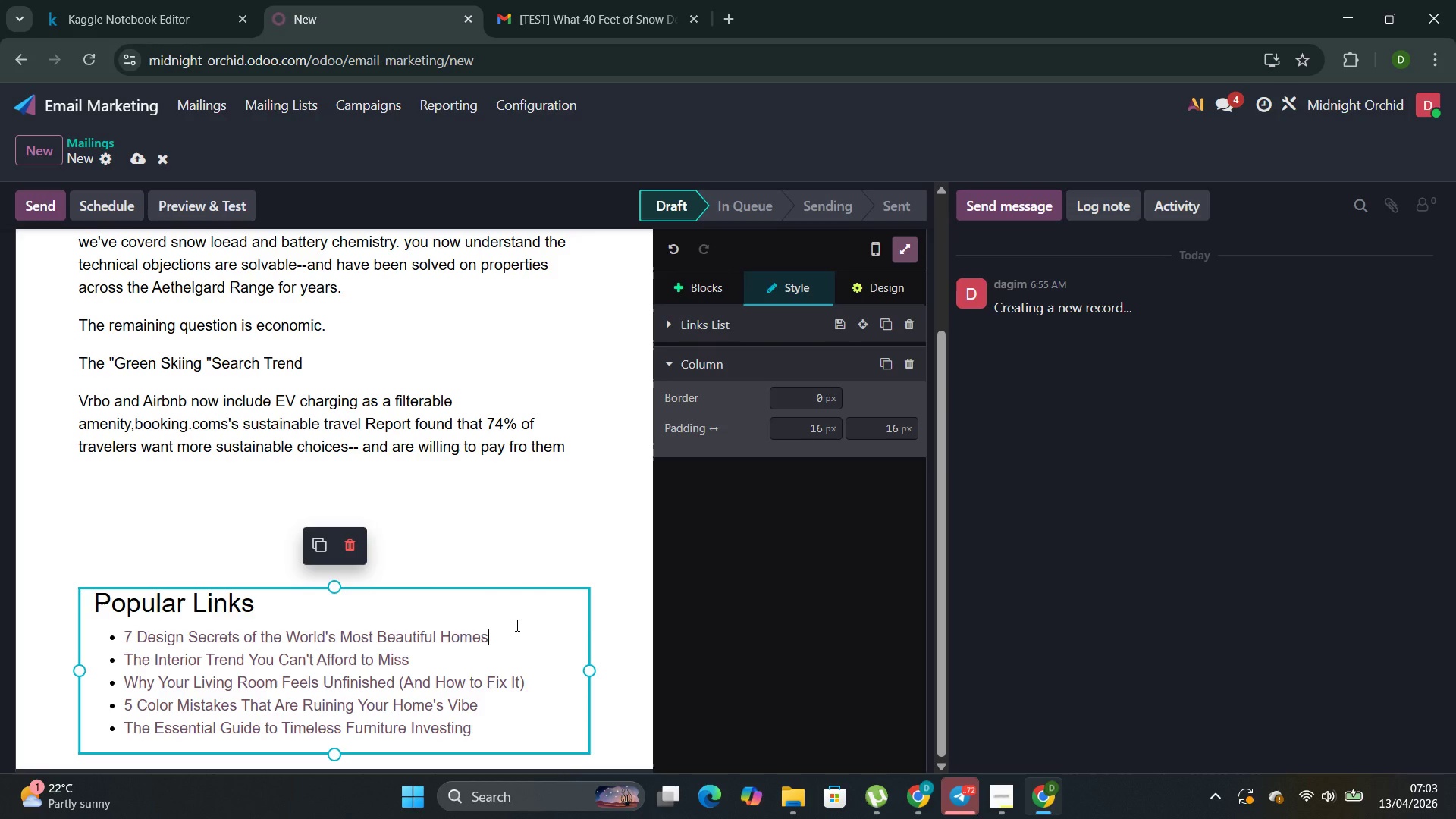 
mouse_move([1068, 774])
 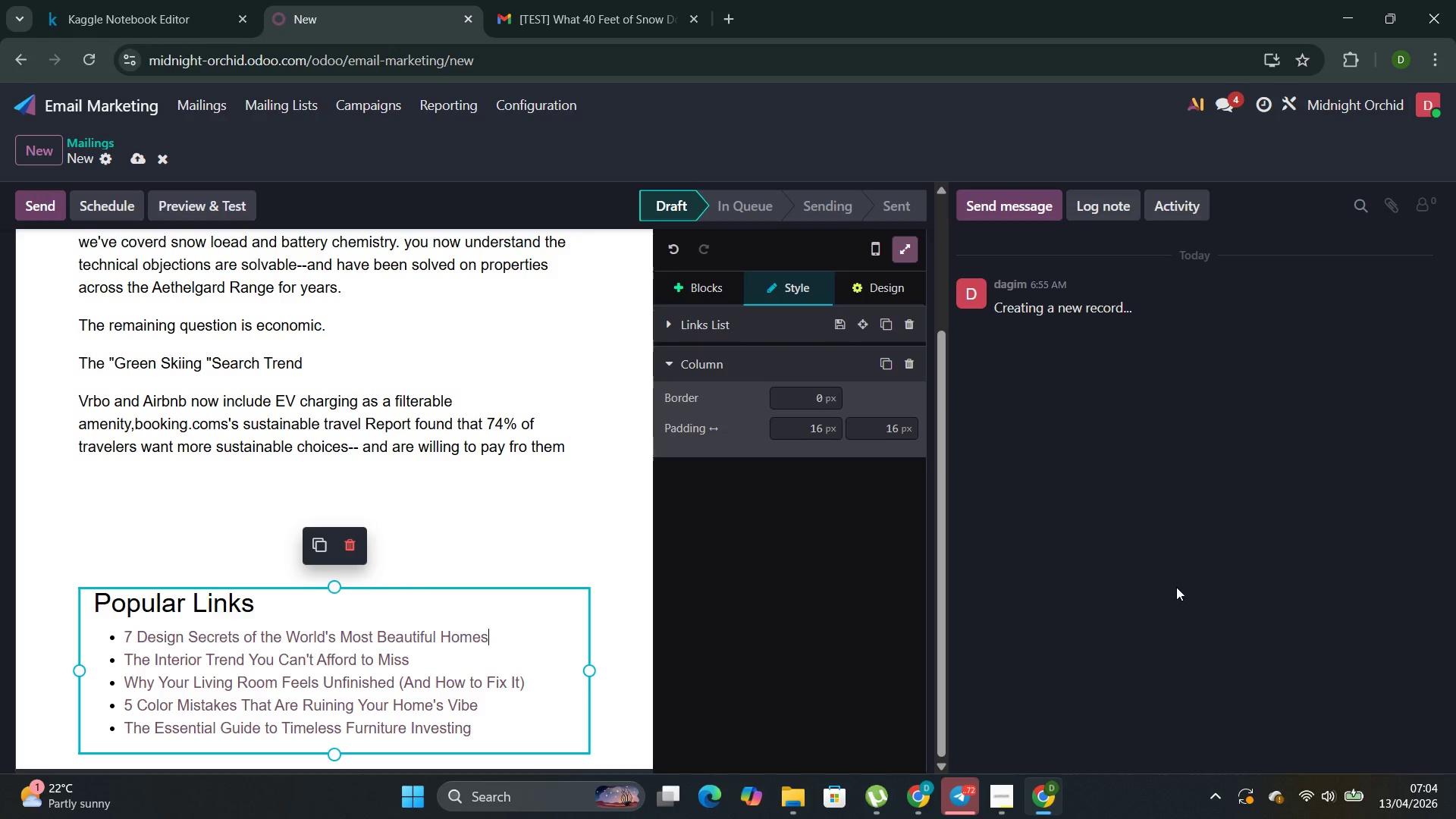 
wait(11.33)
 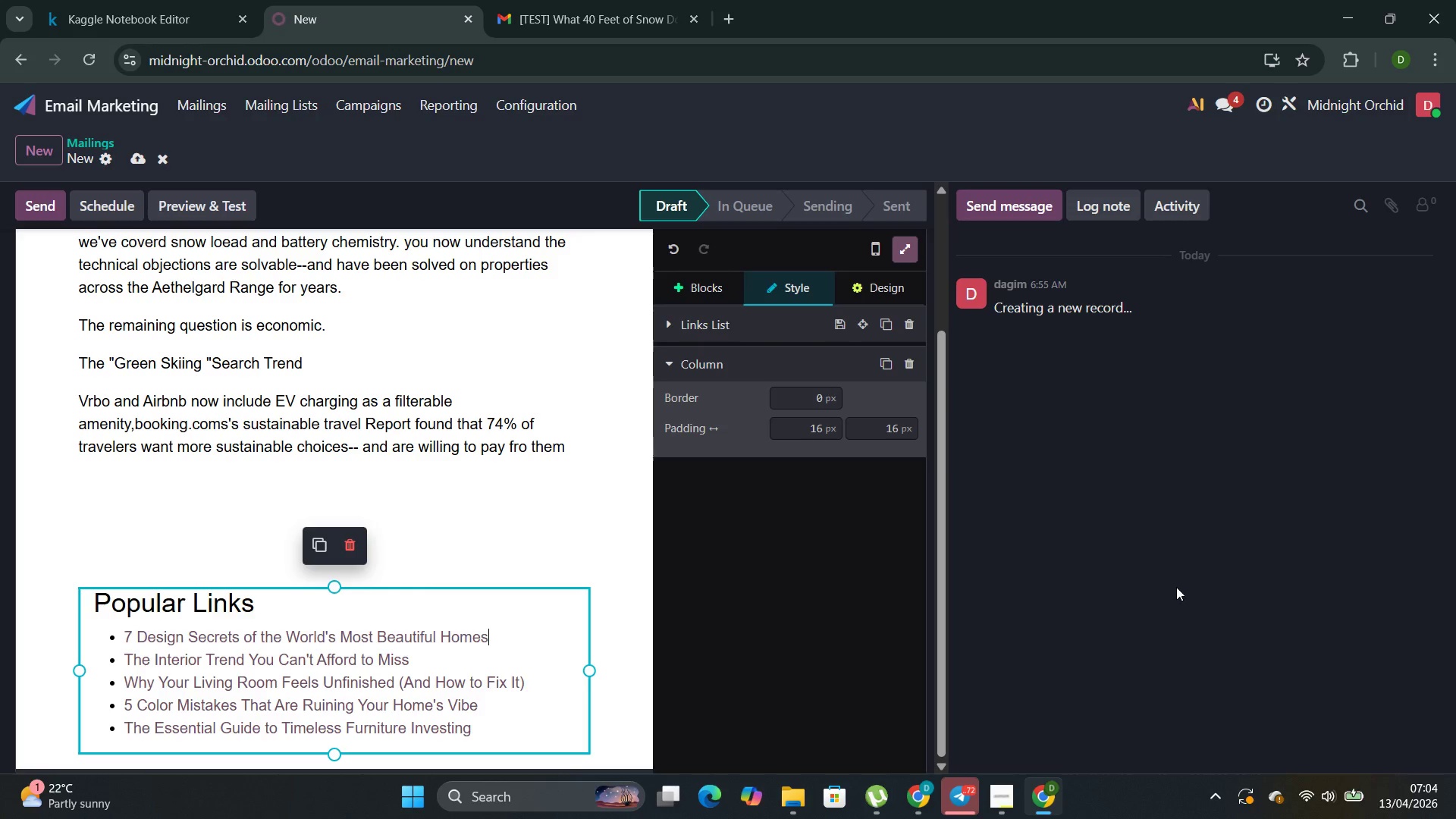 
left_click_drag(start_coordinate=[281, 613], to_coordinate=[30, 610])
 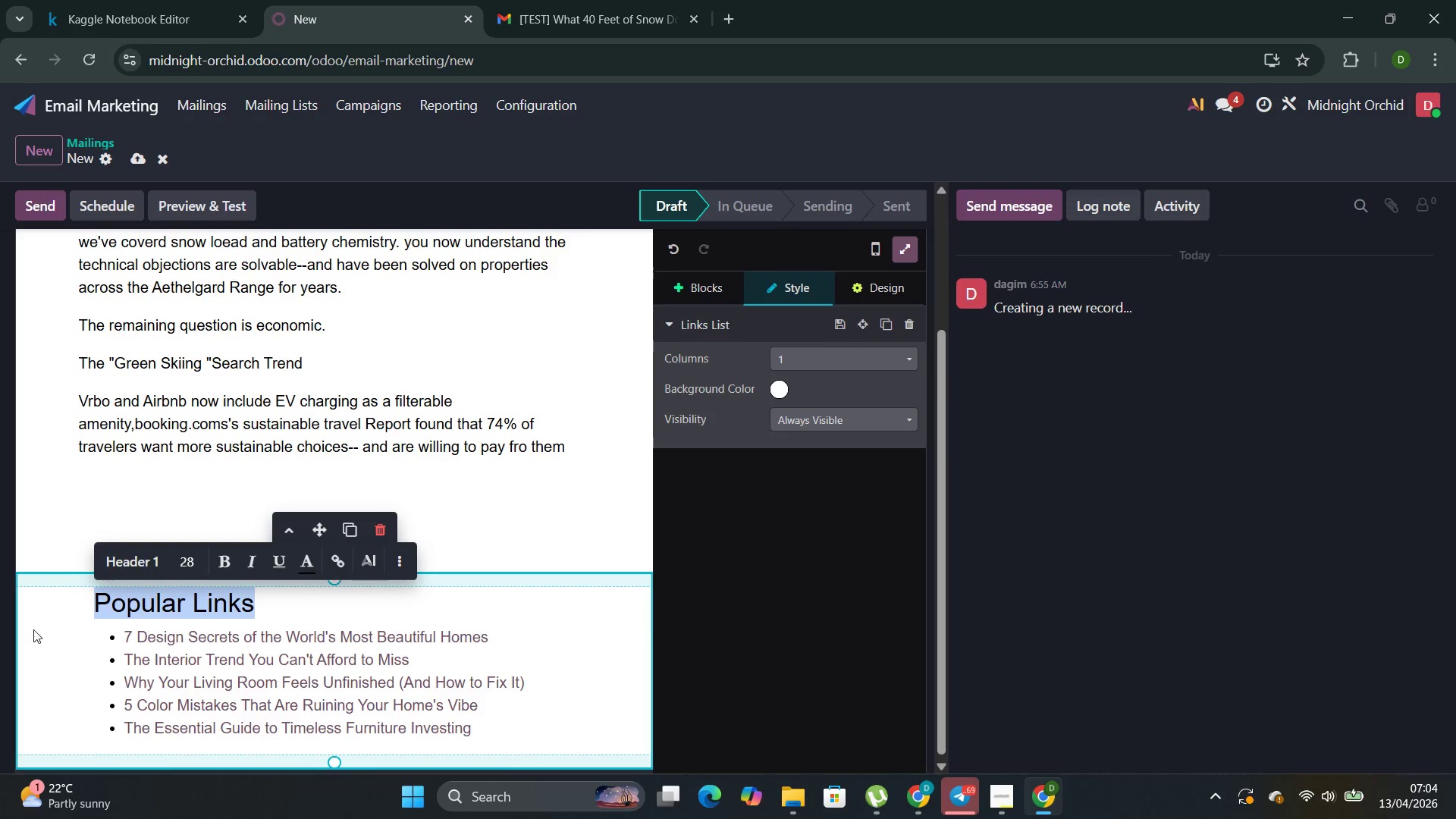 
type(what )
 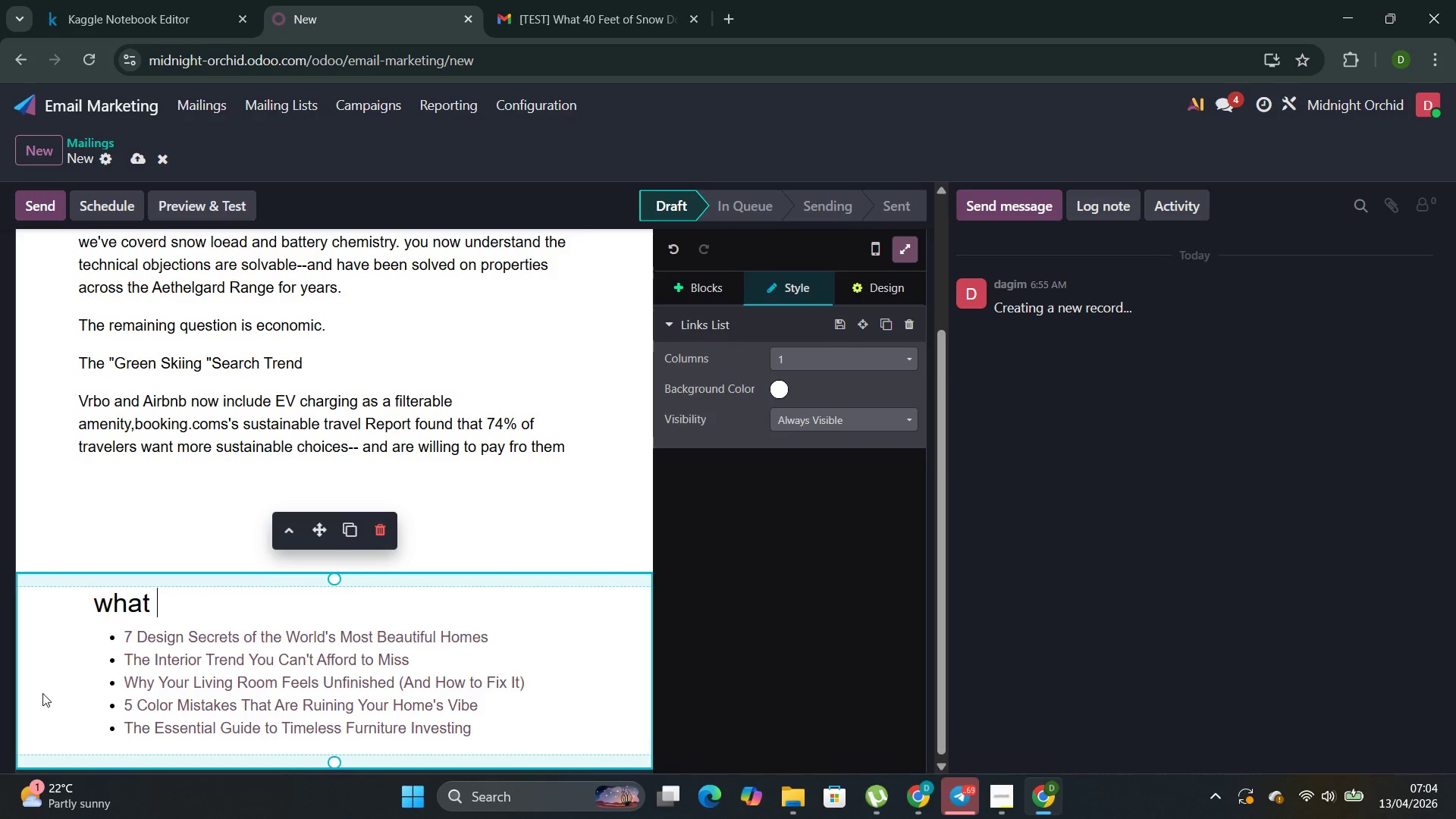 
type(THis Looks Lo)
key(Backspace)
type(ike for You )
 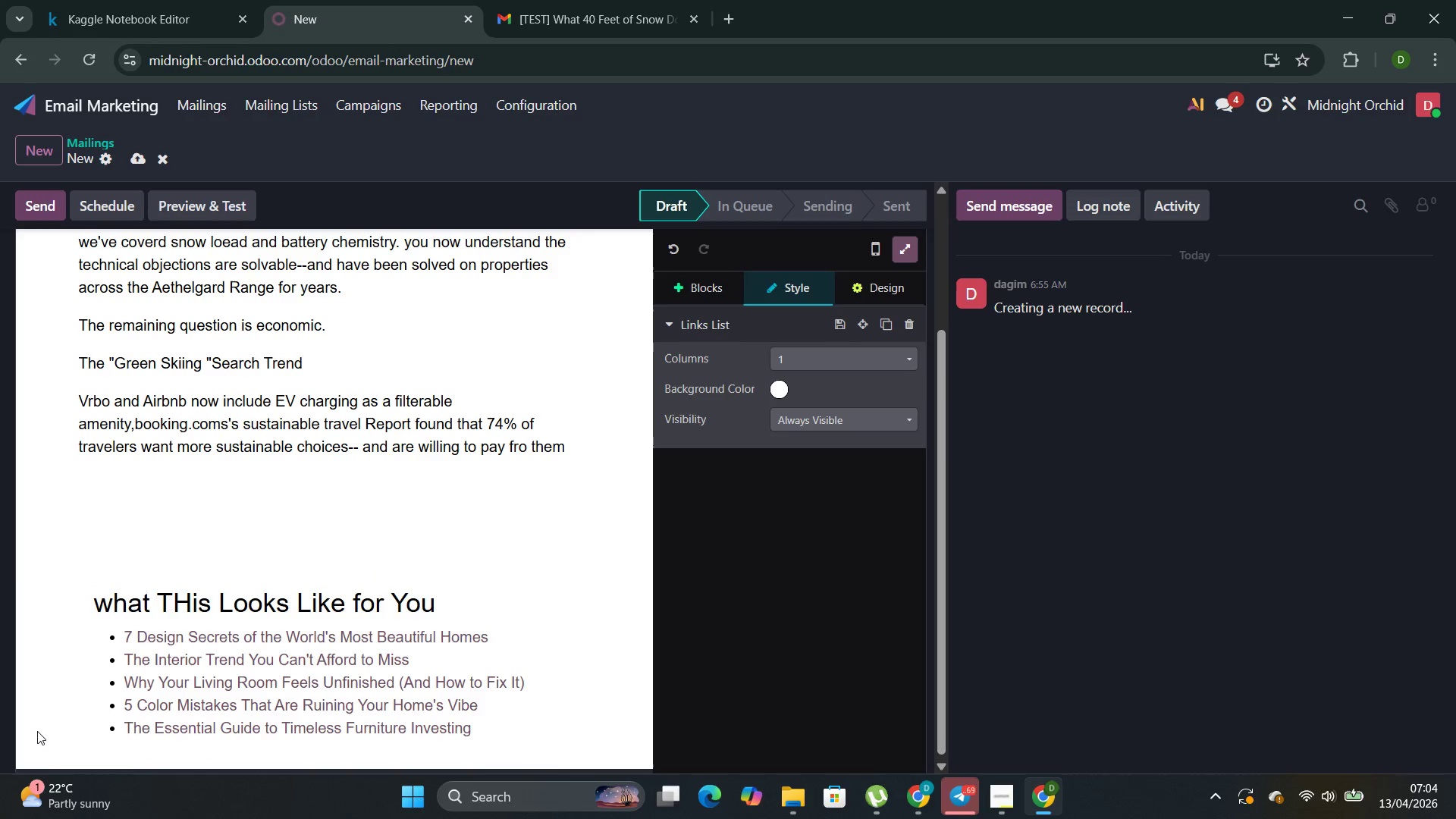 
hold_key(key=ArrowLeft, duration=1.28)
 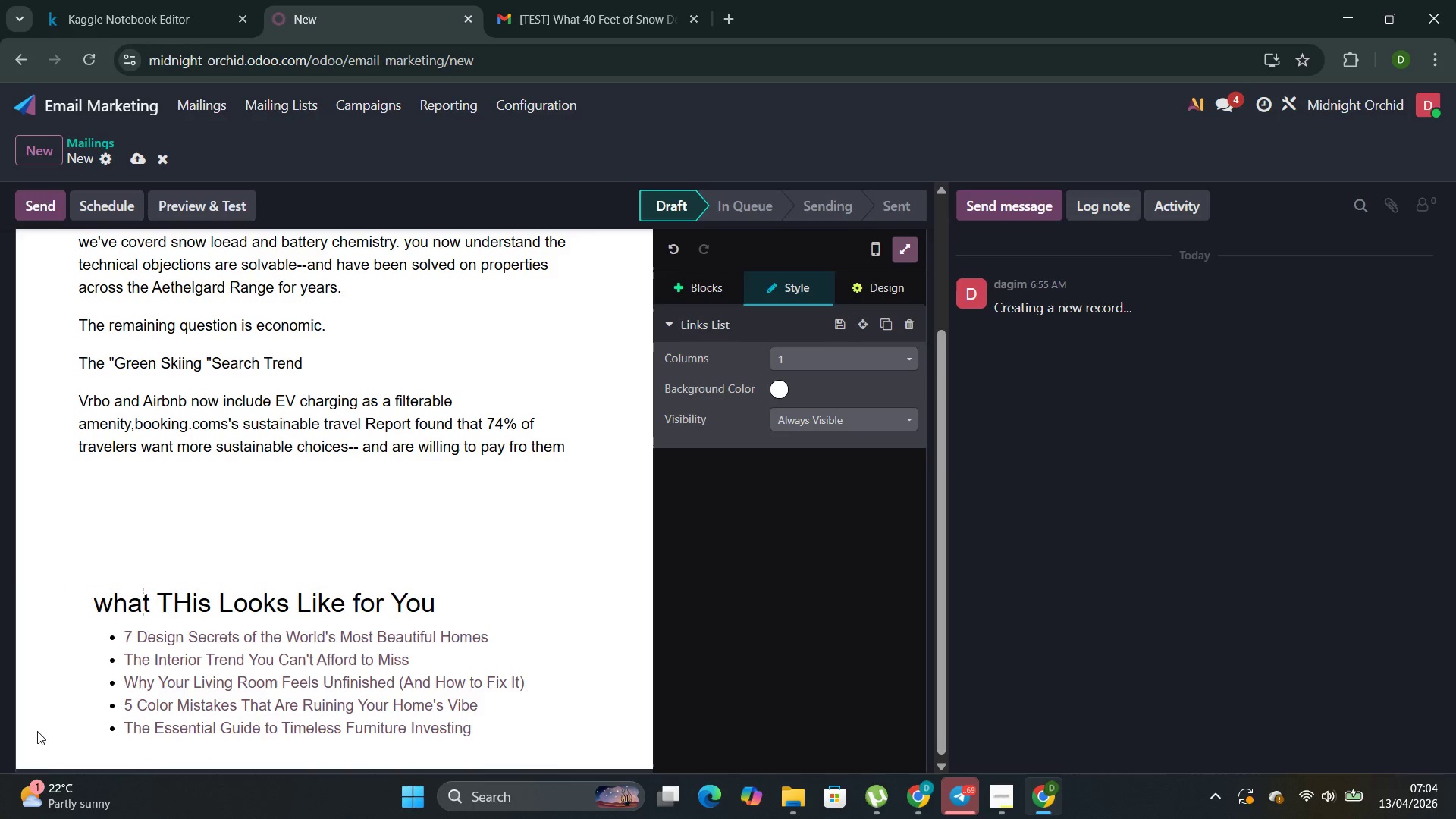 
key(ArrowLeft)
 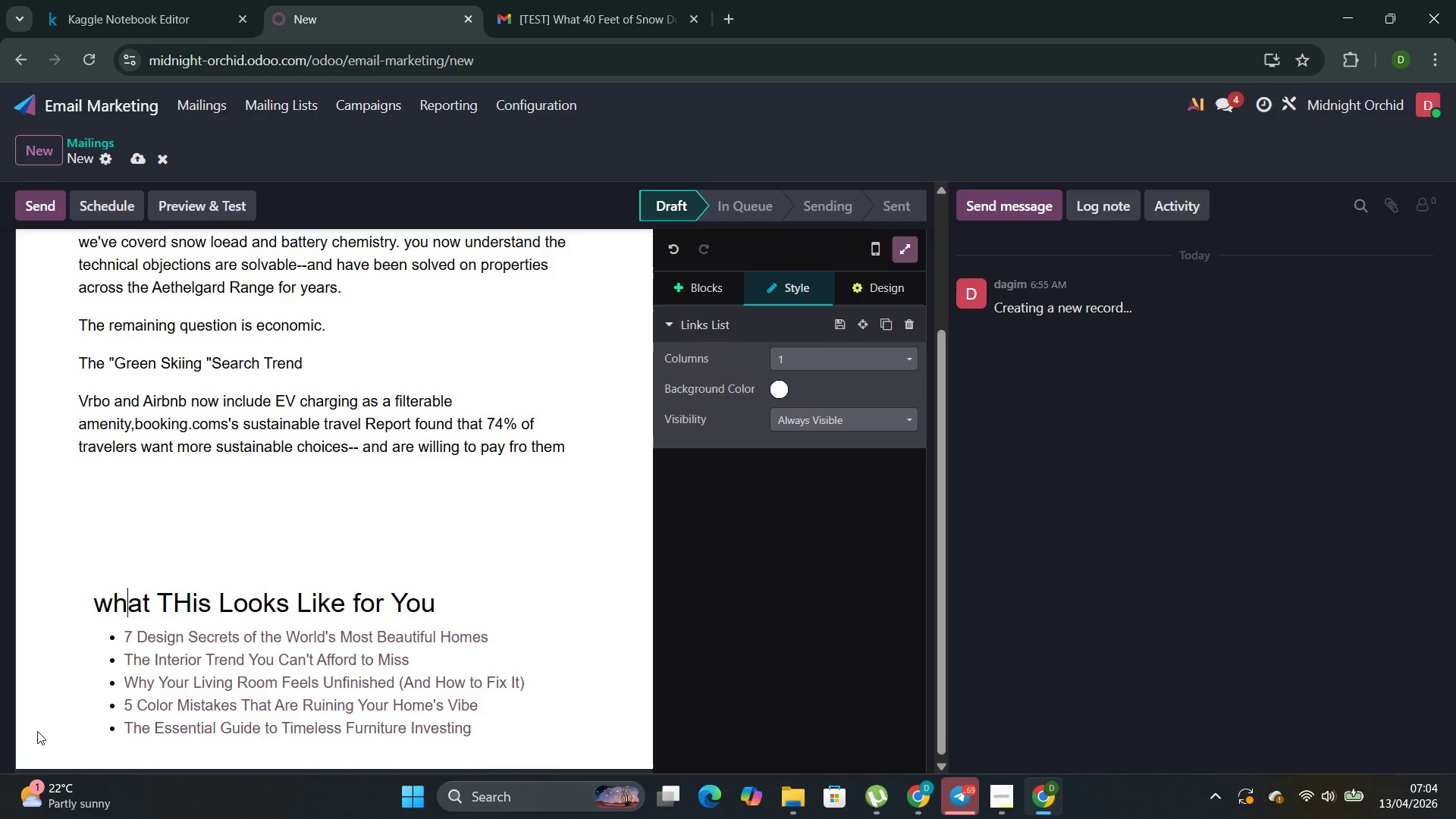 
key(ArrowLeft)
 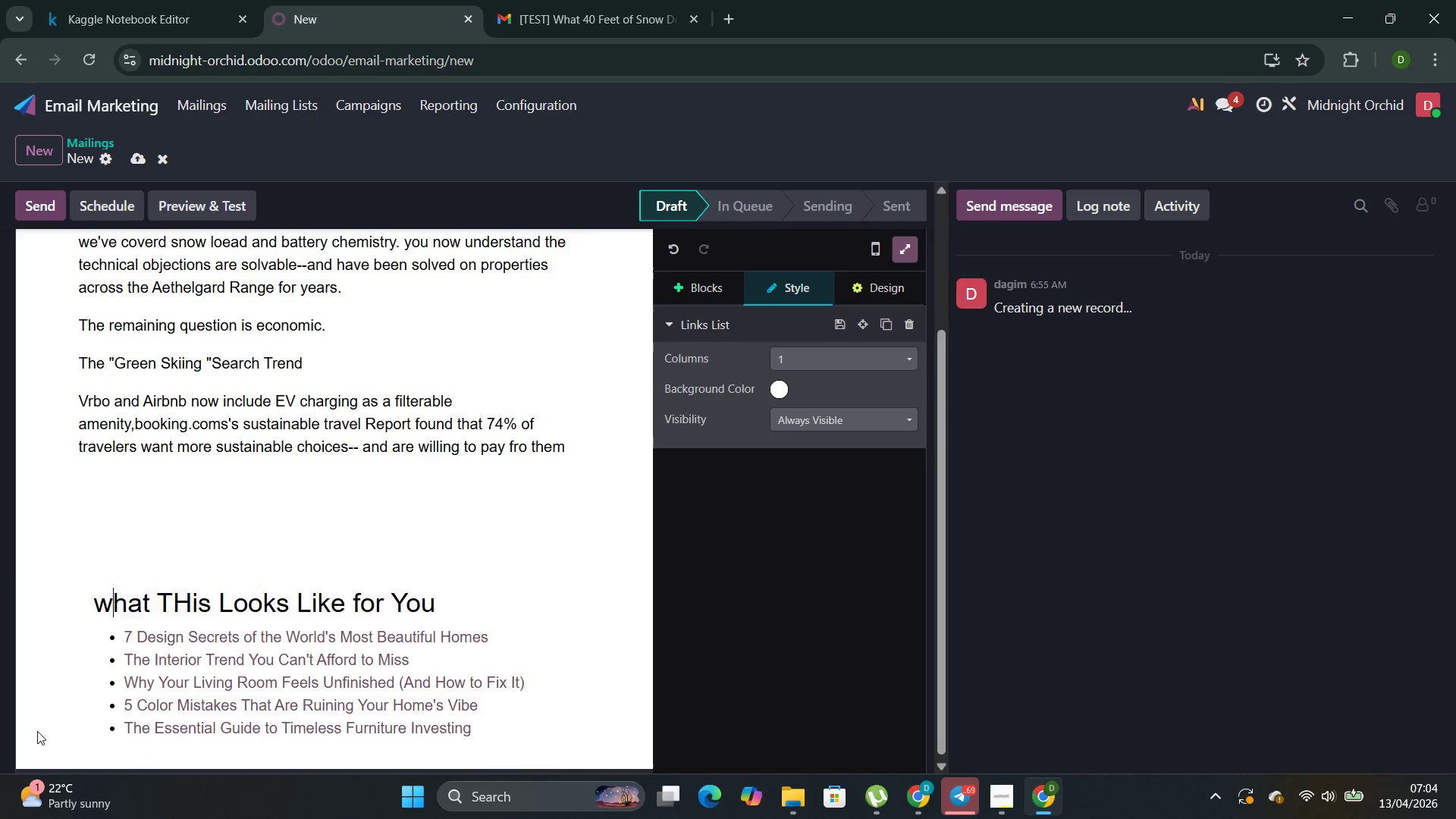 
key(Backspace)
 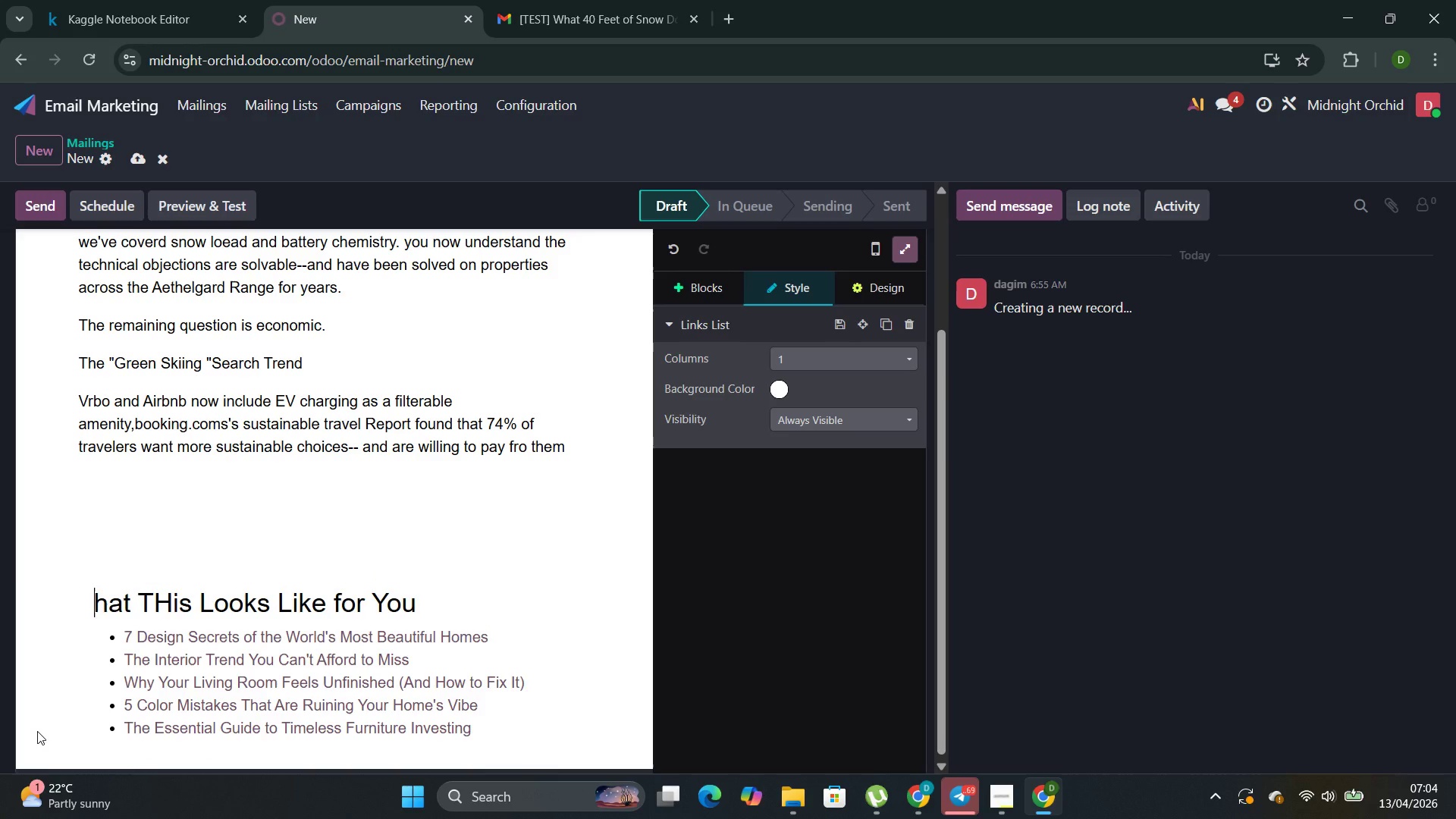 
key(Shift+W)
 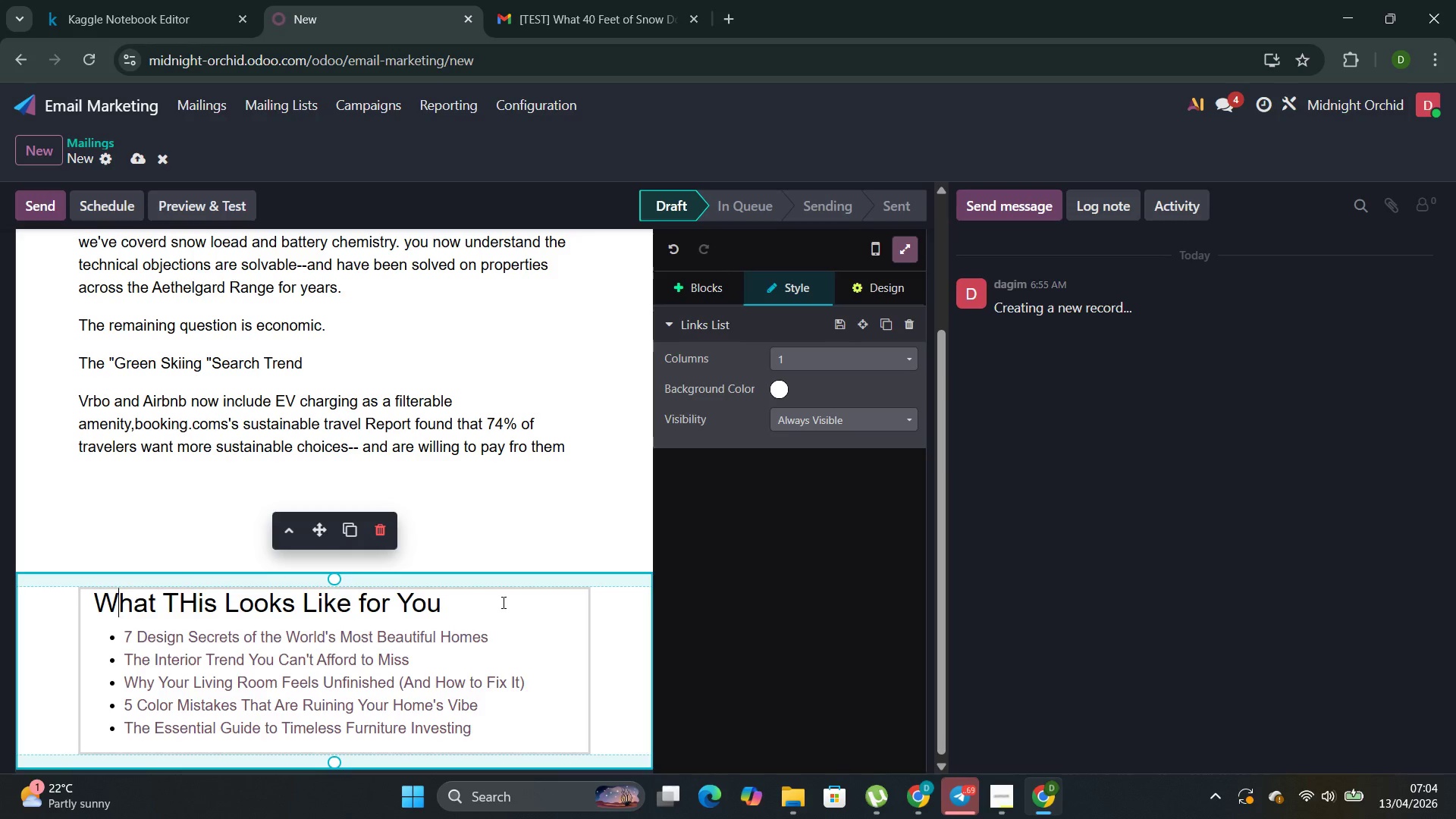 
wait(5.91)
 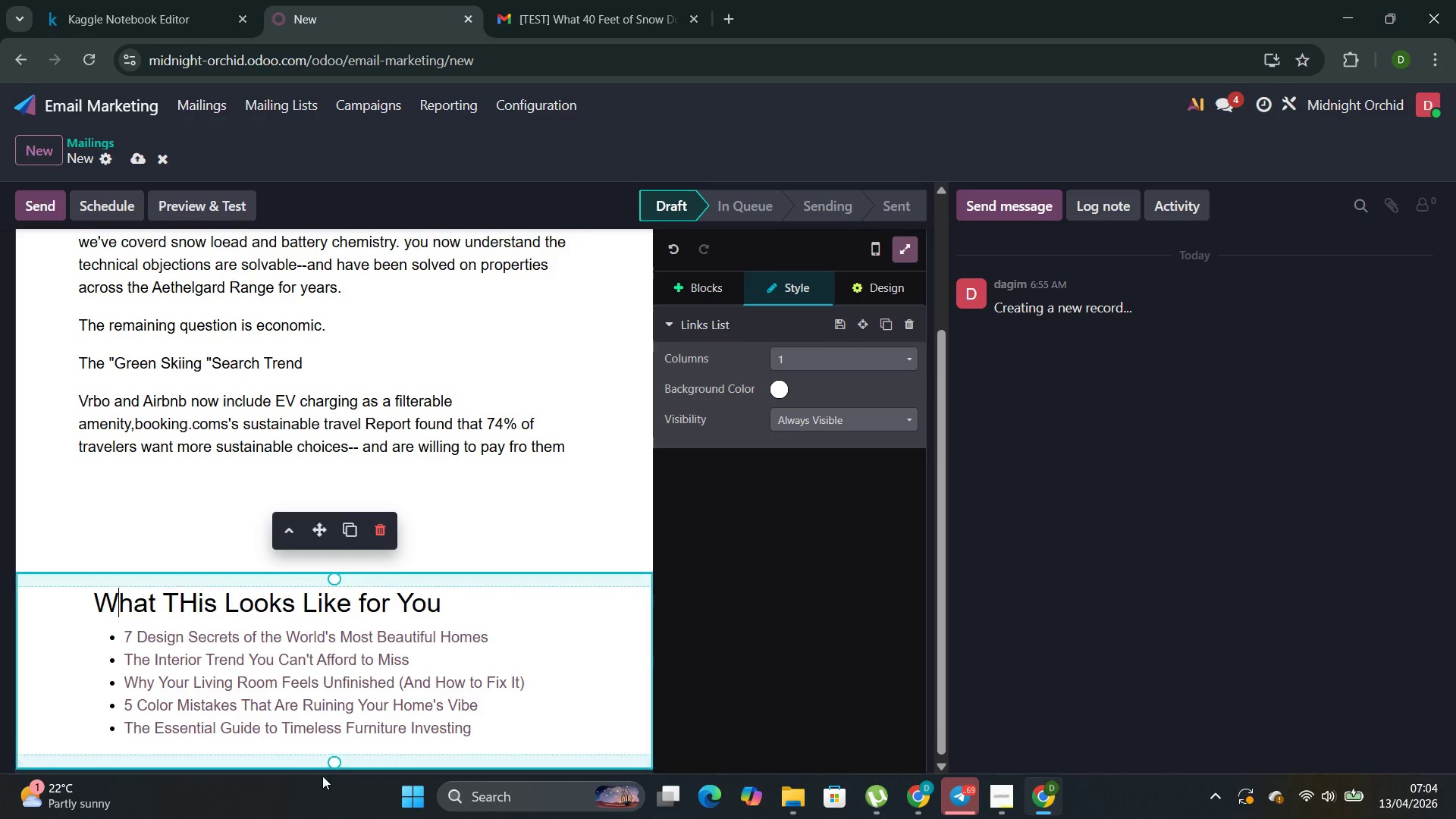 
key(Enter)
 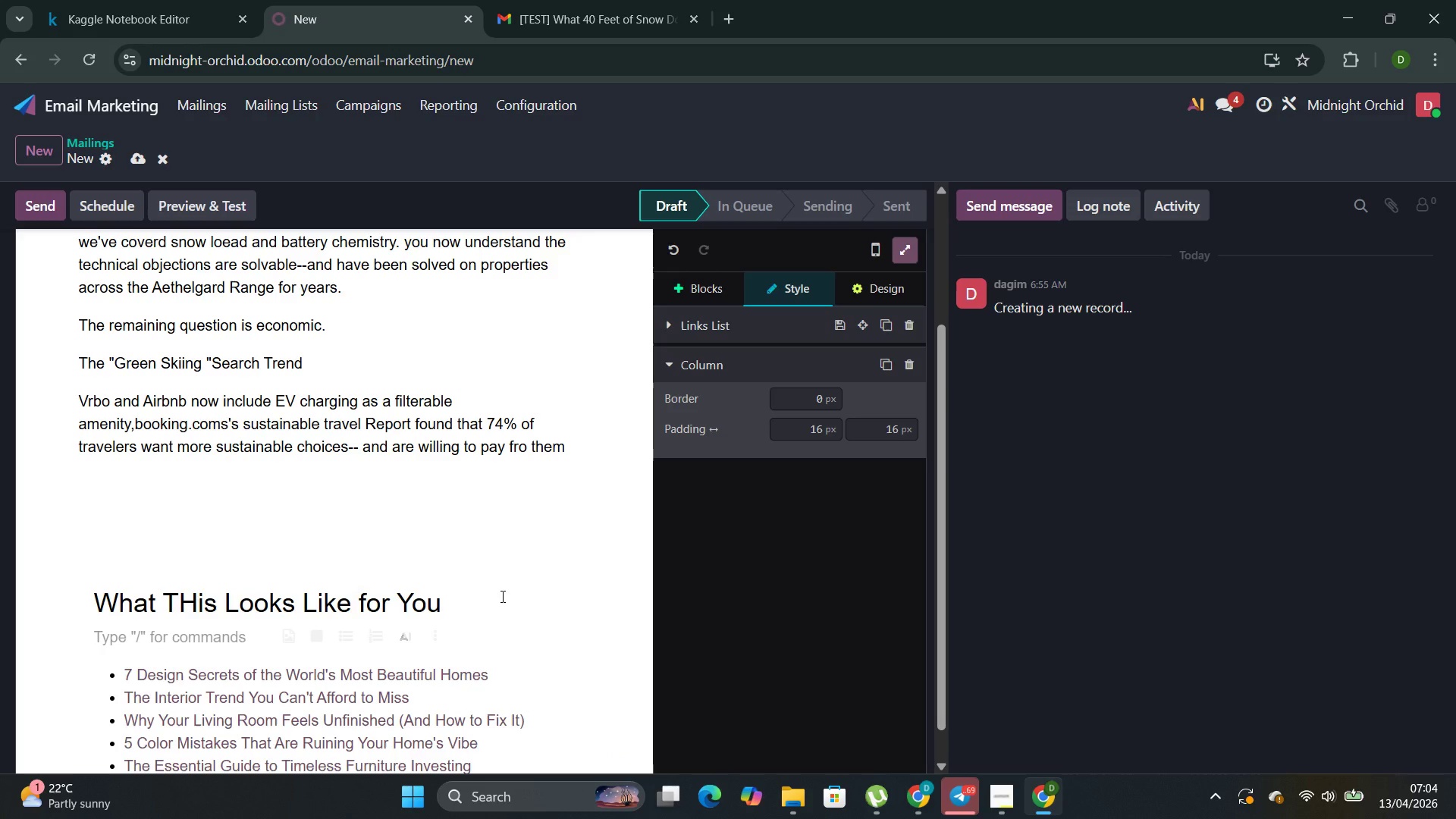 
type(based on comparable properties )
 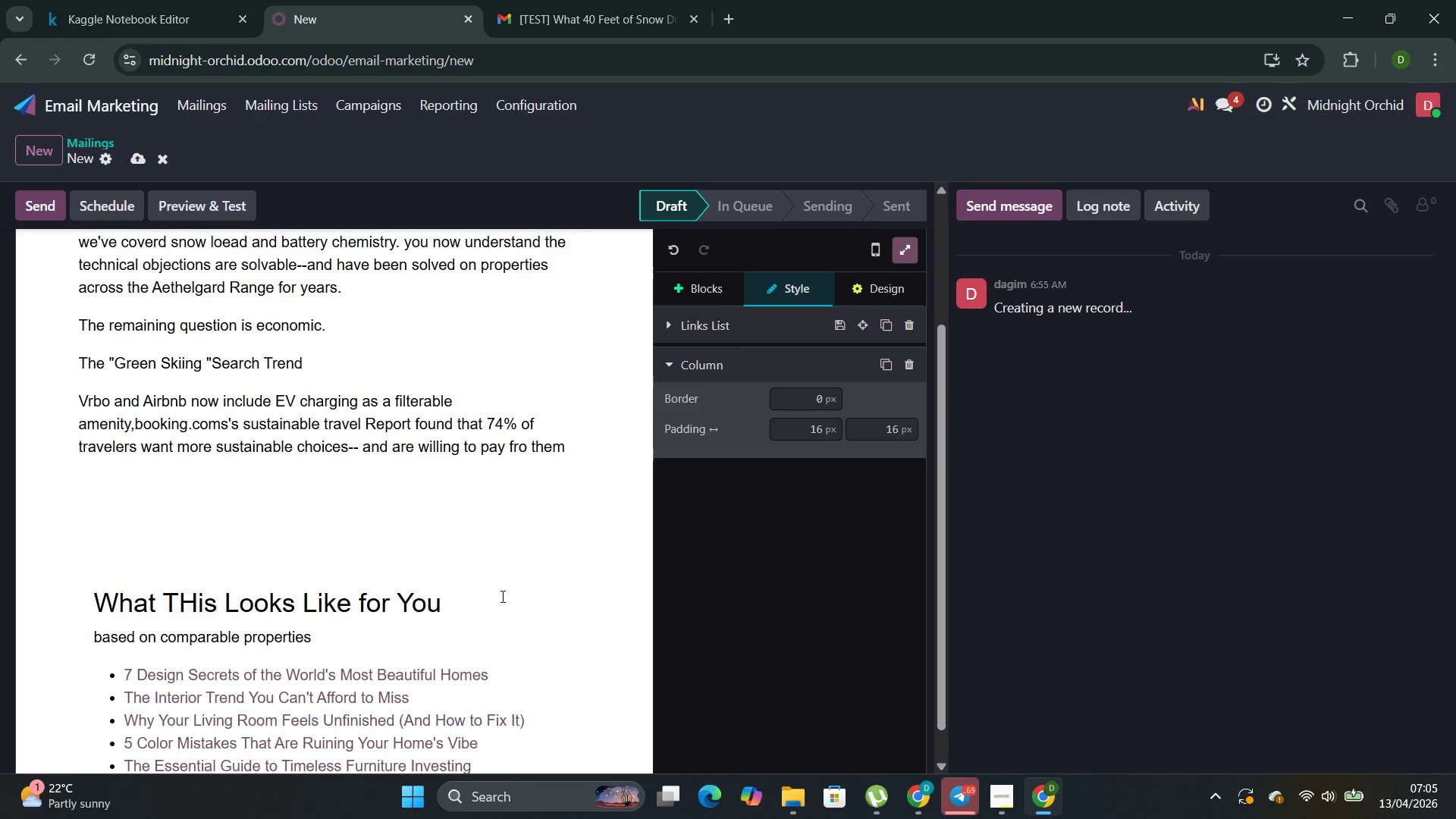 
type( in your area:)
 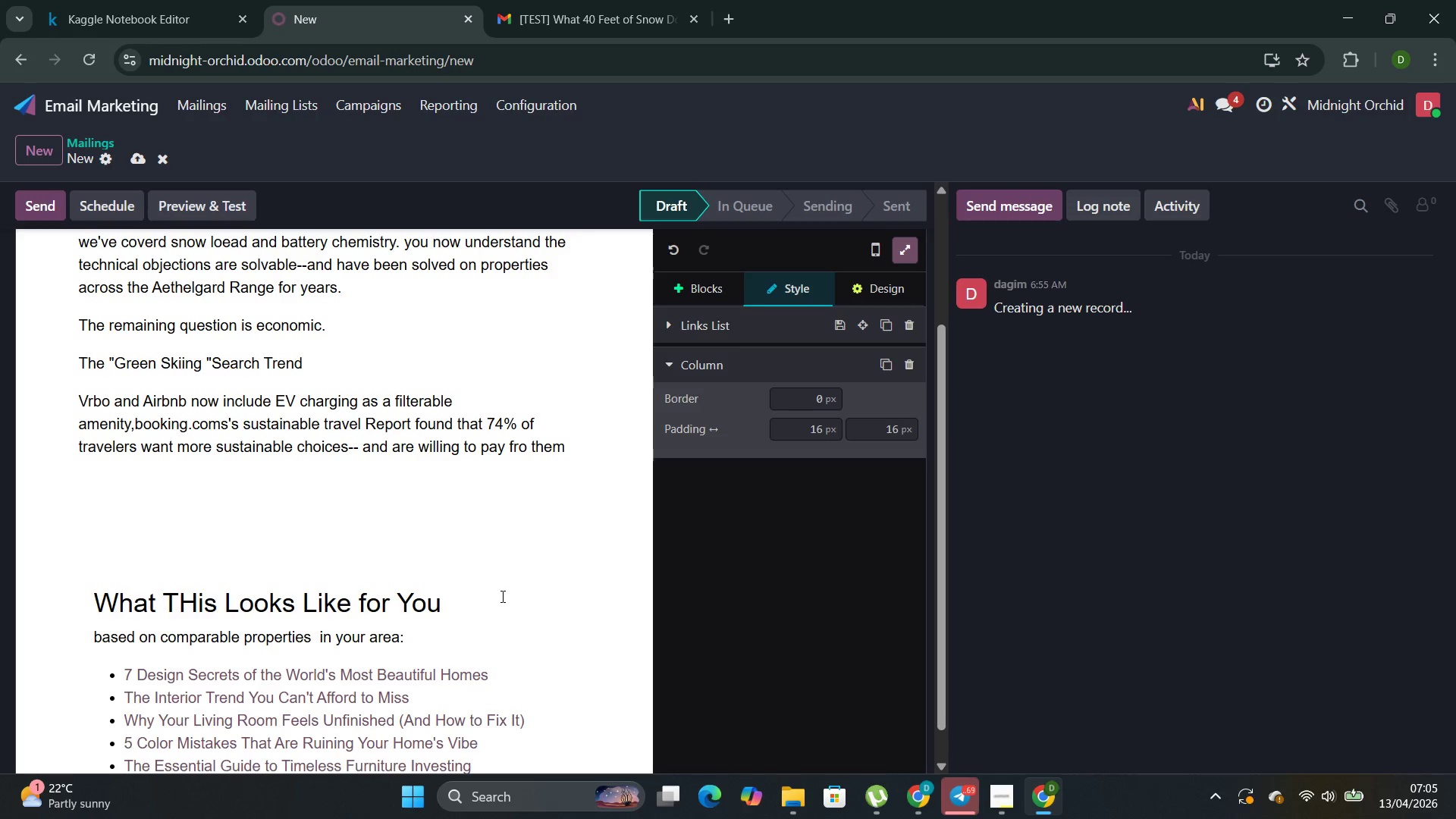 
key(ArrowDown)
 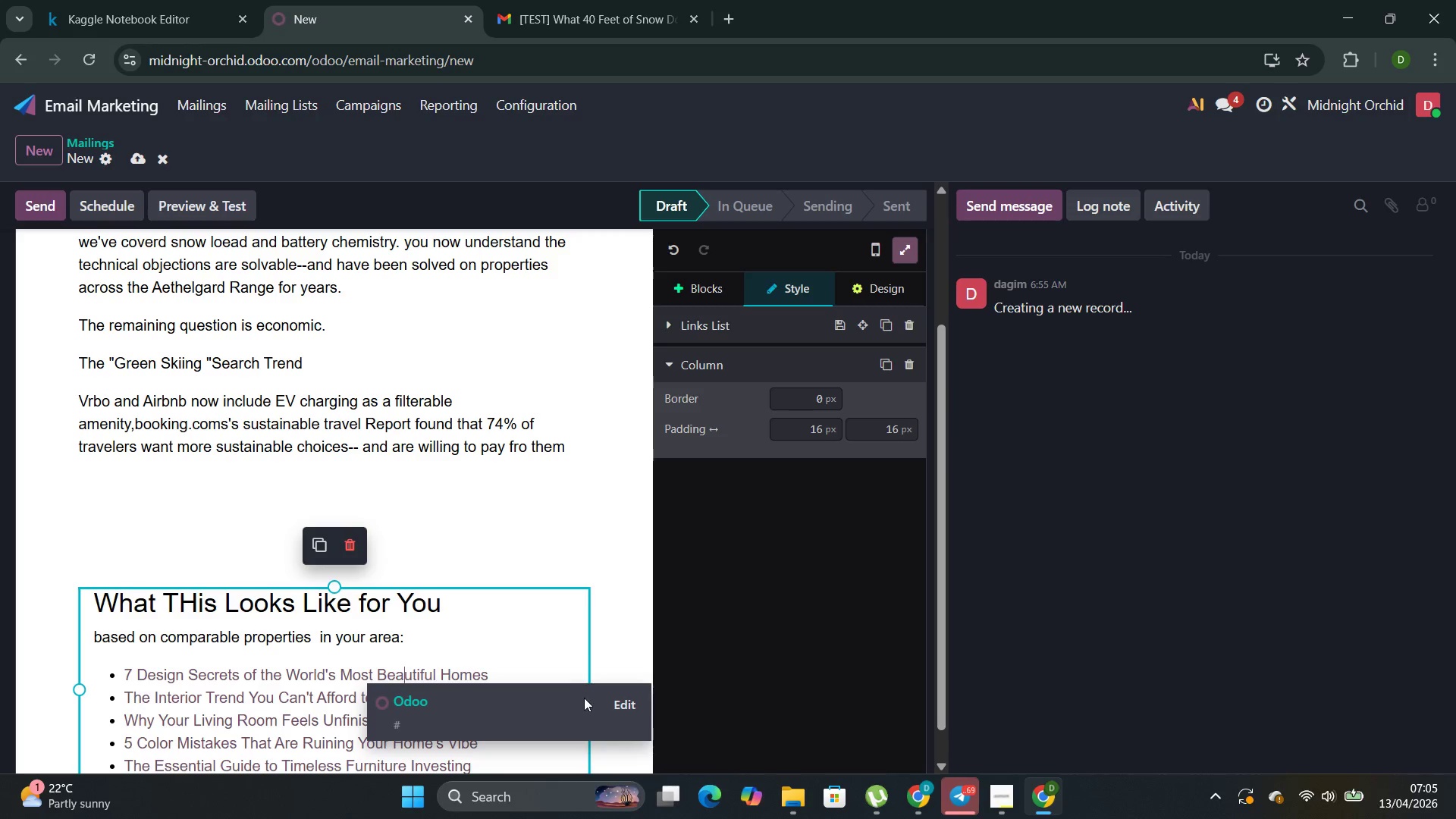 
left_click([544, 661])
 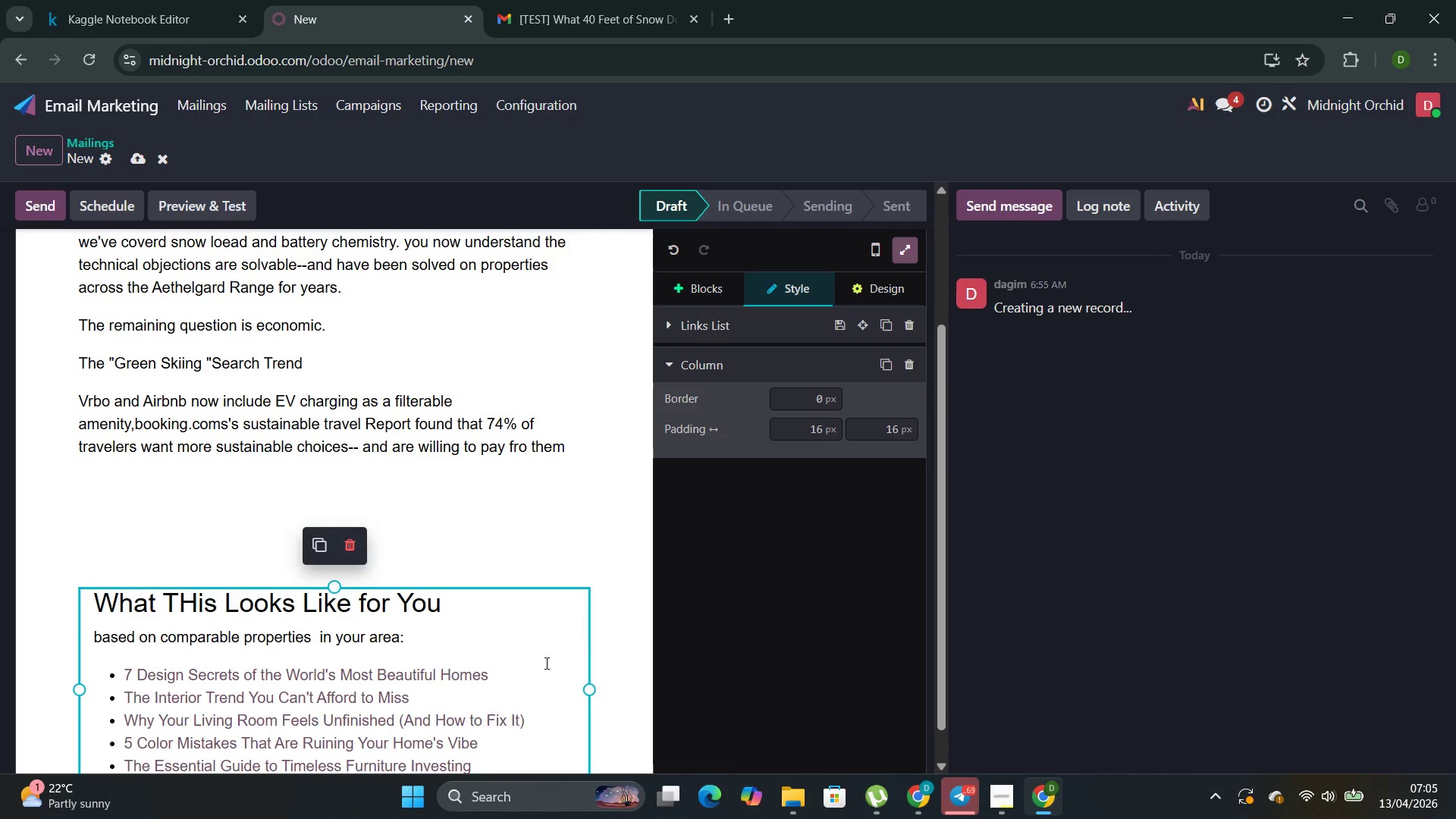 
hold_key(key=Backspace, duration=1.44)
 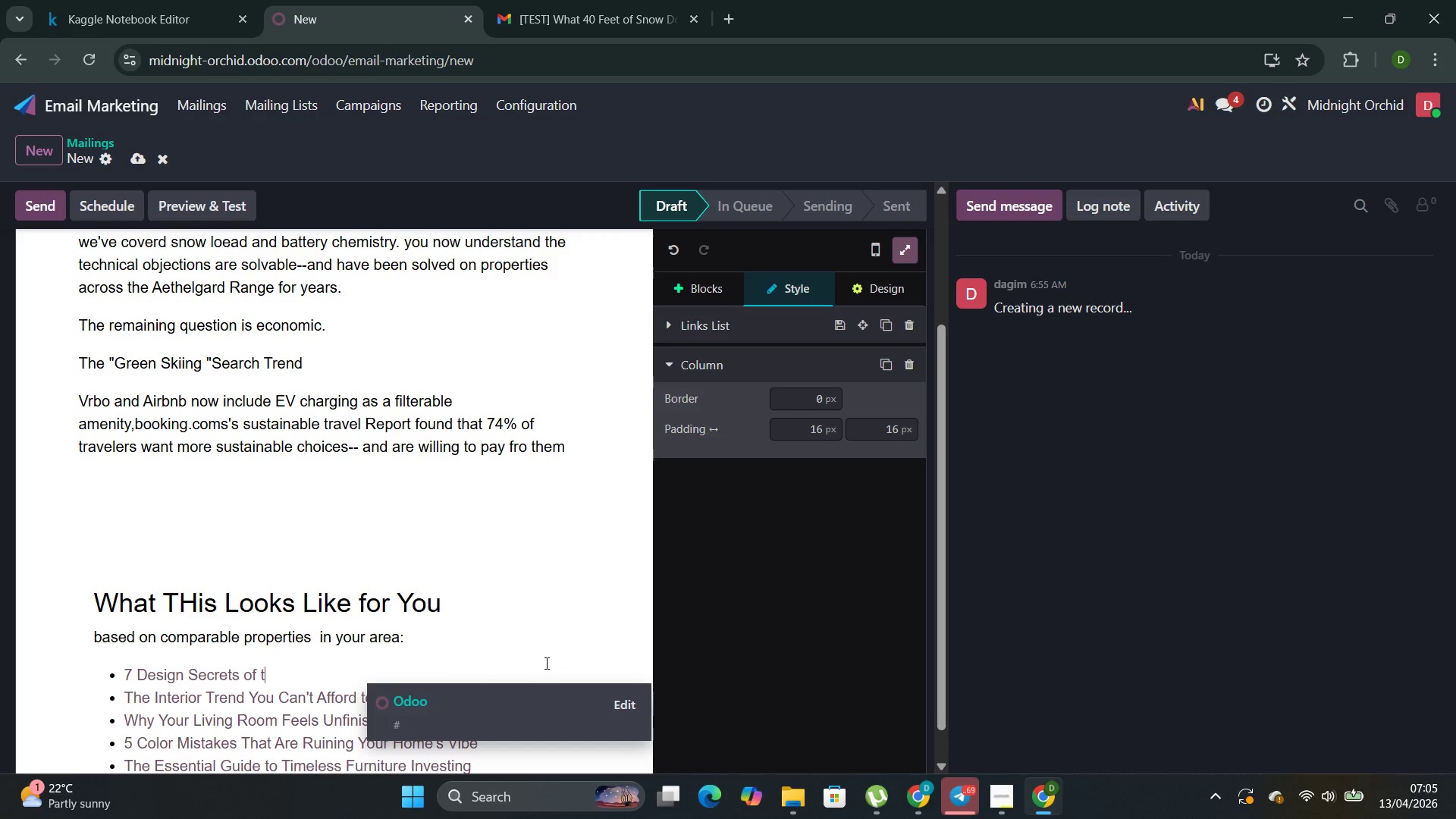 
key(Backspace)
 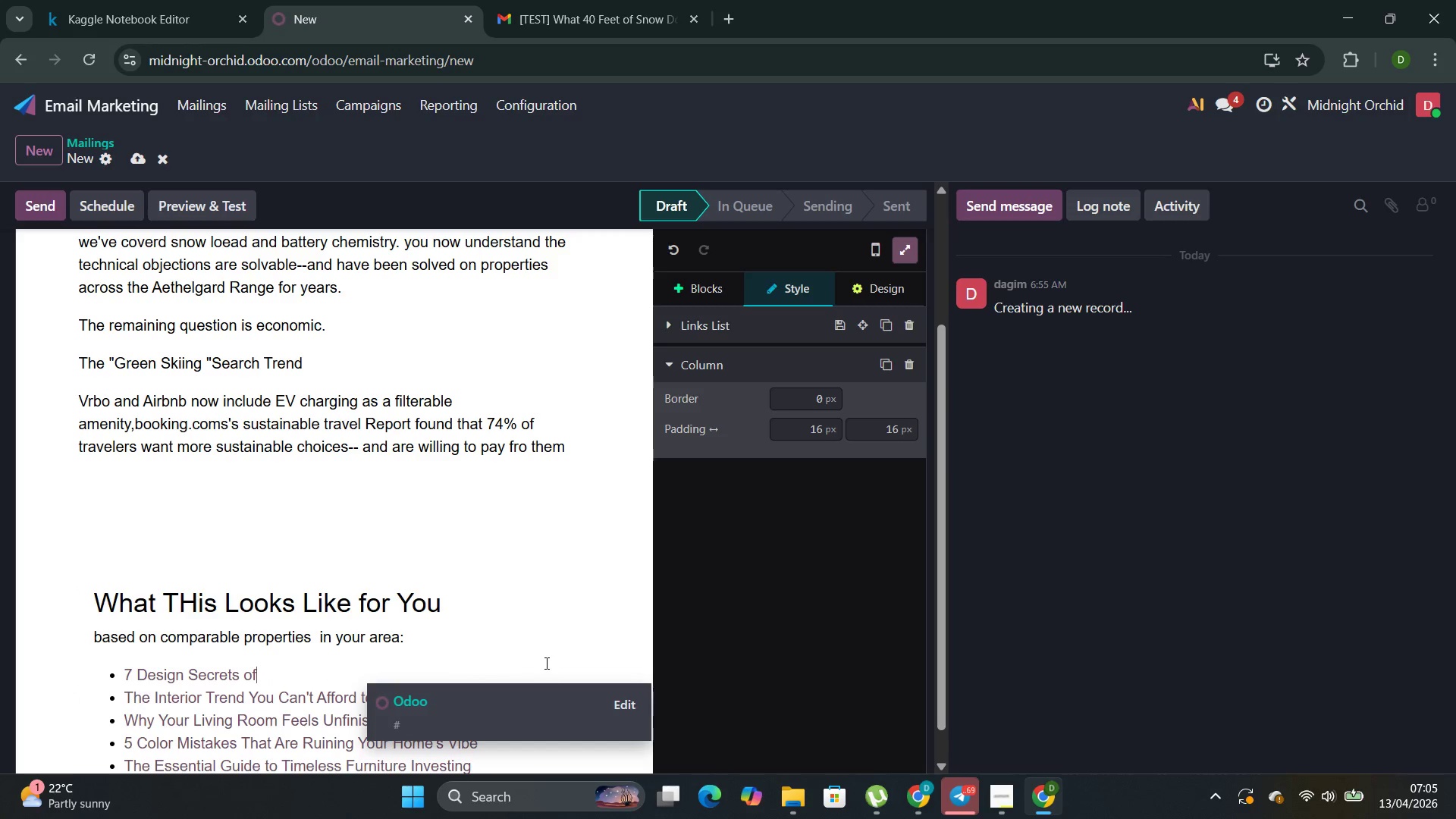 
key(Backspace)
 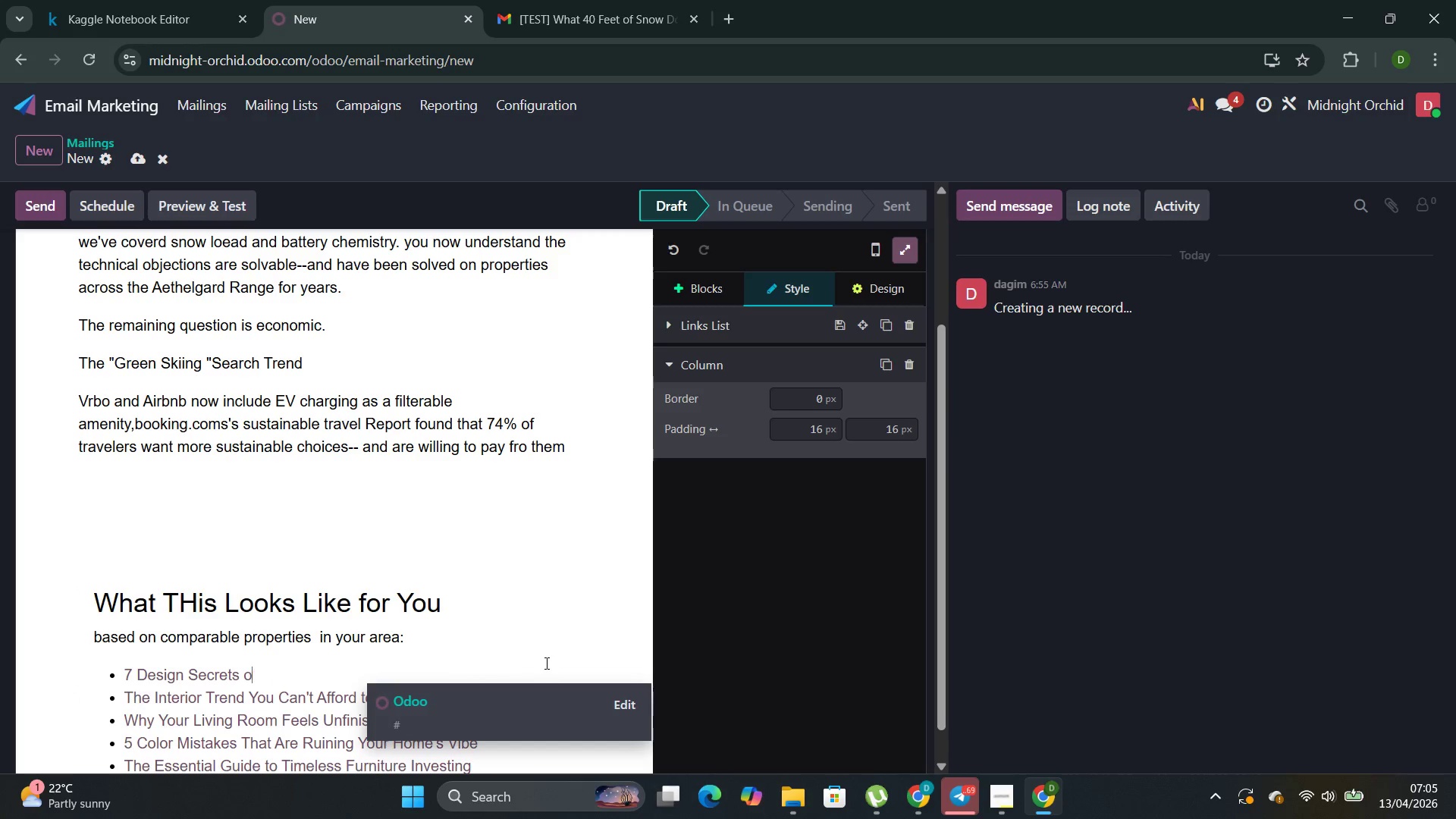 
hold_key(key=Backspace, duration=0.73)
 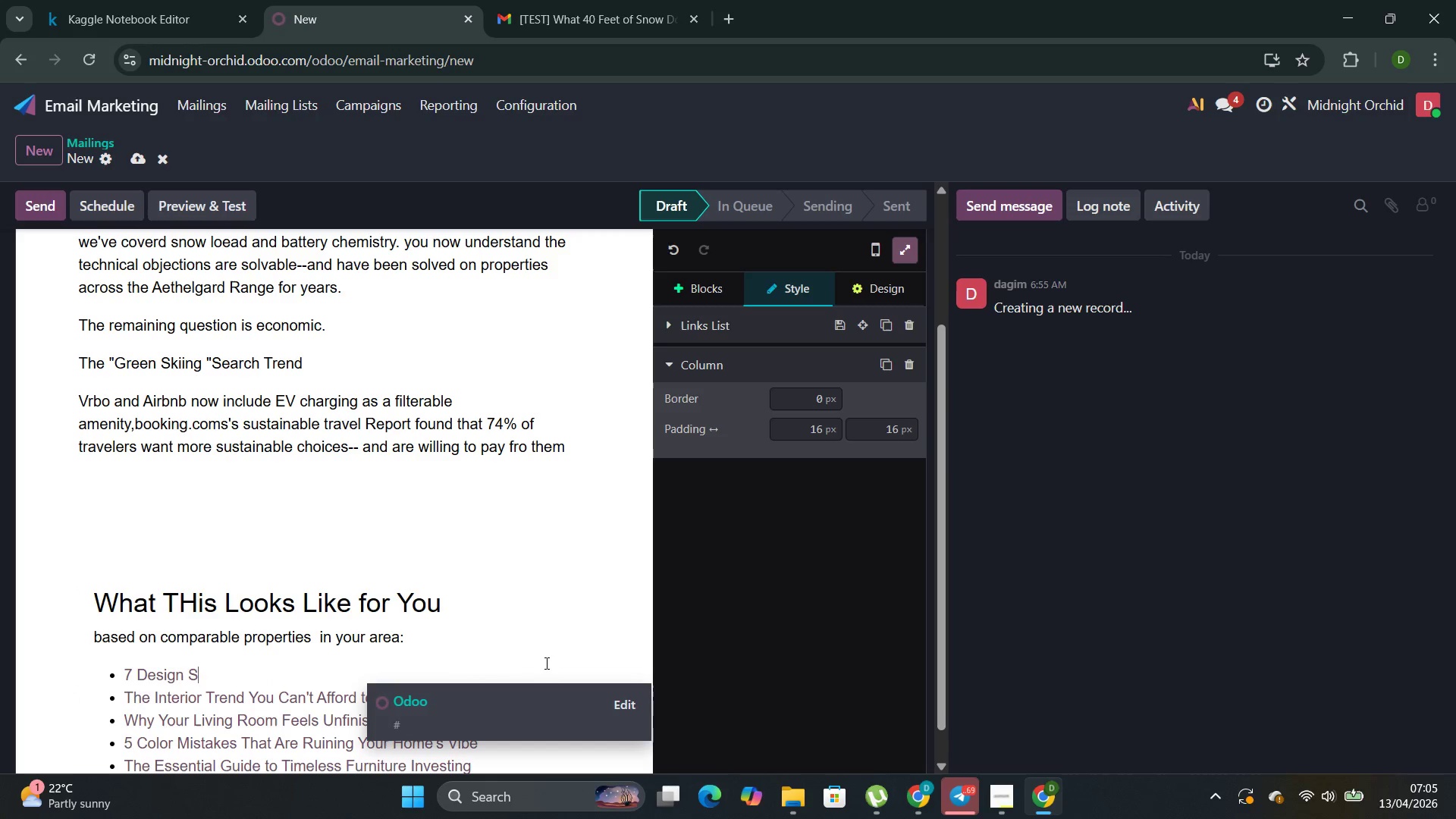 
key(Backspace)
 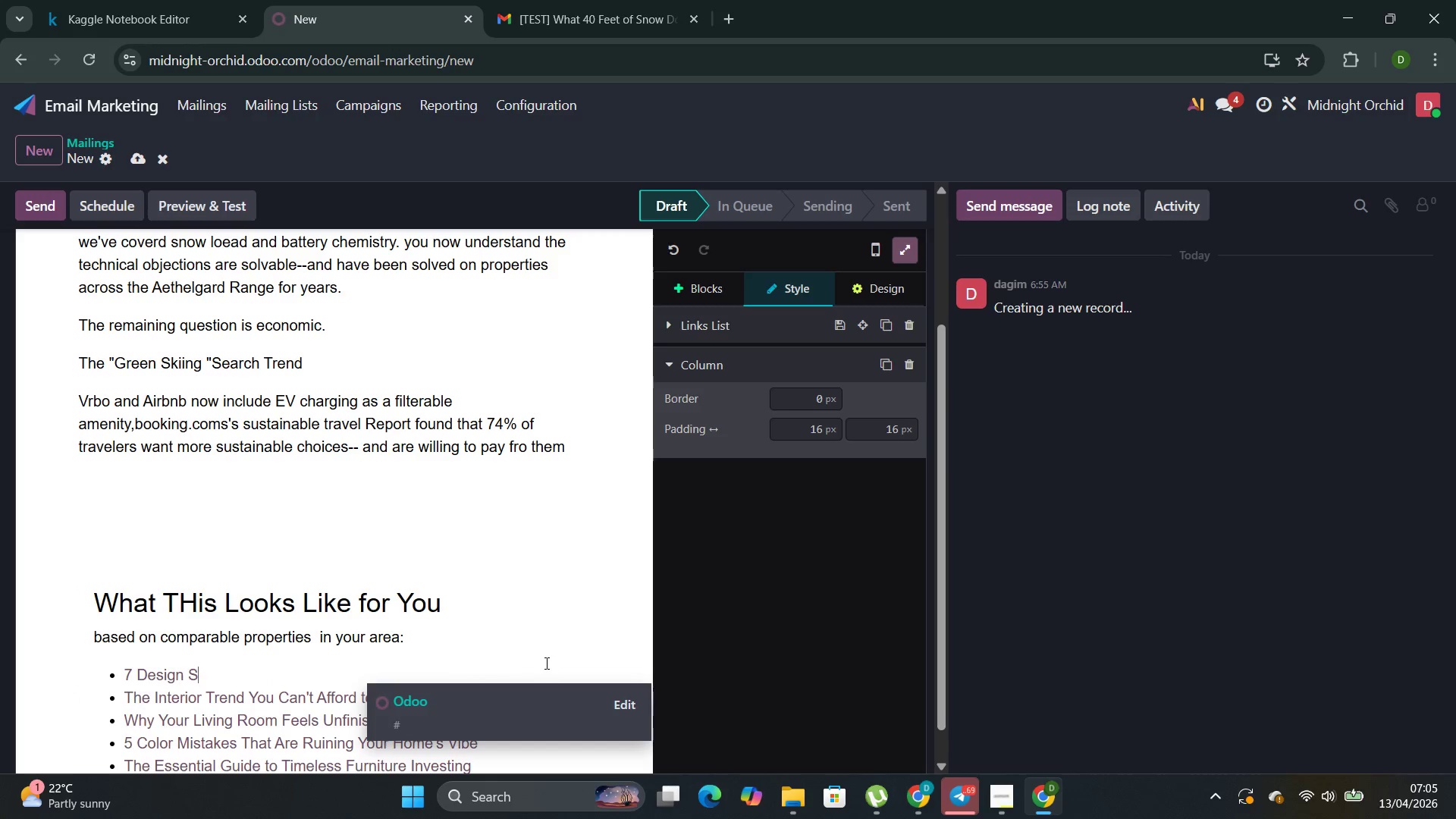 
key(Backspace)
 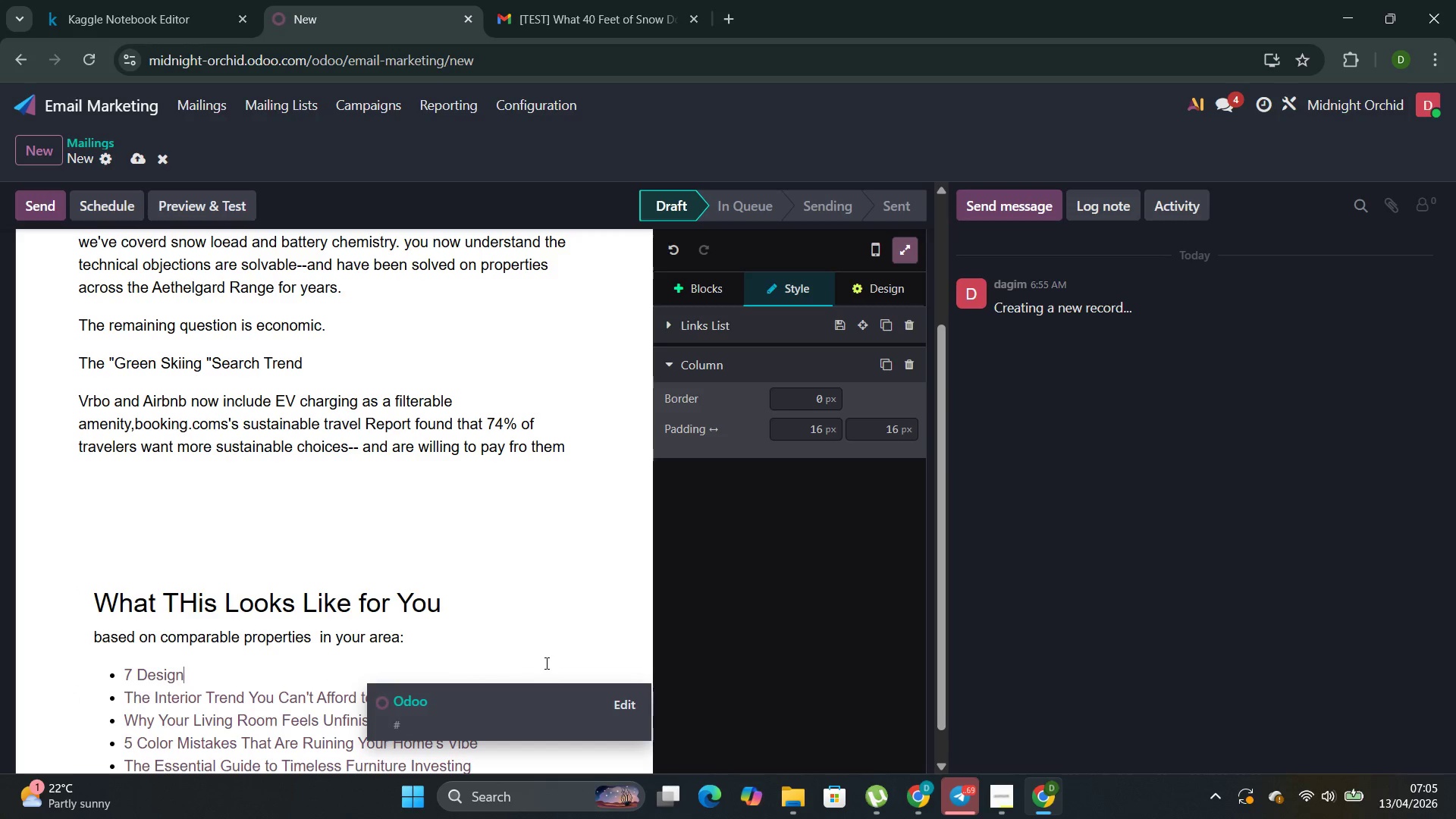 
key(Backspace)
 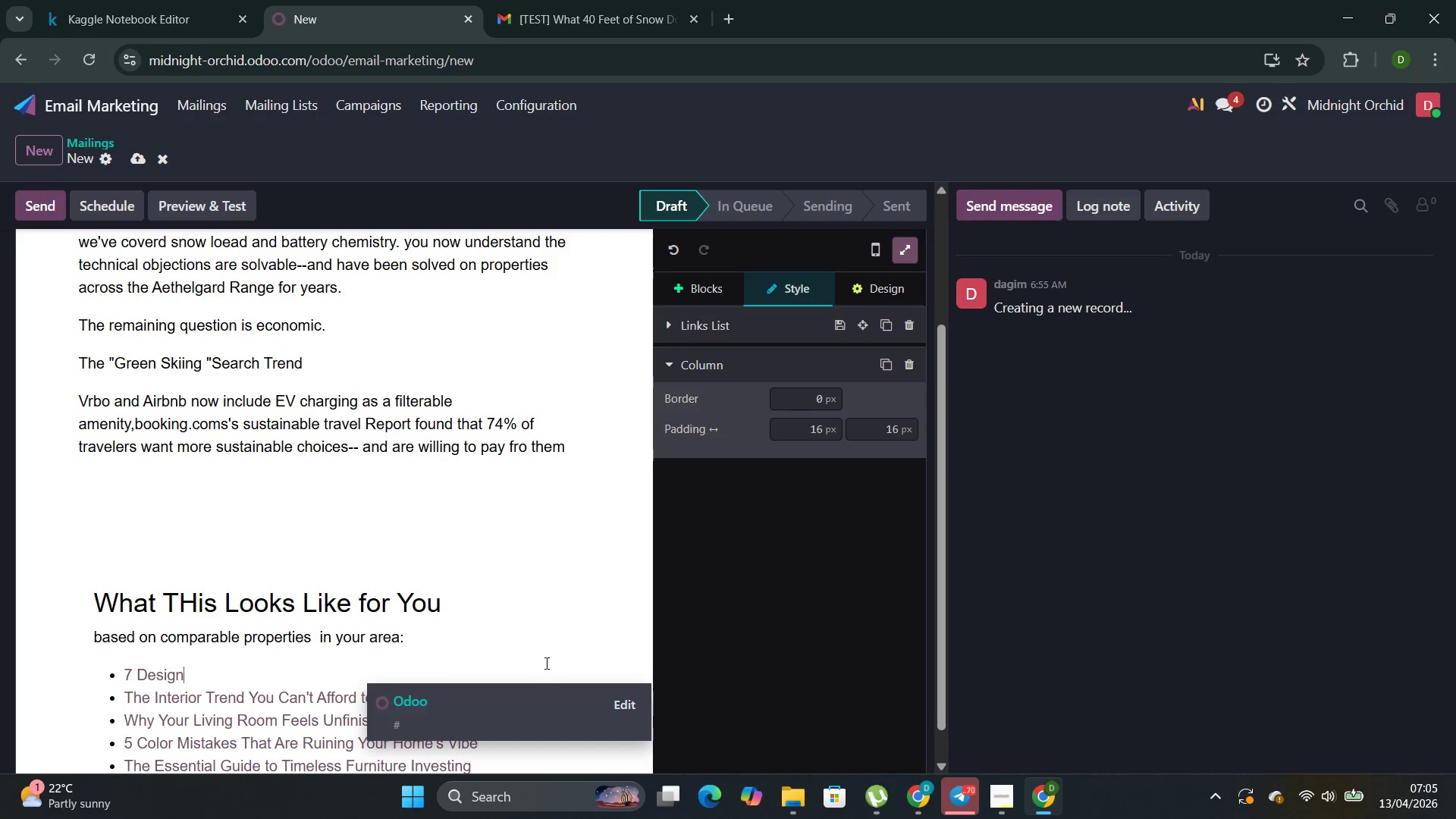 
key(Backspace)
 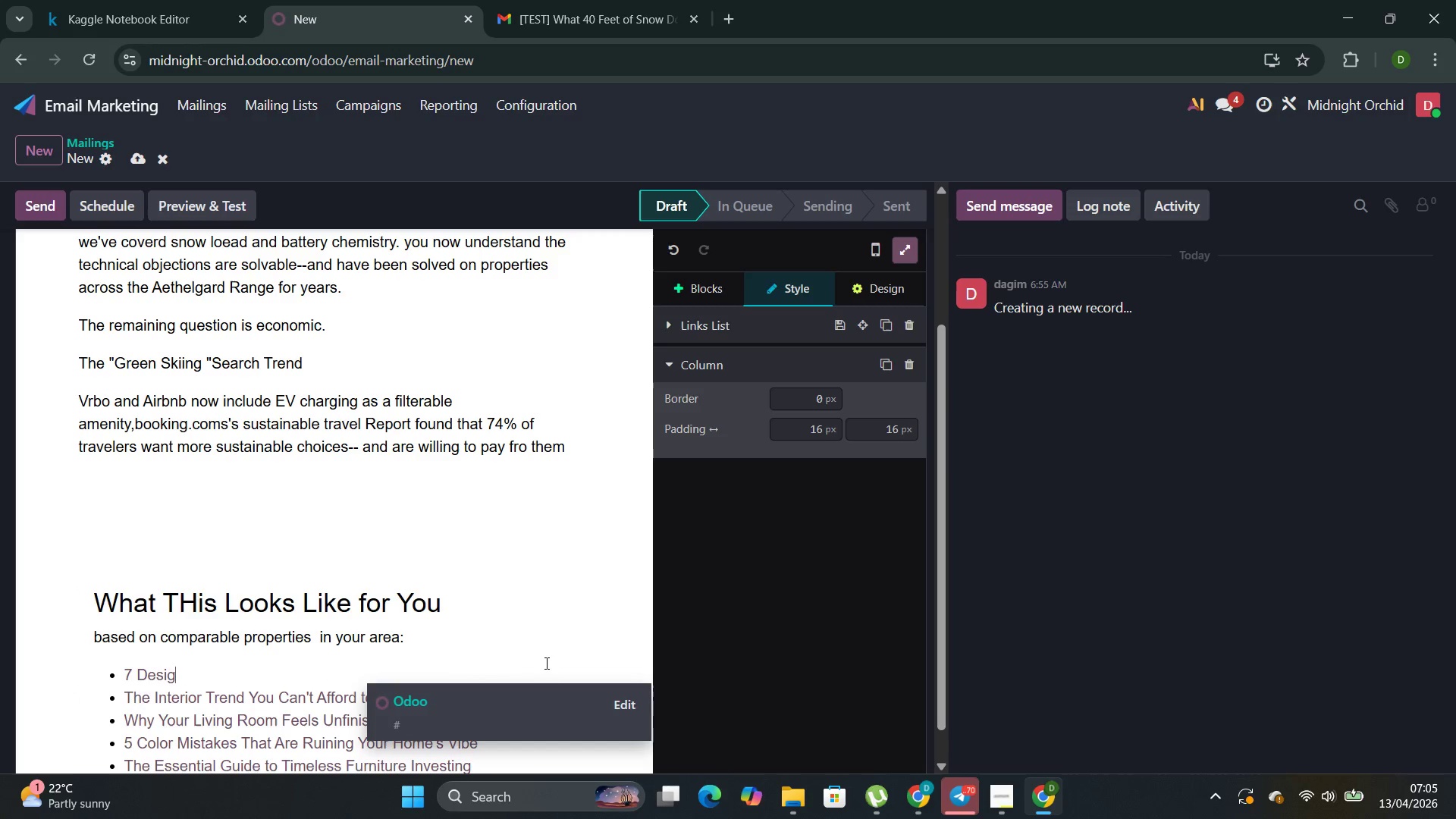 
key(Backspace)
 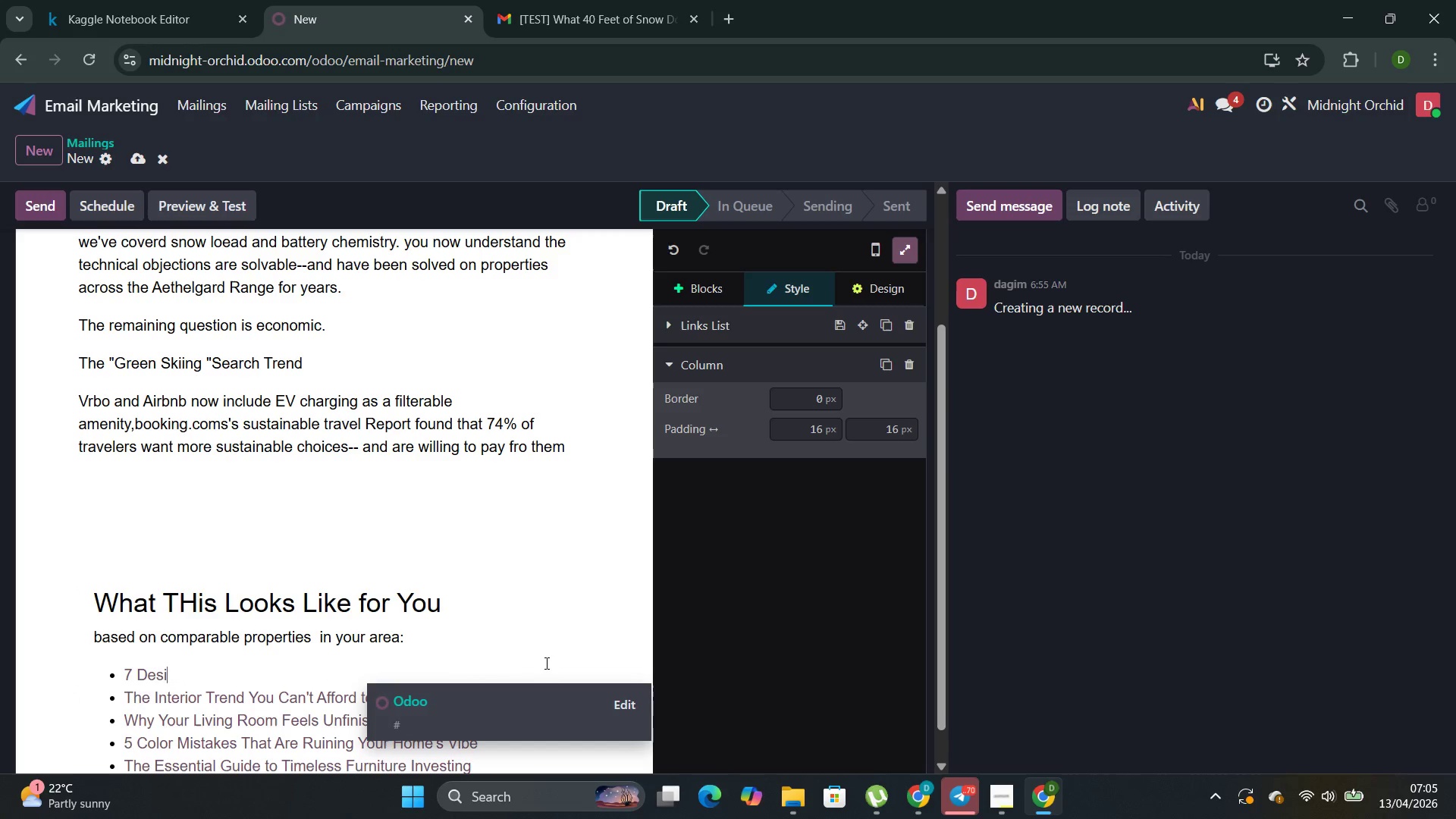 
key(Backspace)
 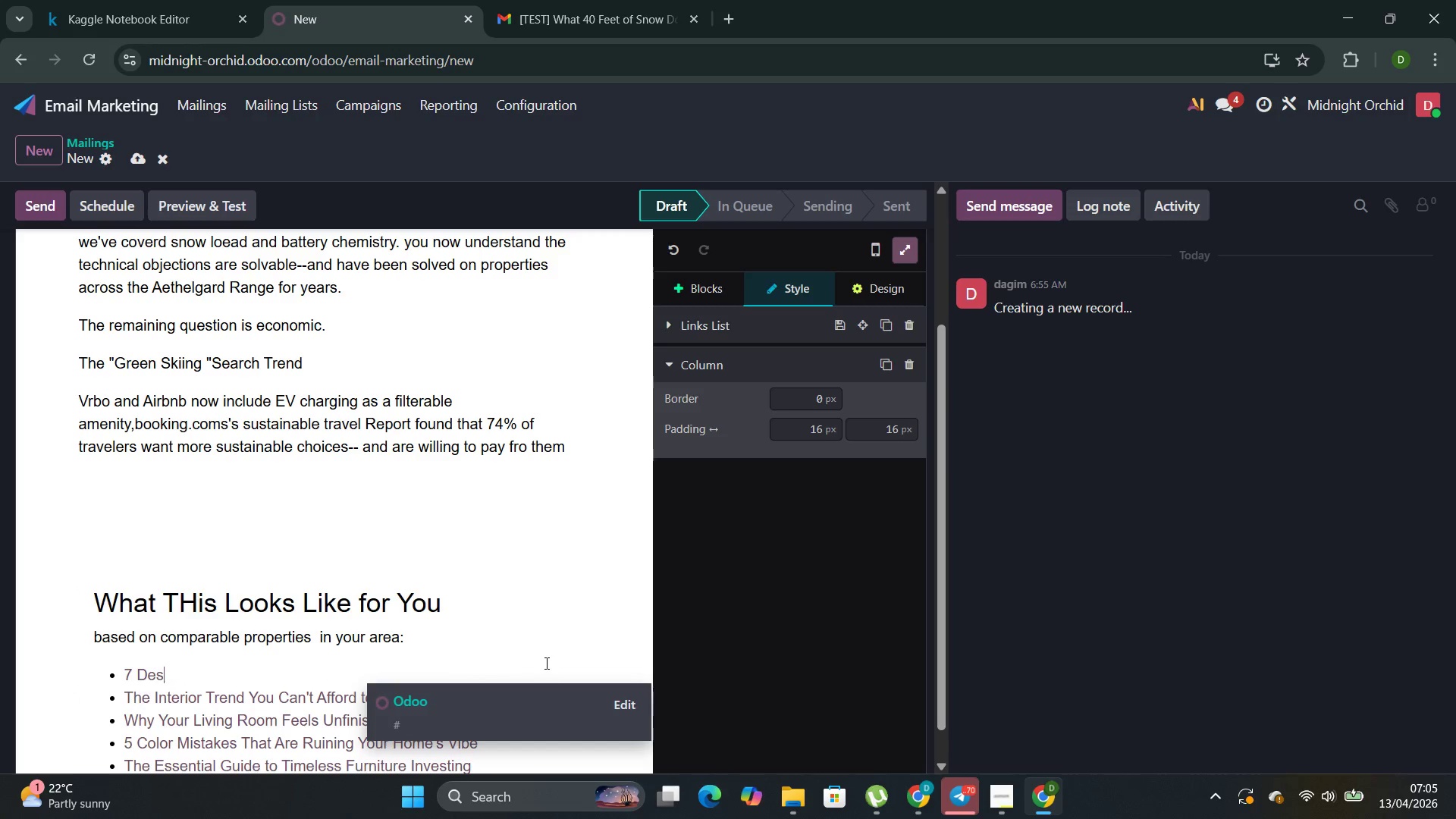 
key(Backspace)
 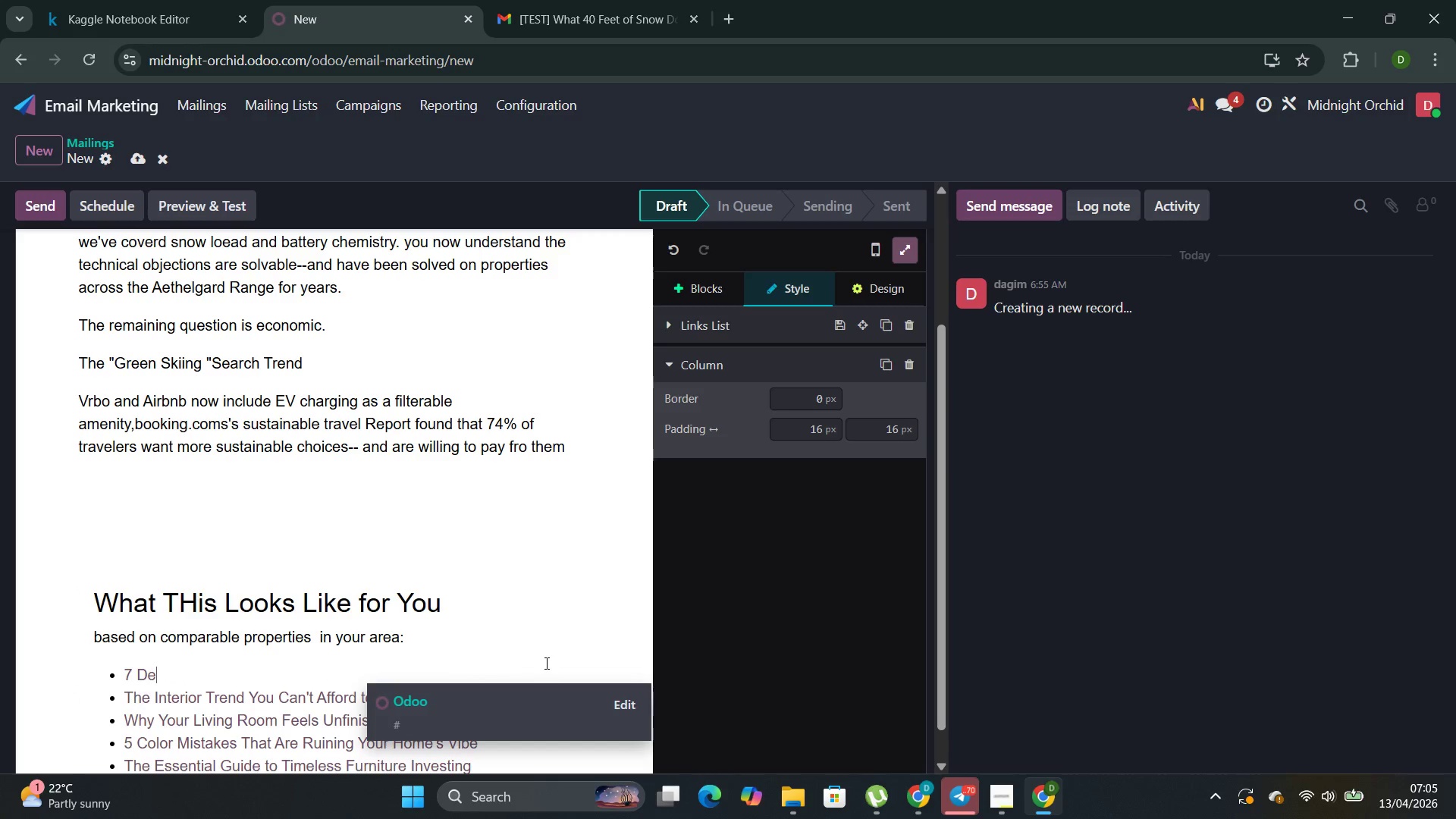 
key(Backspace)
 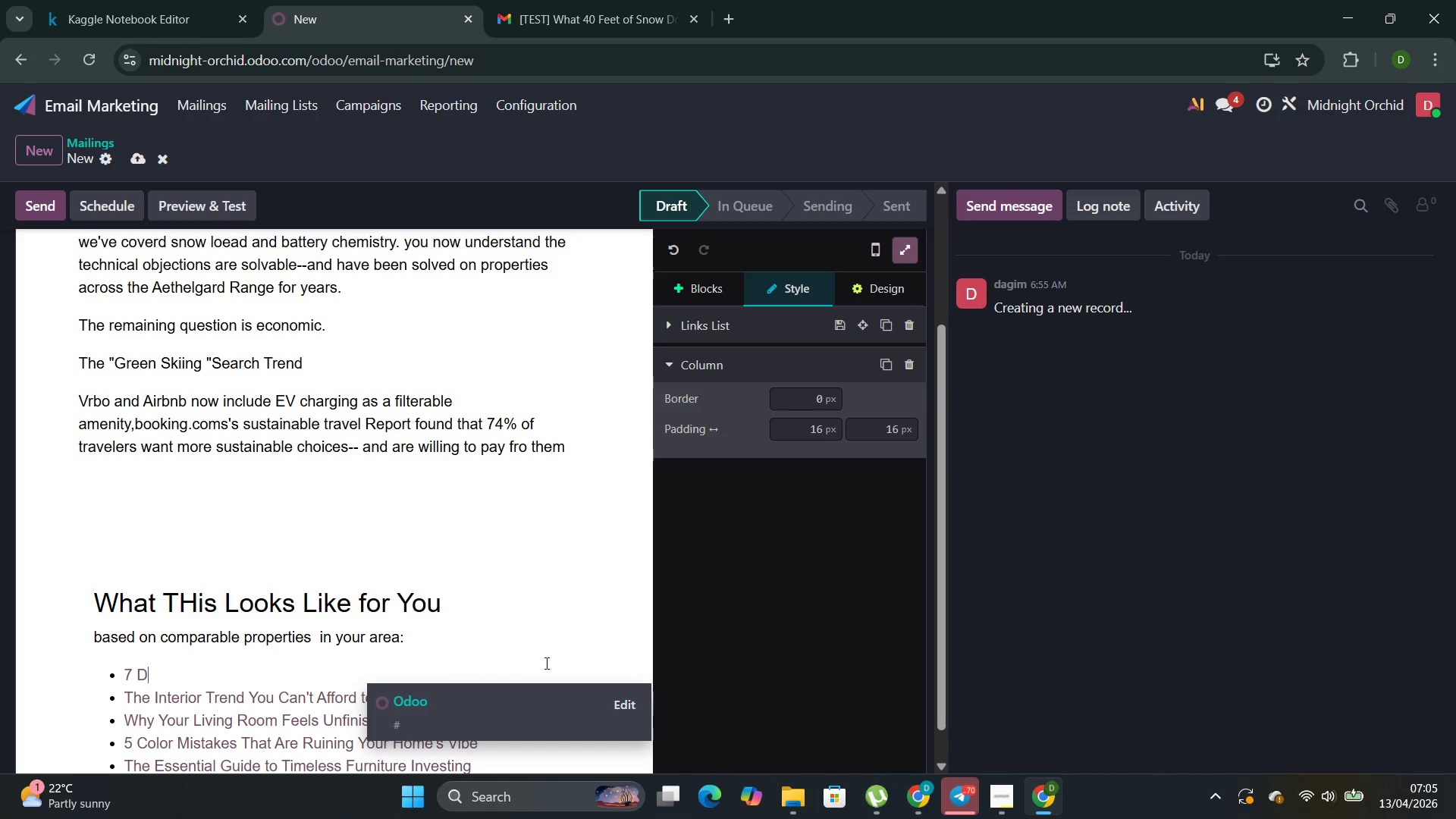 
key(Backspace)
 